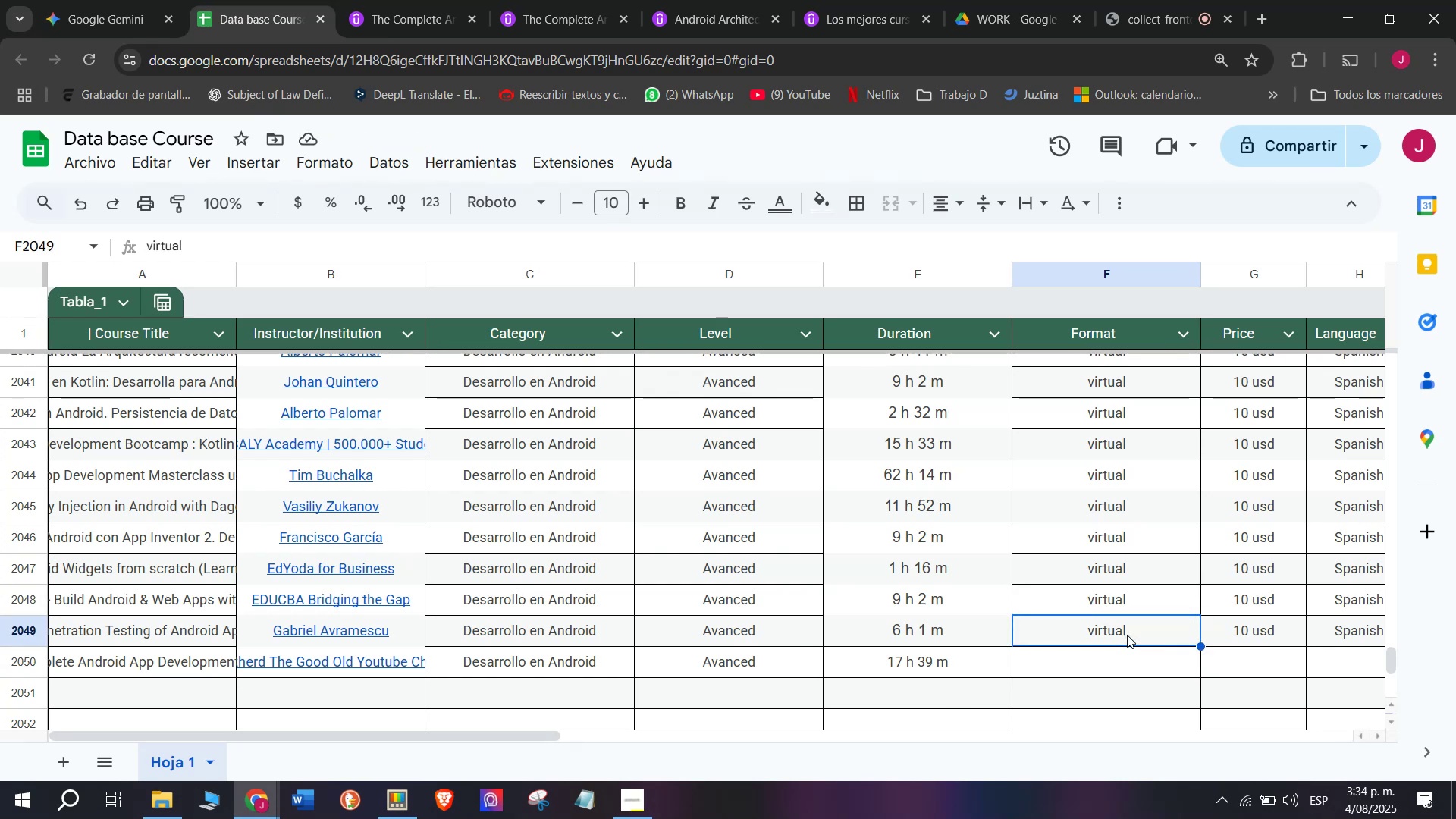 
key(Control+C)
 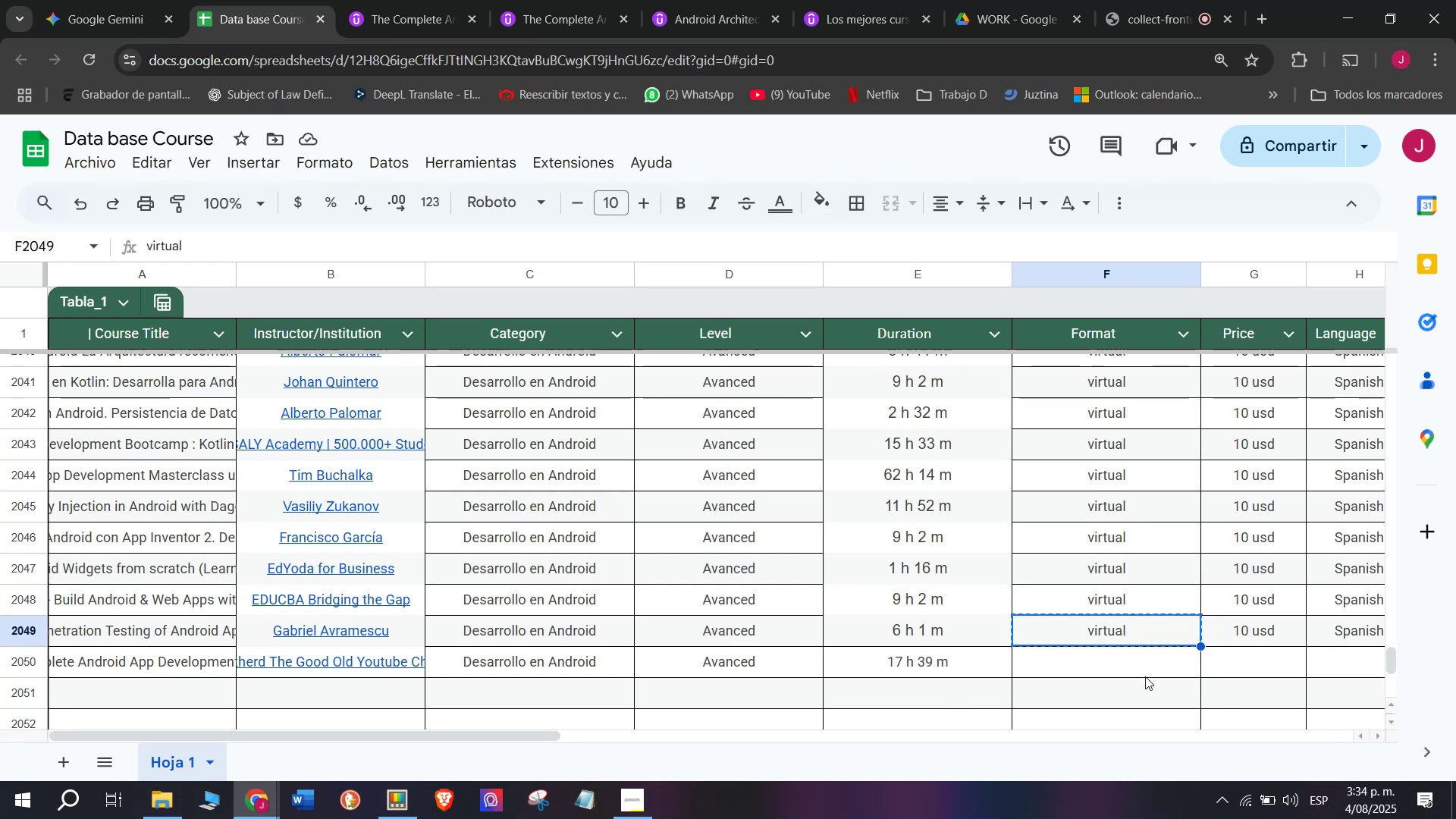 
left_click([1145, 676])
 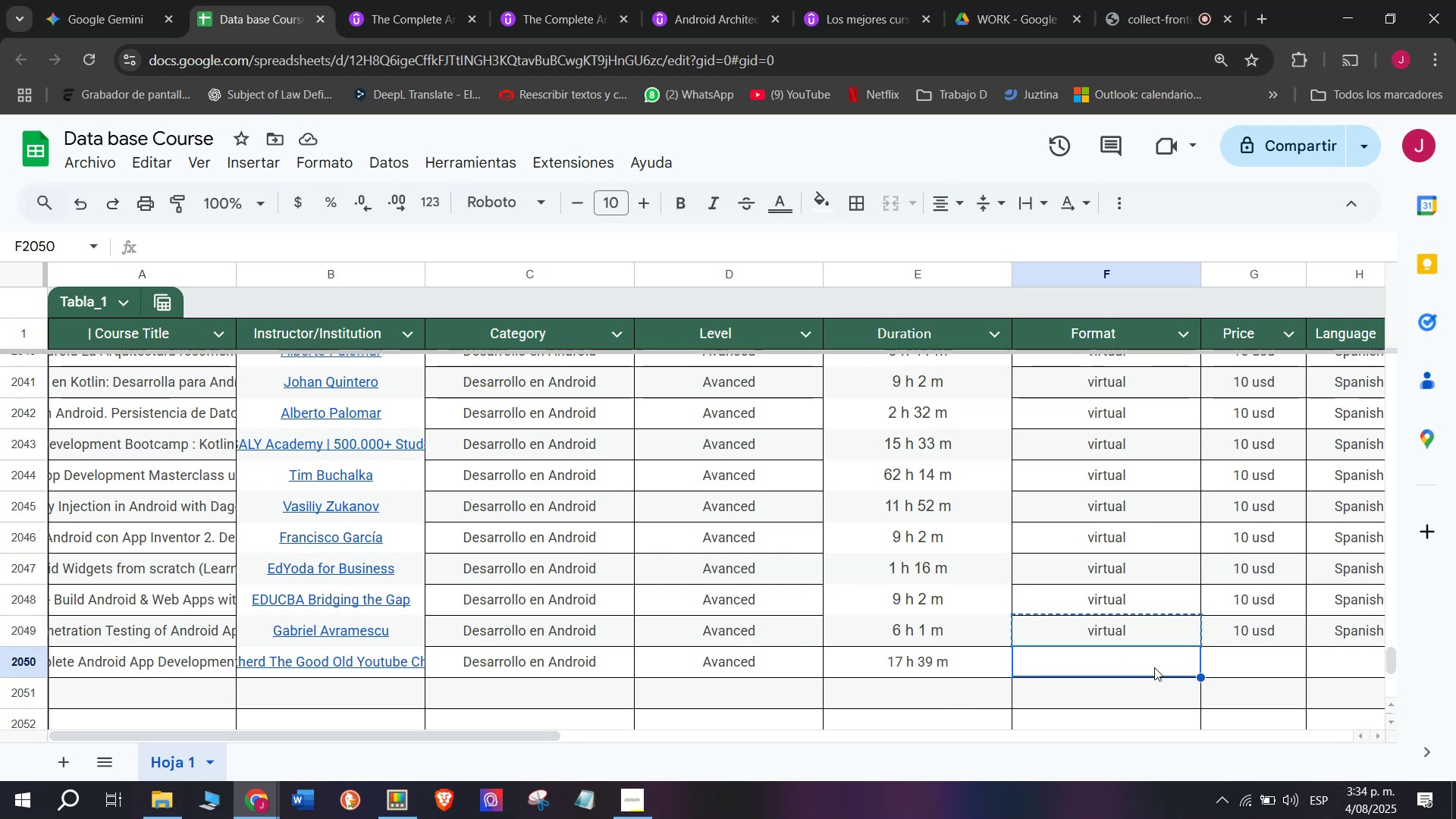 
key(Control+ControlLeft)
 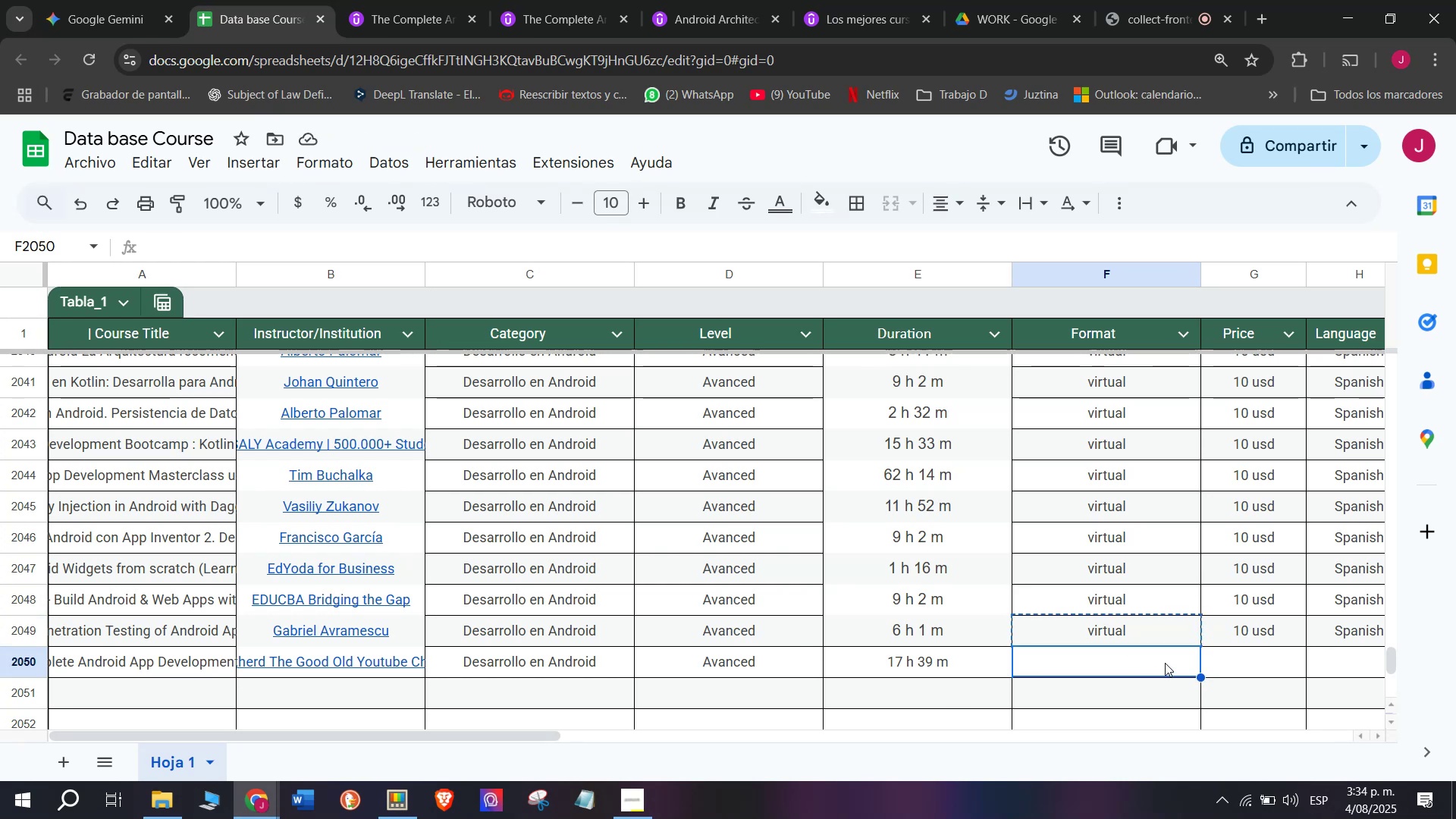 
key(Z)
 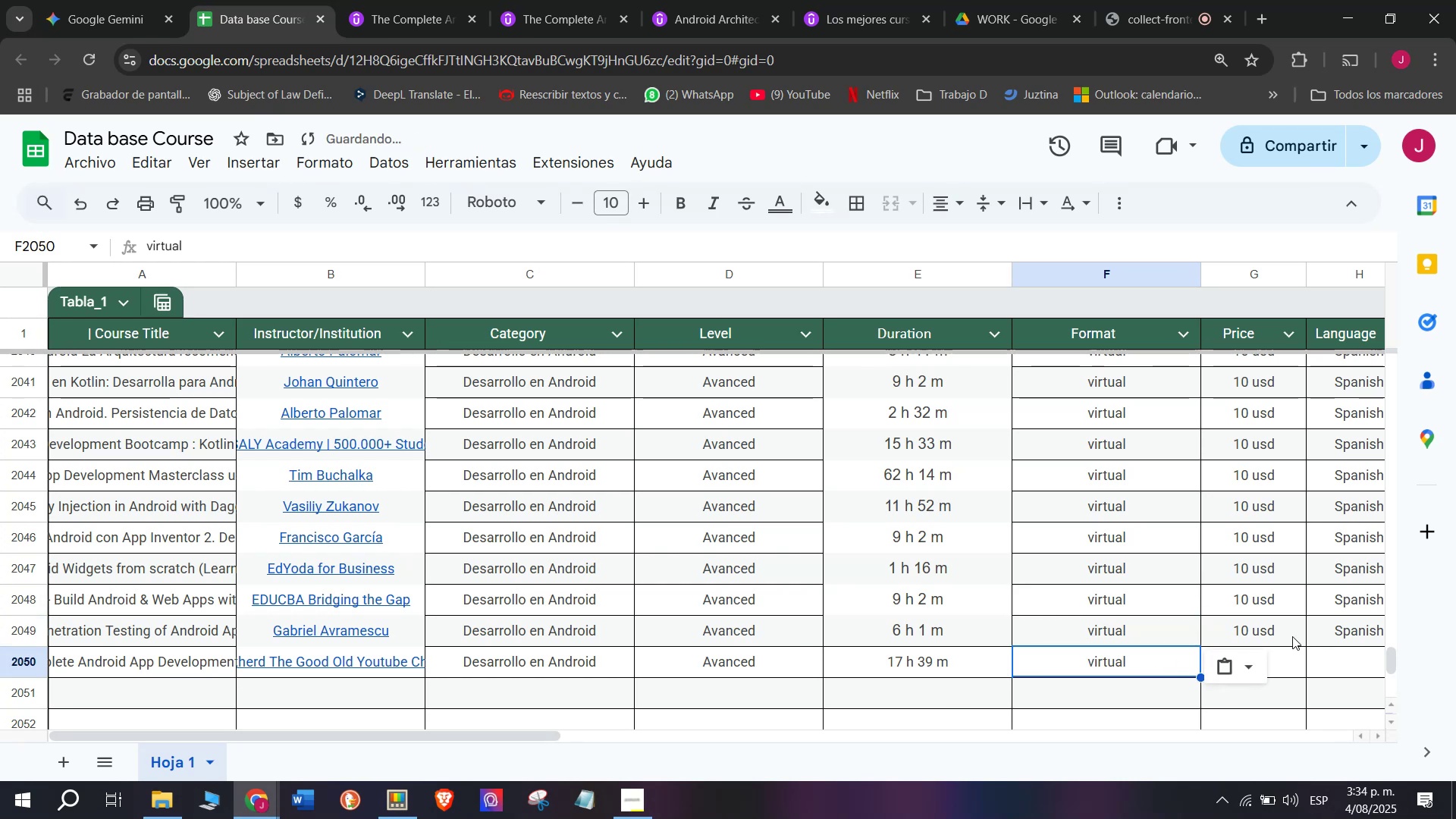 
key(Control+V)
 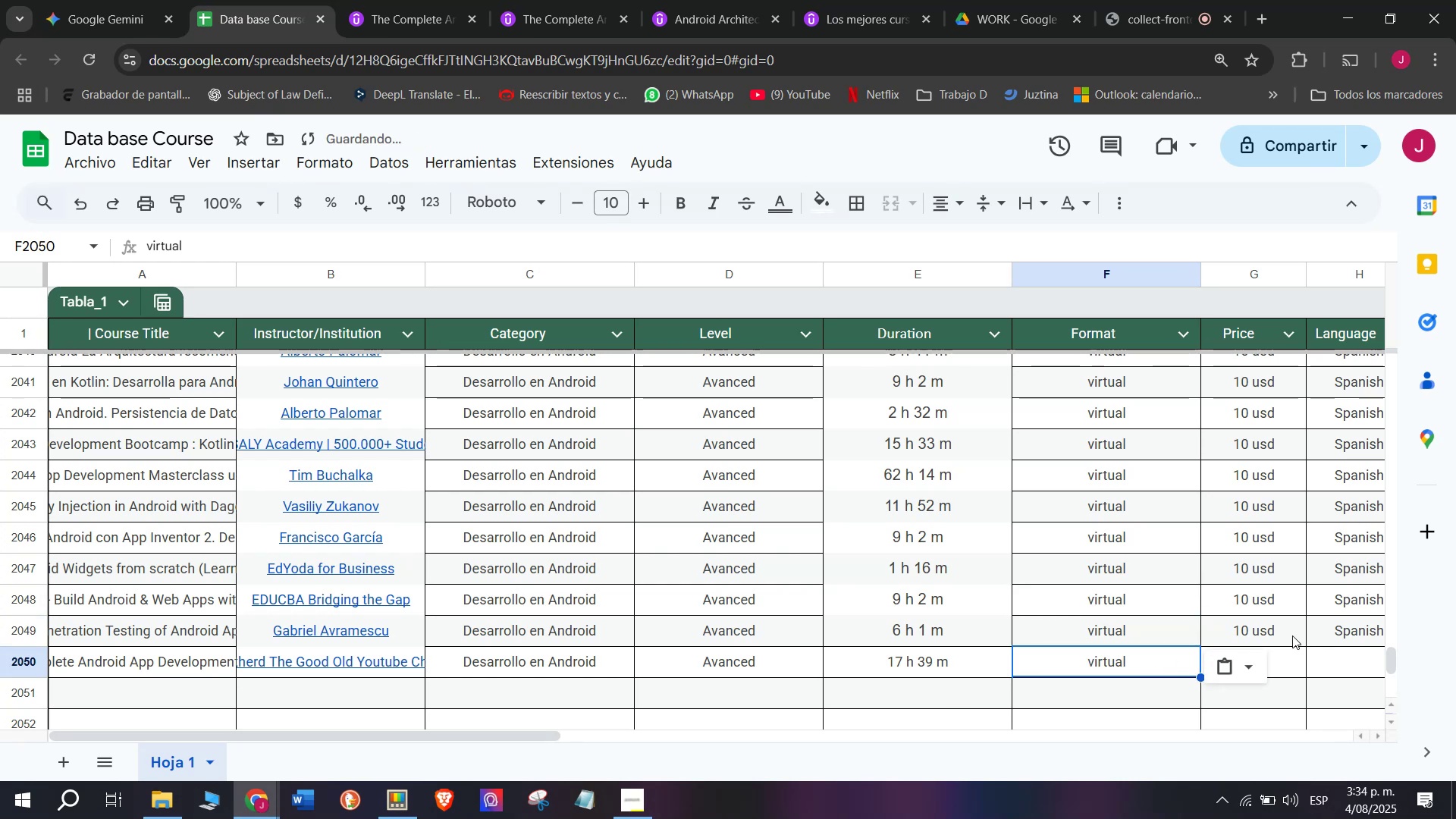 
left_click([1255, 632])
 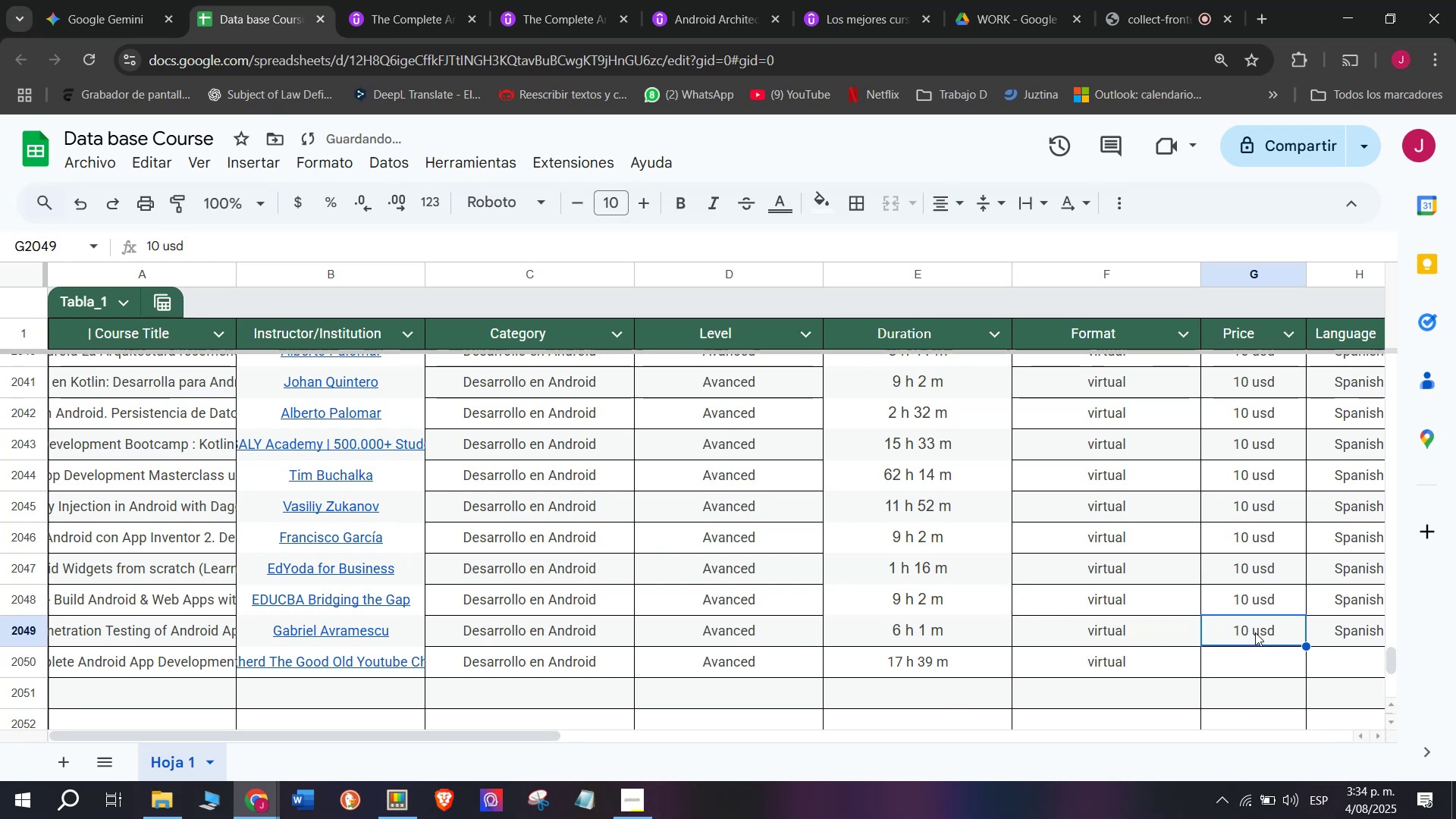 
key(Break)
 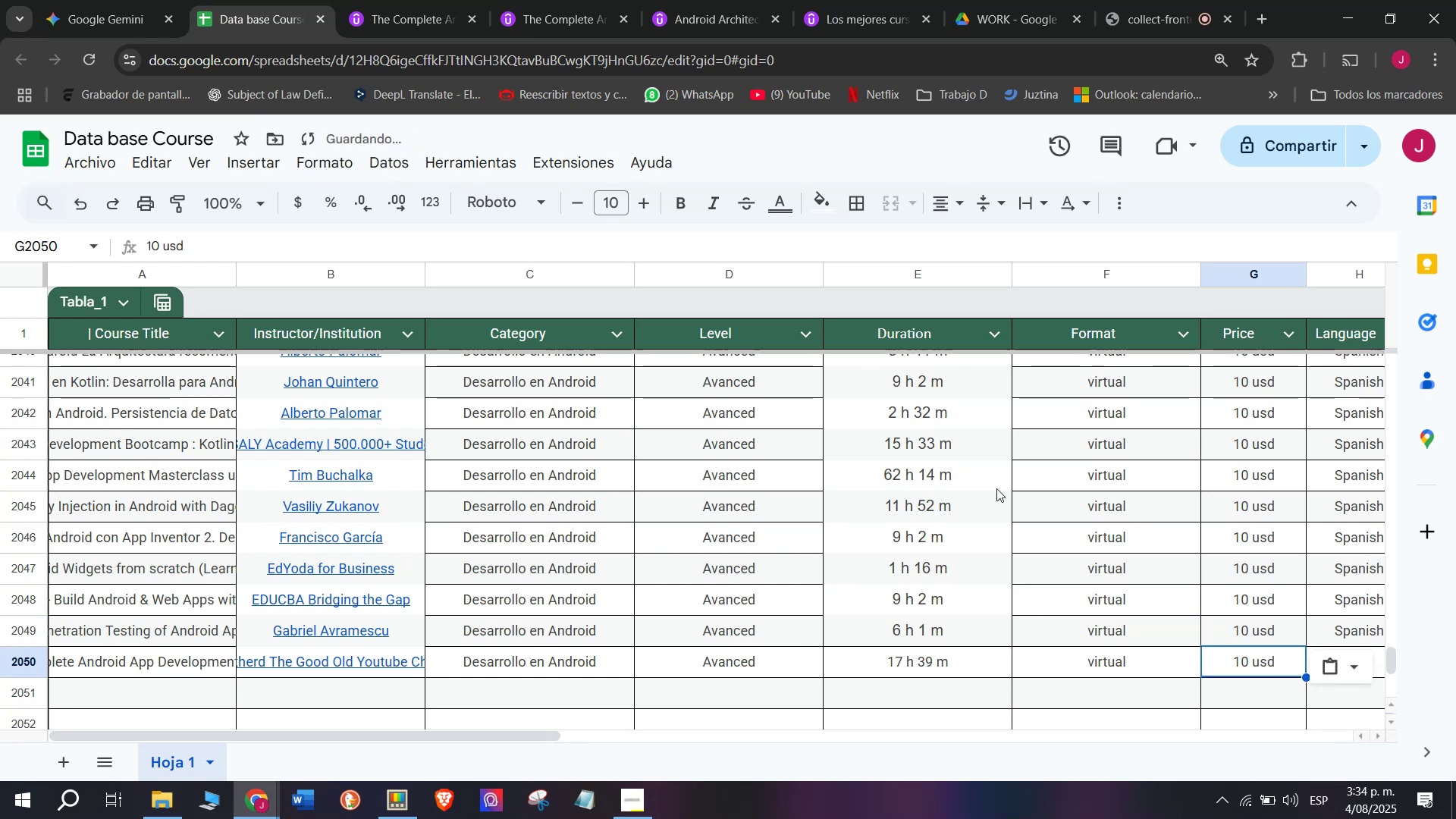 
key(Control+ControlLeft)
 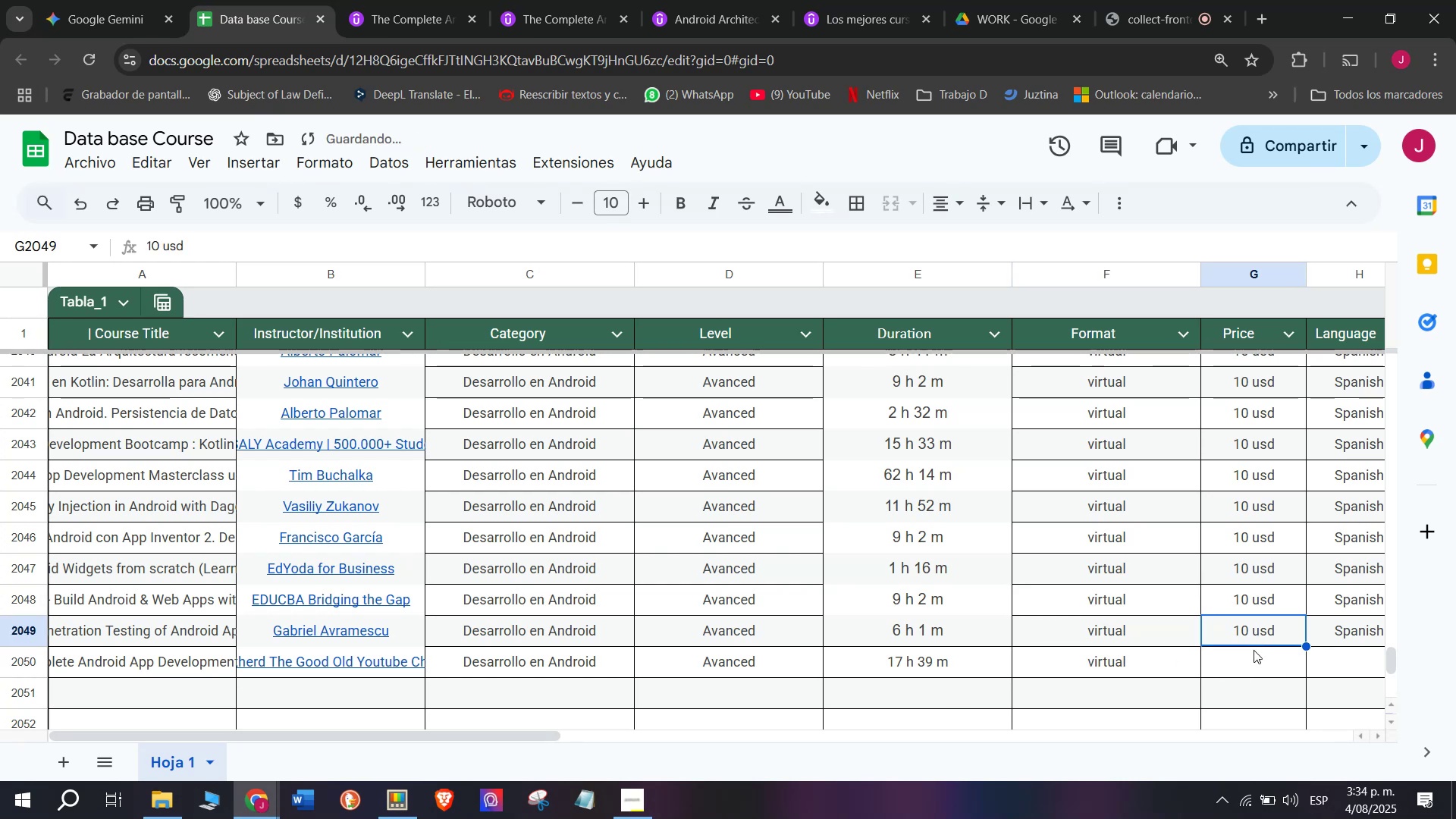 
key(Control+C)
 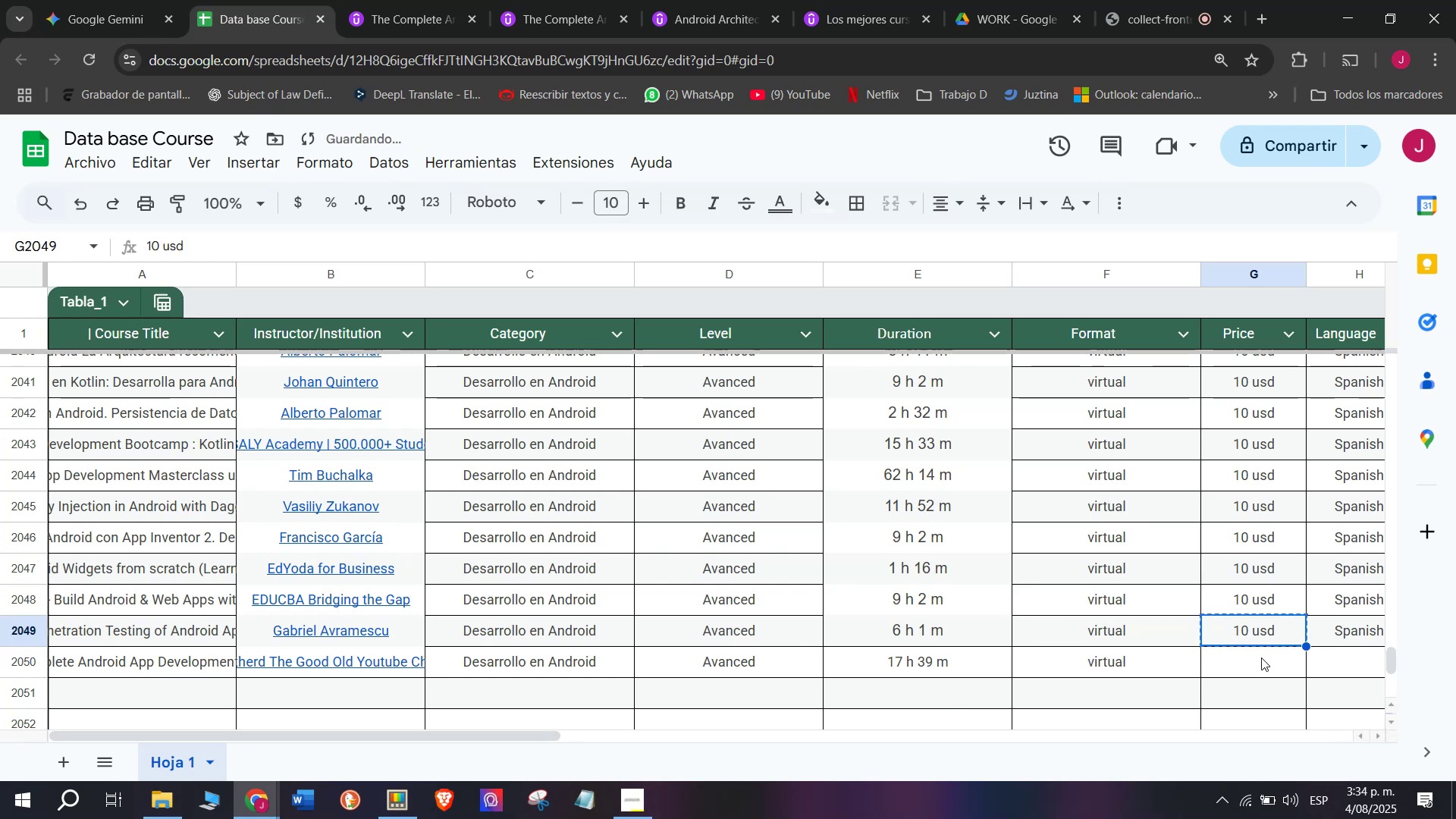 
double_click([1261, 657])
 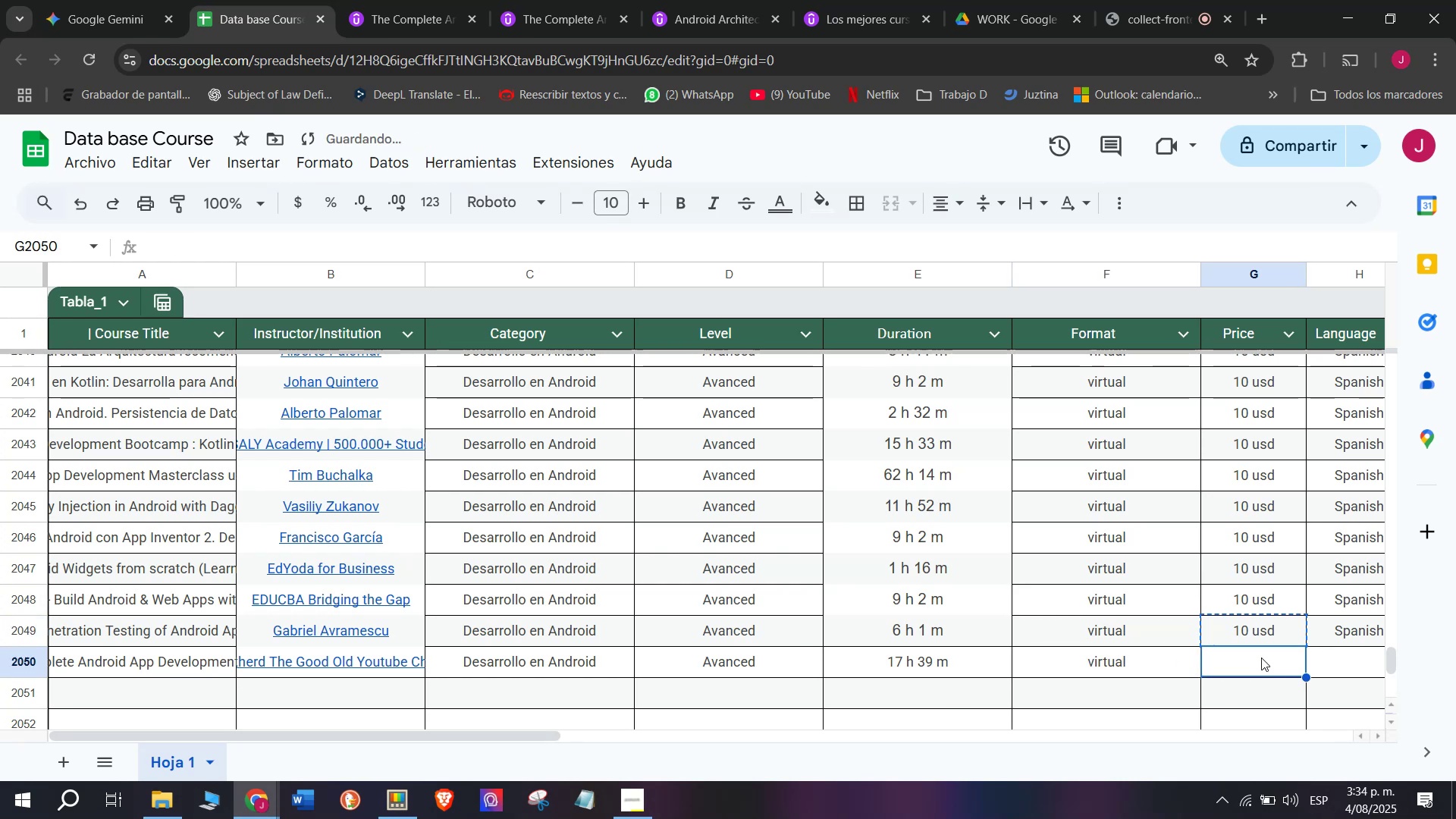 
key(Control+ControlLeft)
 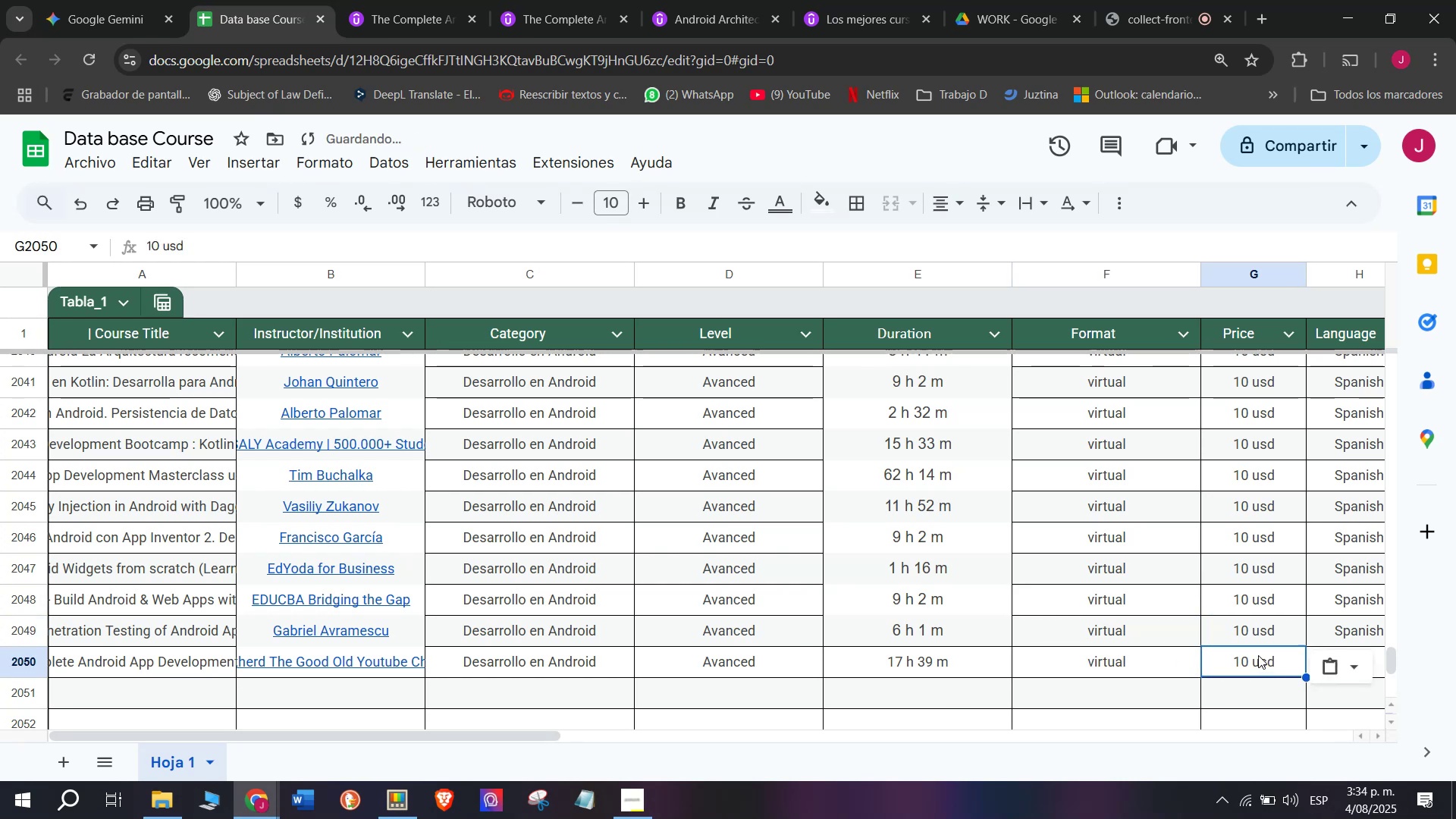 
key(Z)
 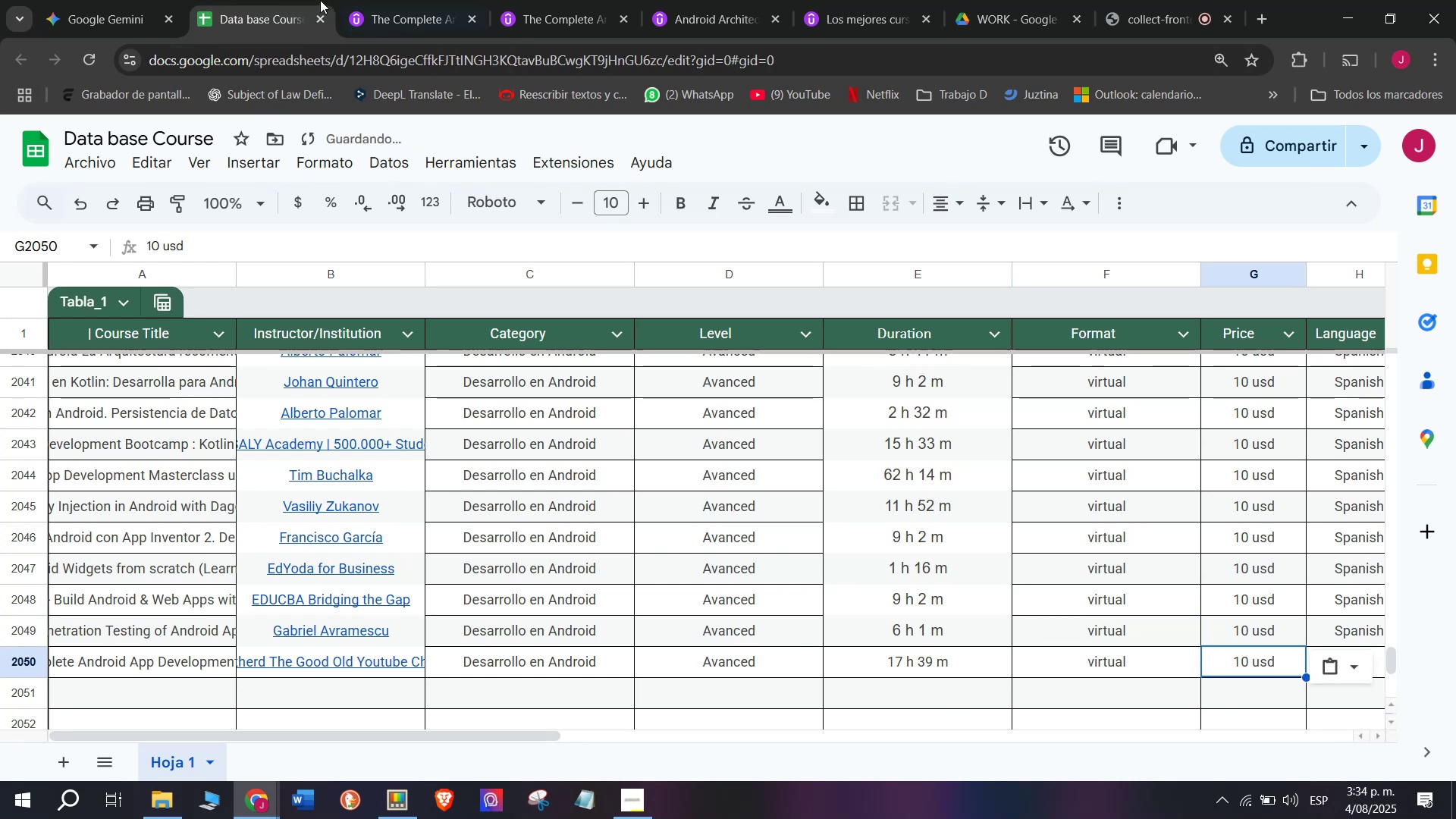 
key(Control+V)
 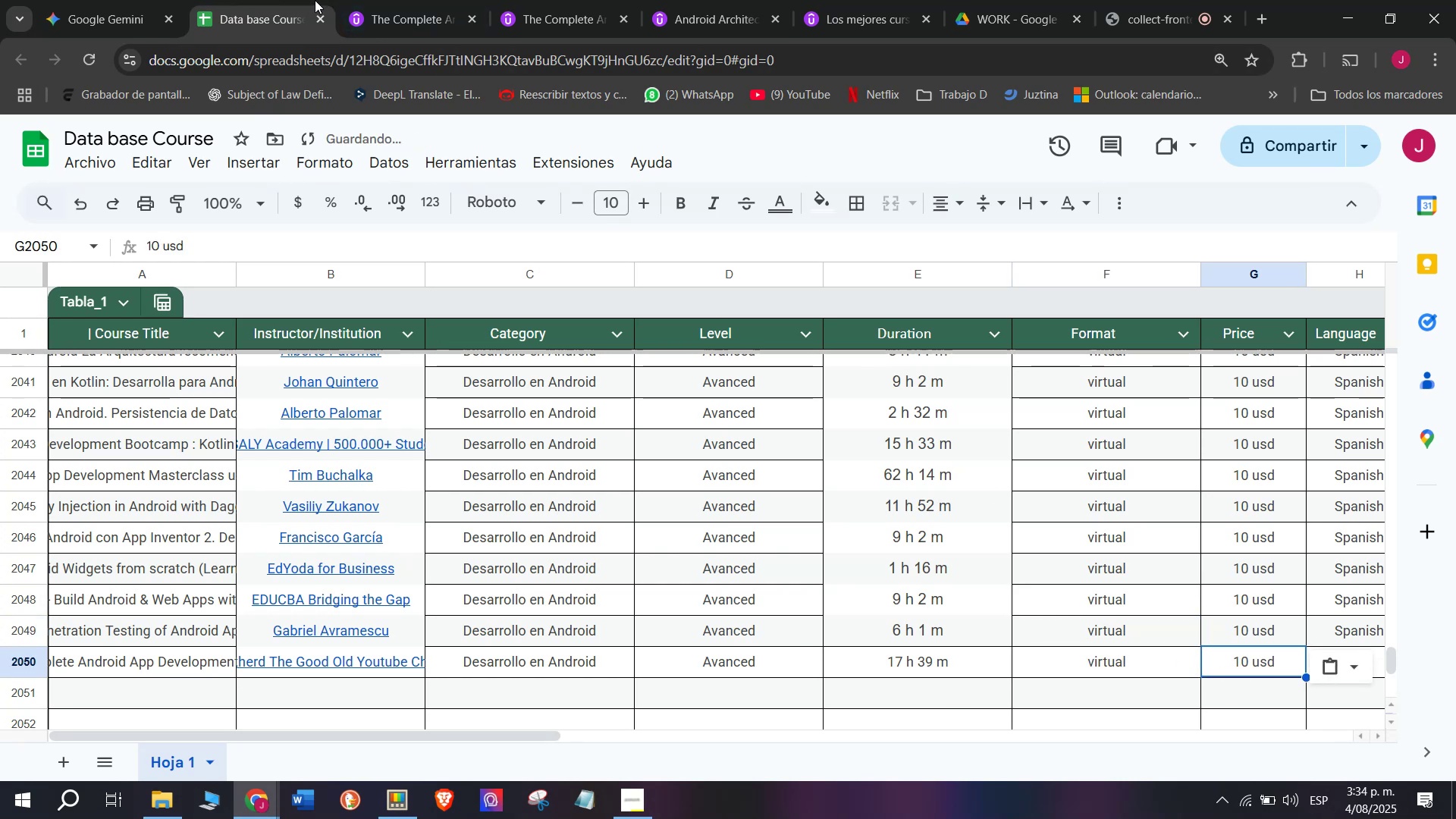 
left_click([384, 0])
 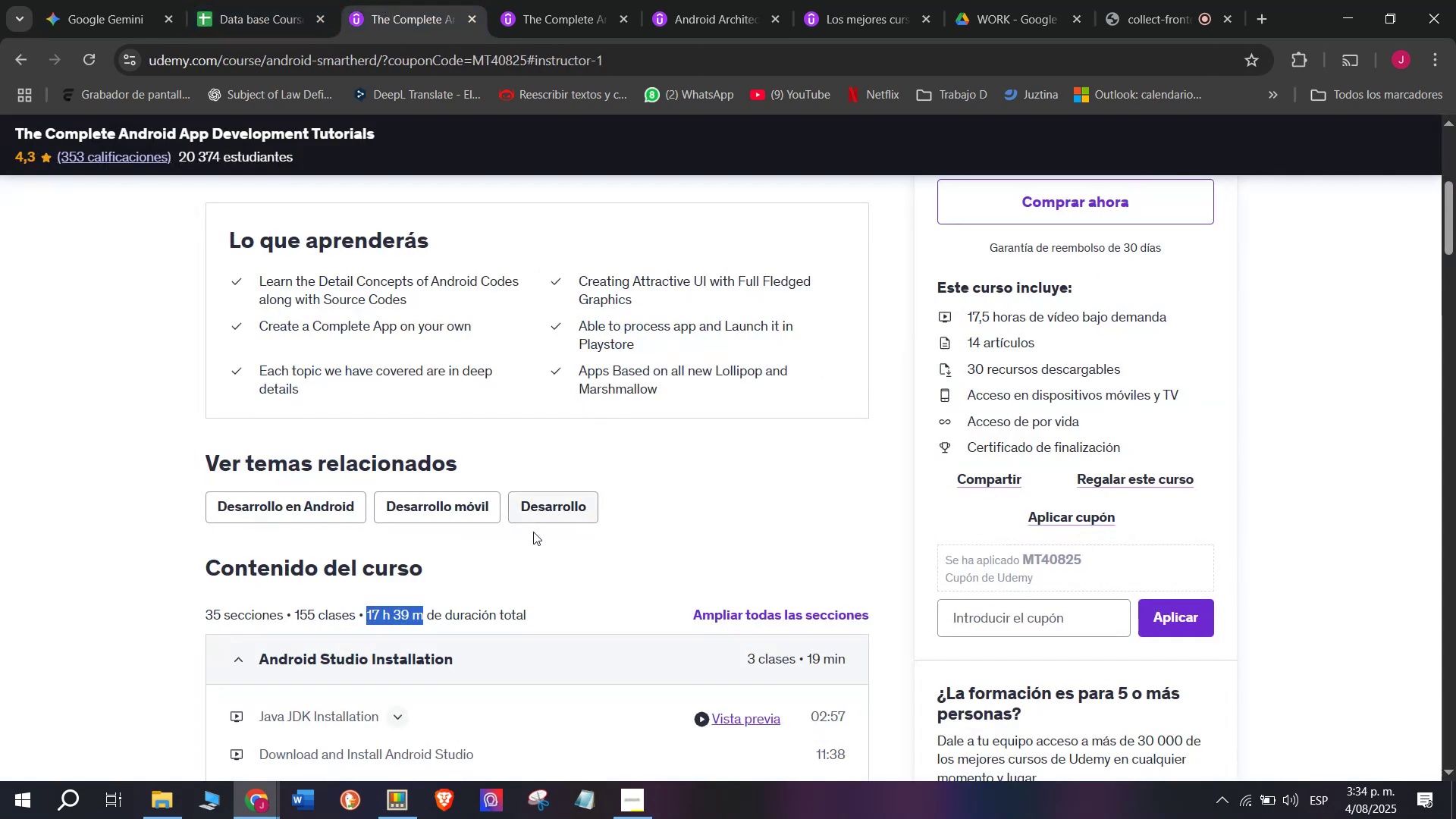 
scroll: coordinate [510, 522], scroll_direction: up, amount: 5.0
 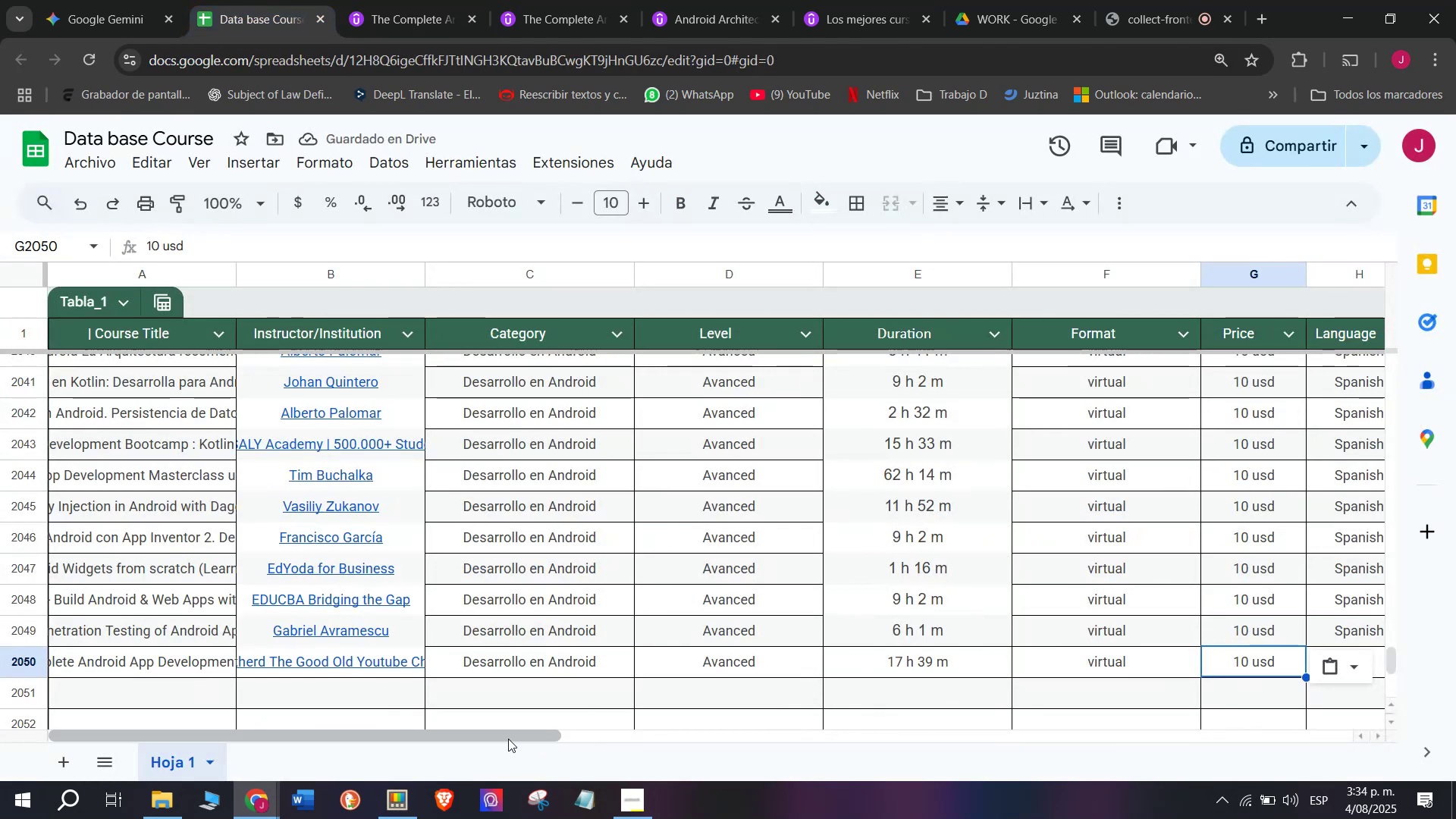 
left_click_drag(start_coordinate=[520, 737], to_coordinate=[766, 745])
 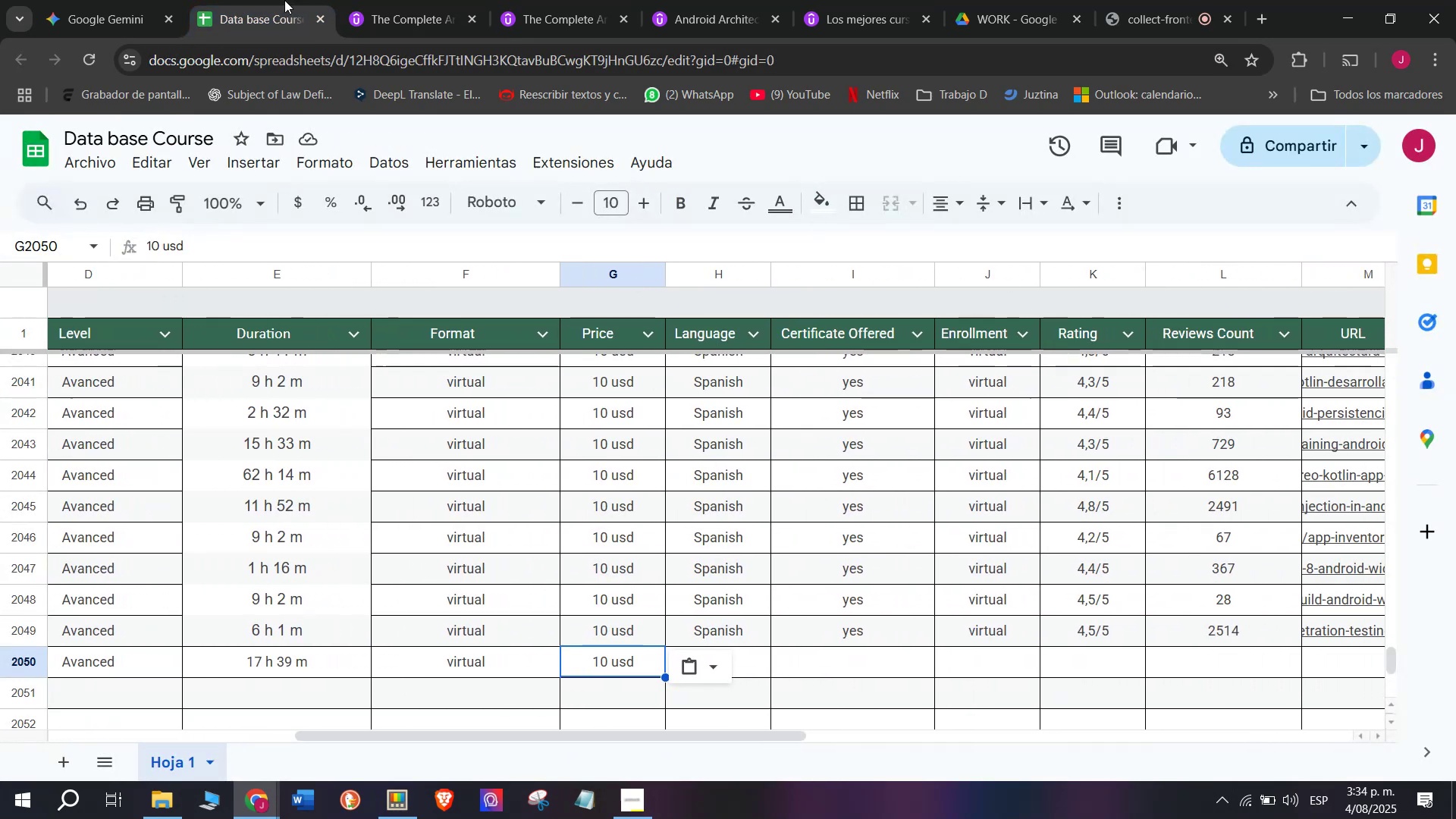 
left_click([448, 0])
 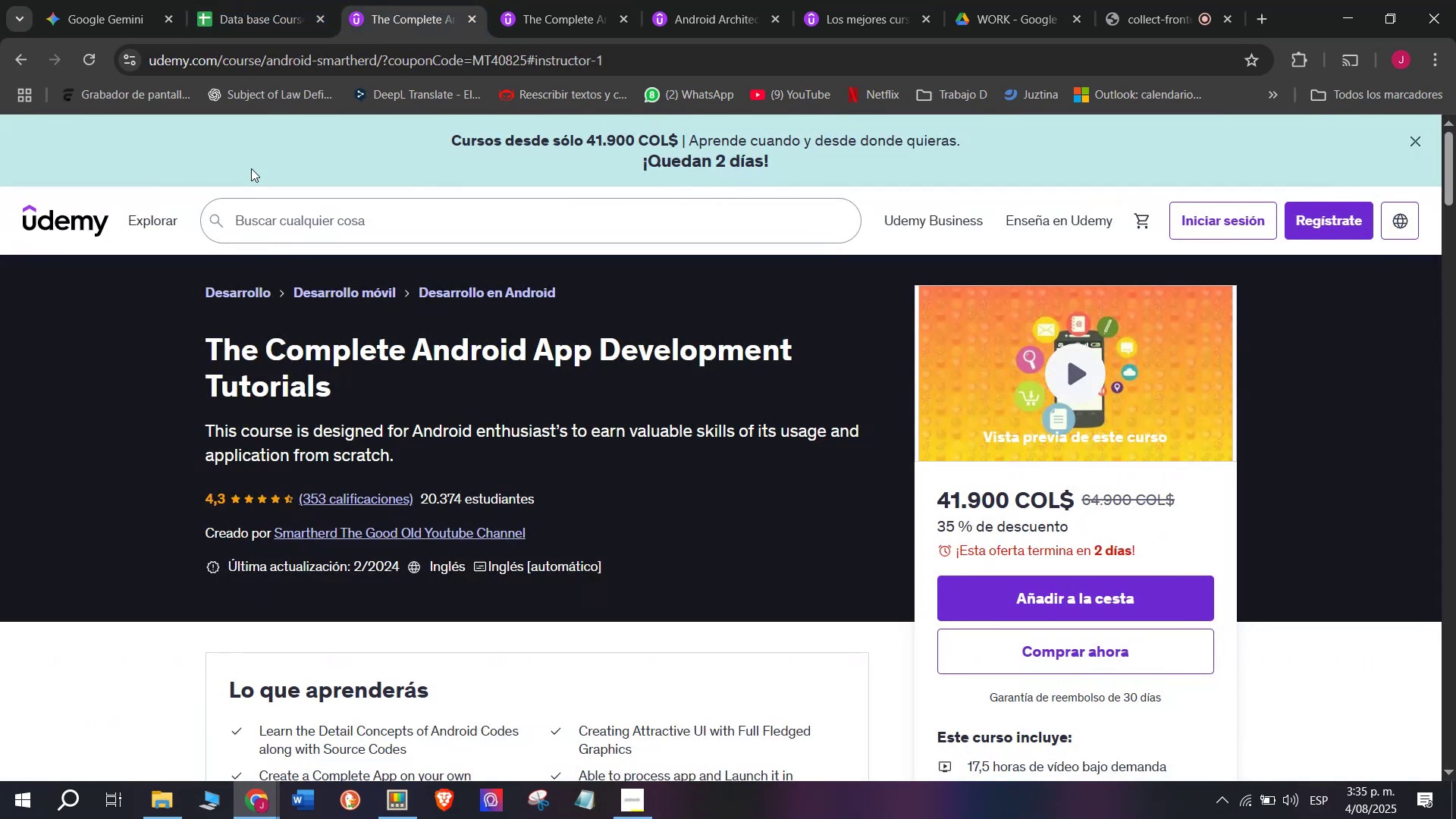 
left_click([202, 0])
 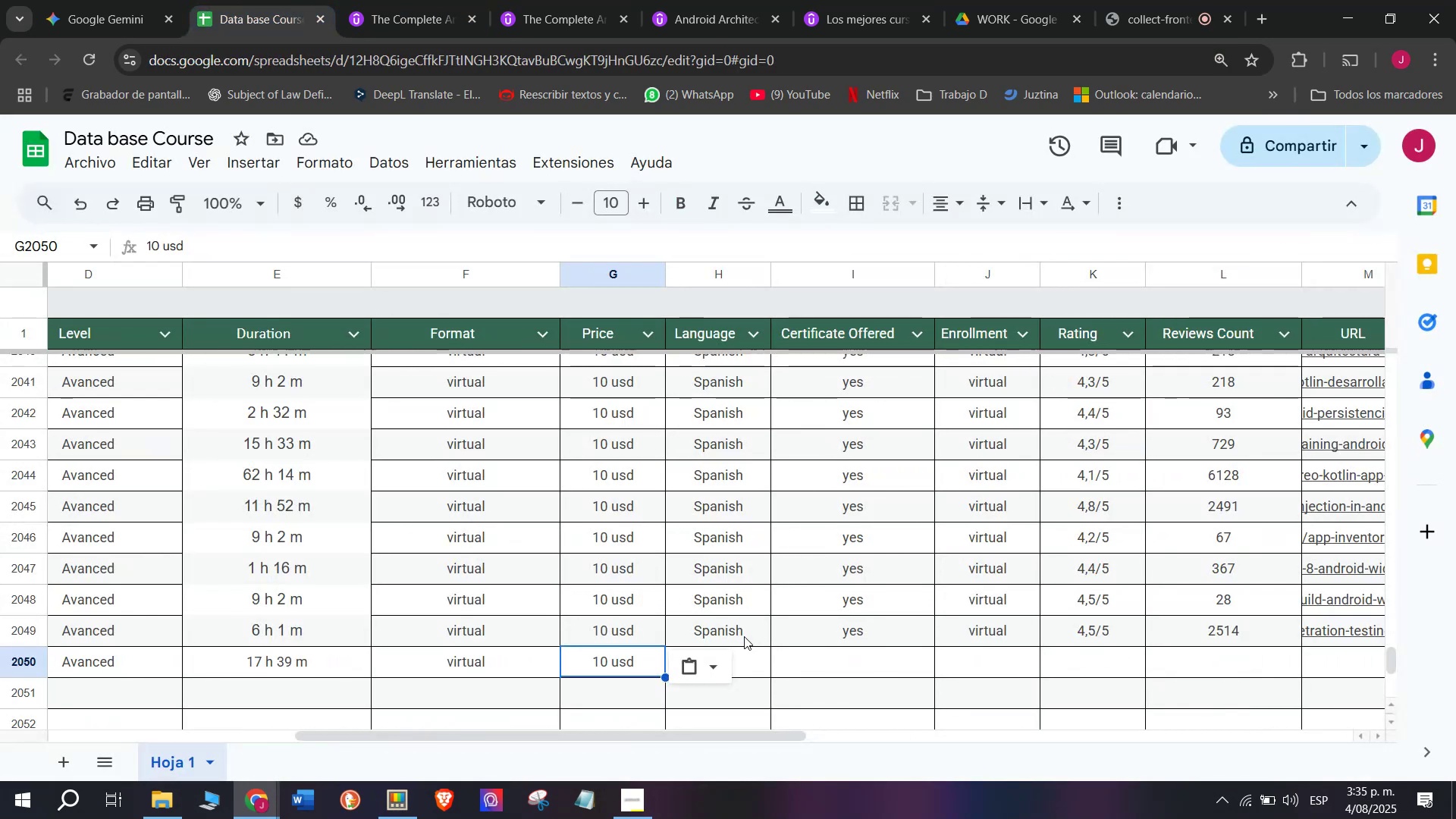 
left_click([735, 626])
 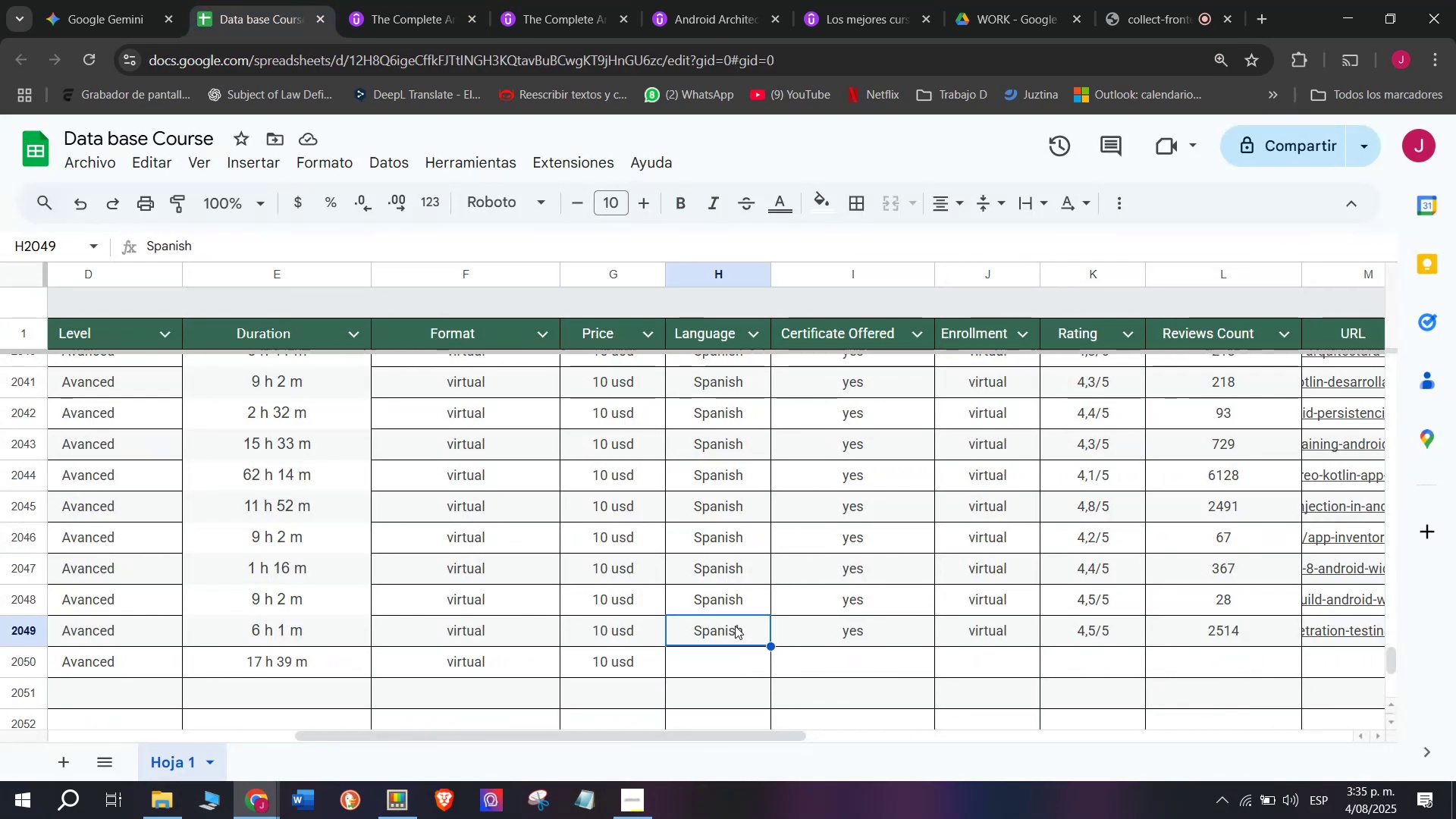 
key(Control+ControlLeft)
 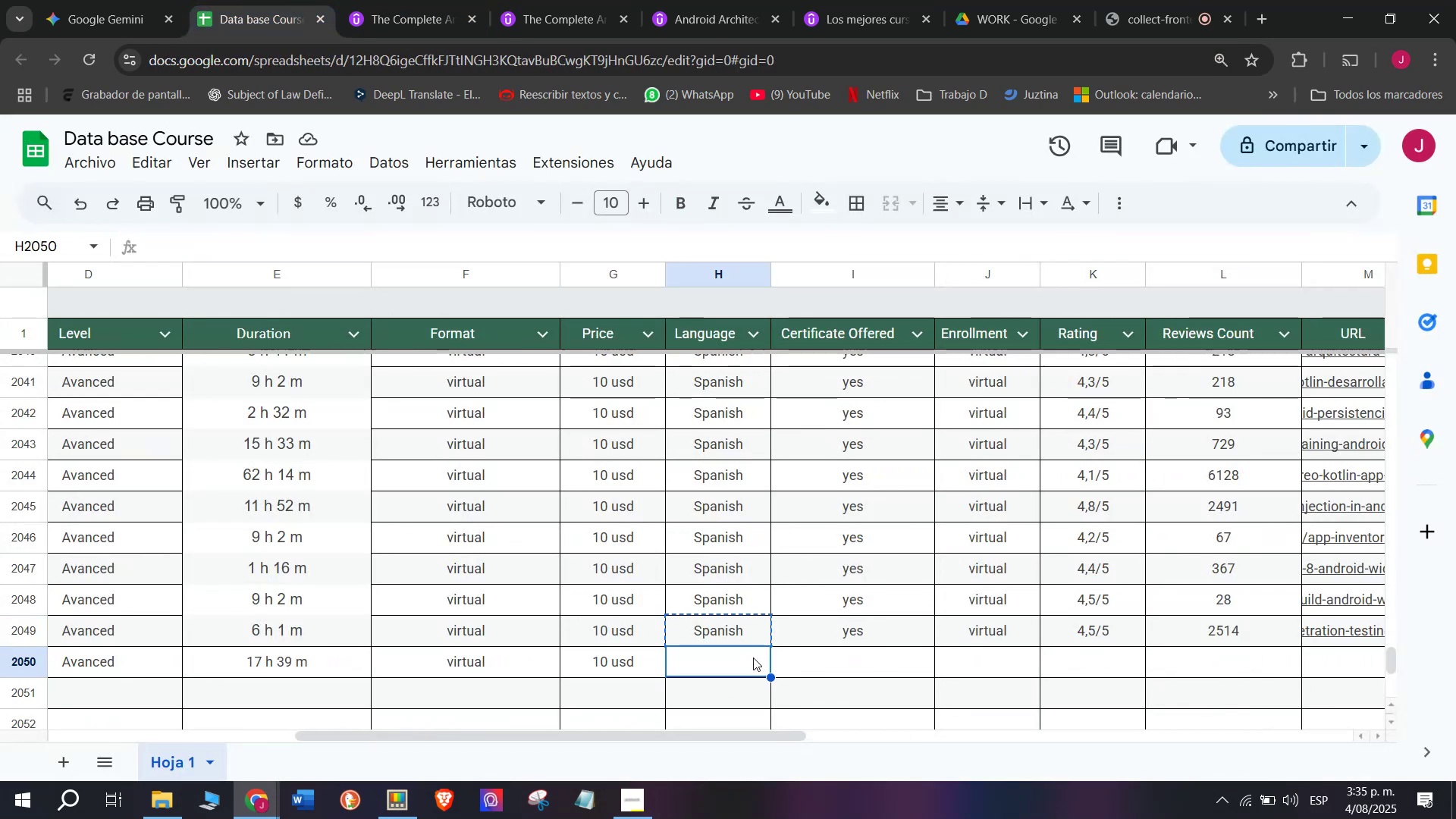 
key(Break)
 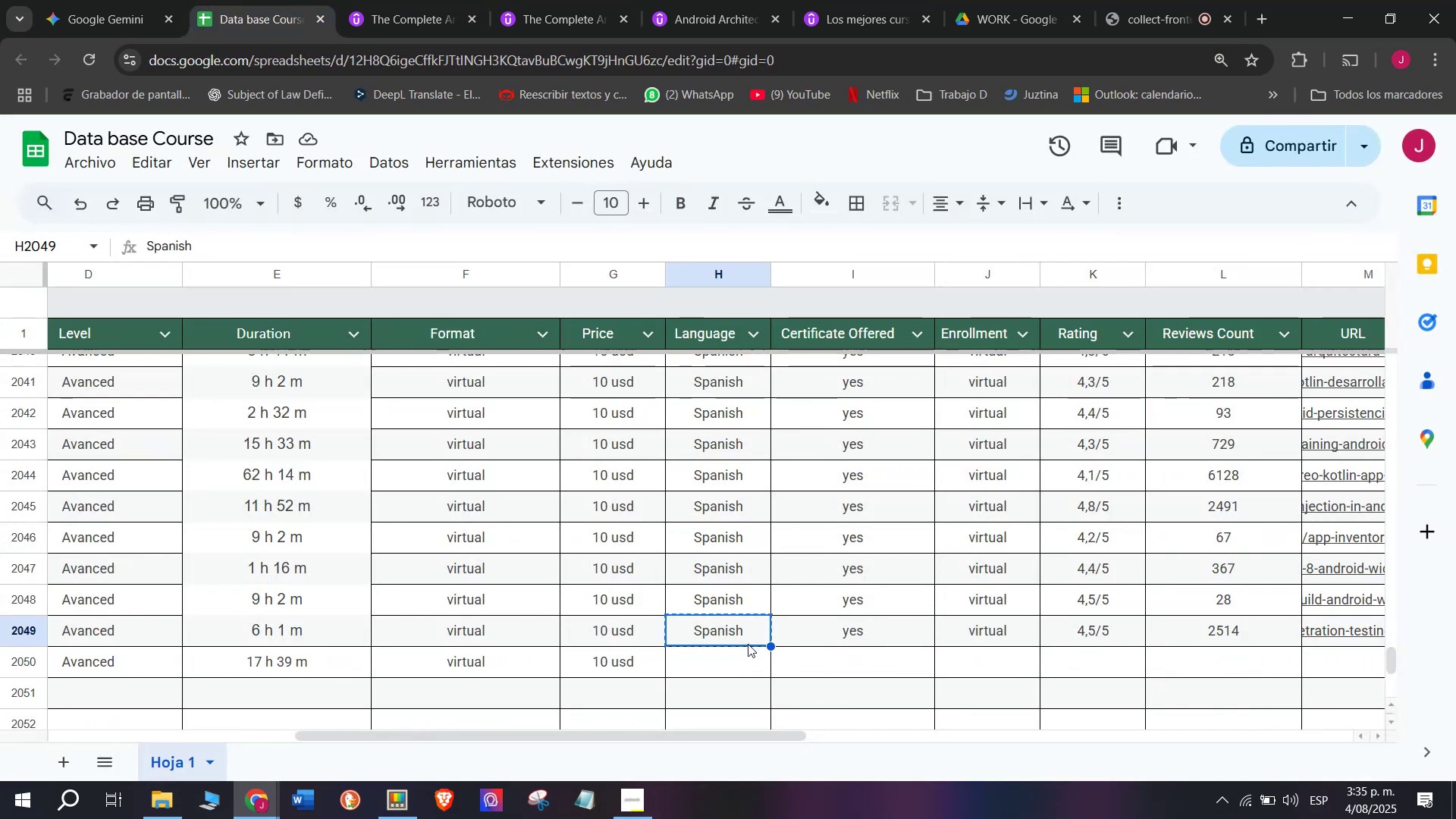 
key(Control+C)
 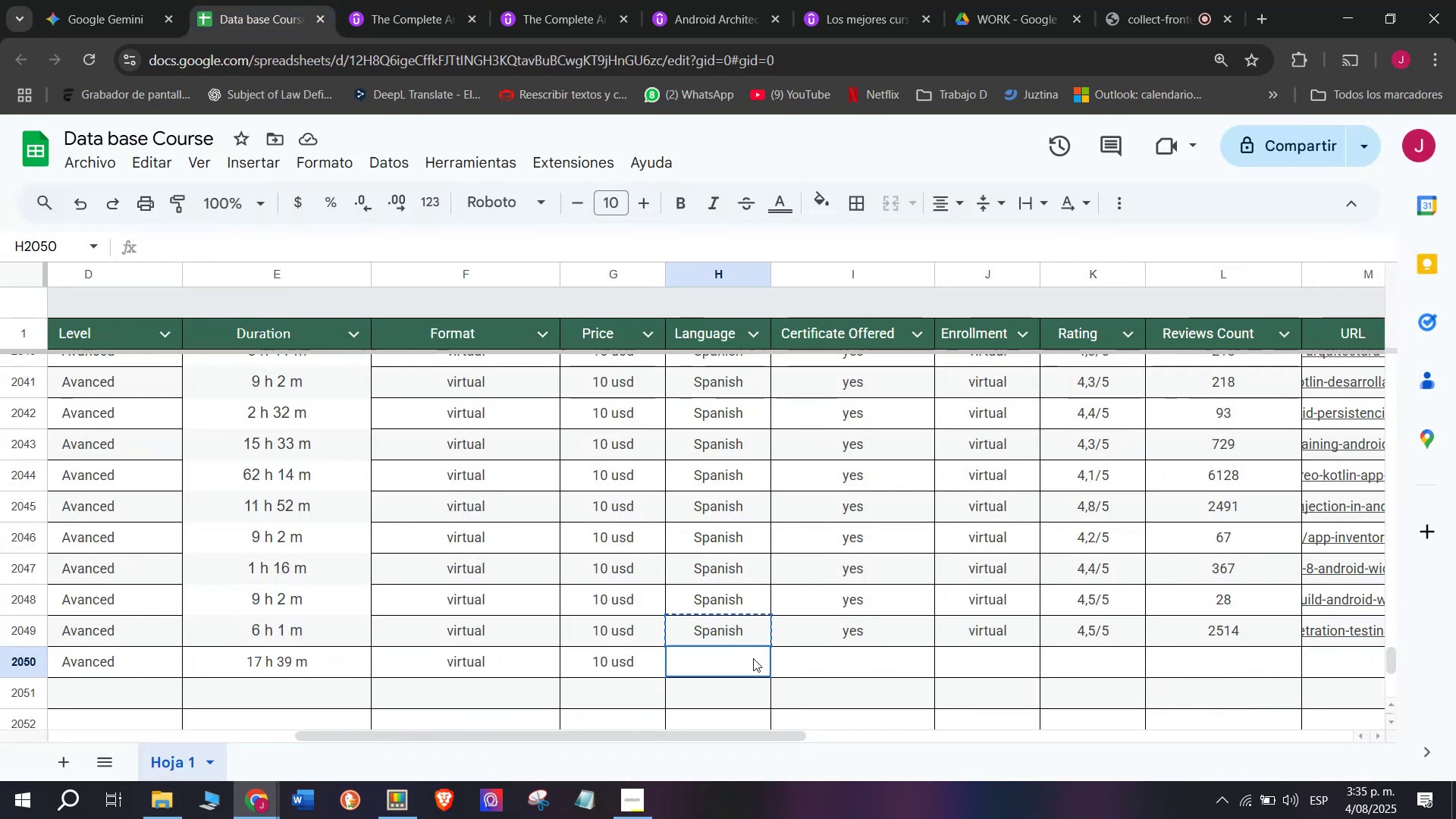 
key(Z)
 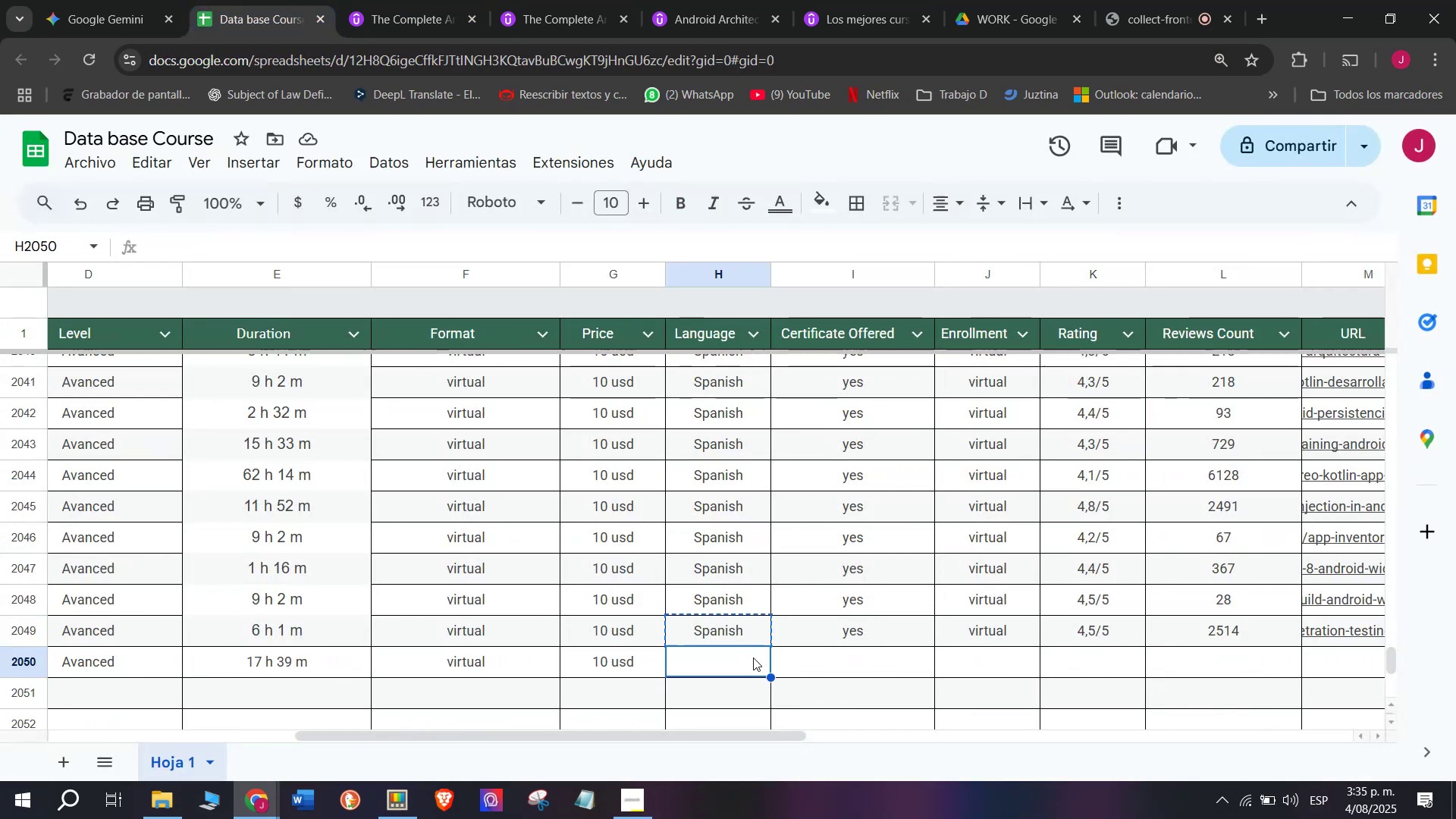 
key(Control+ControlLeft)
 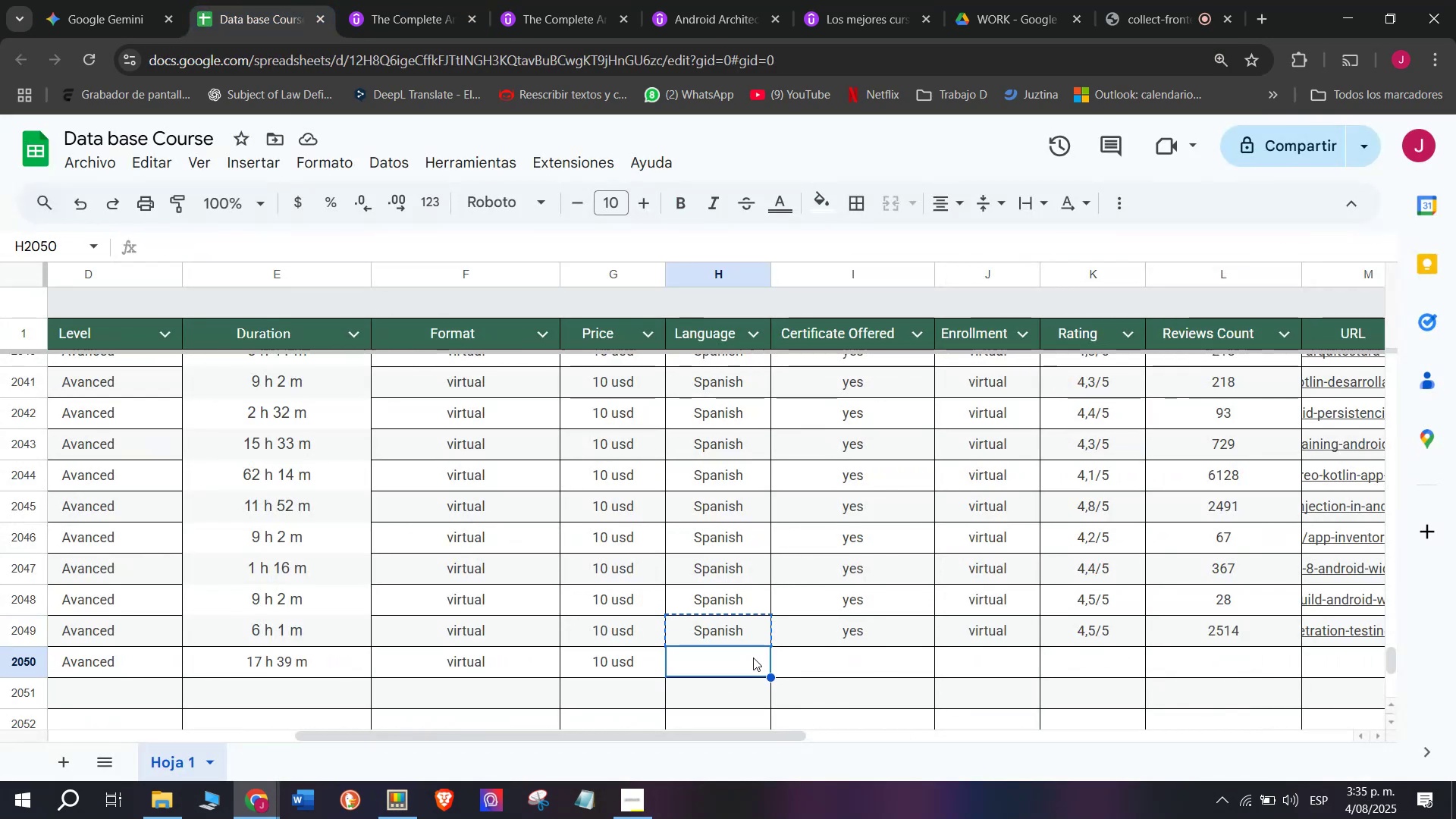 
key(Control+V)
 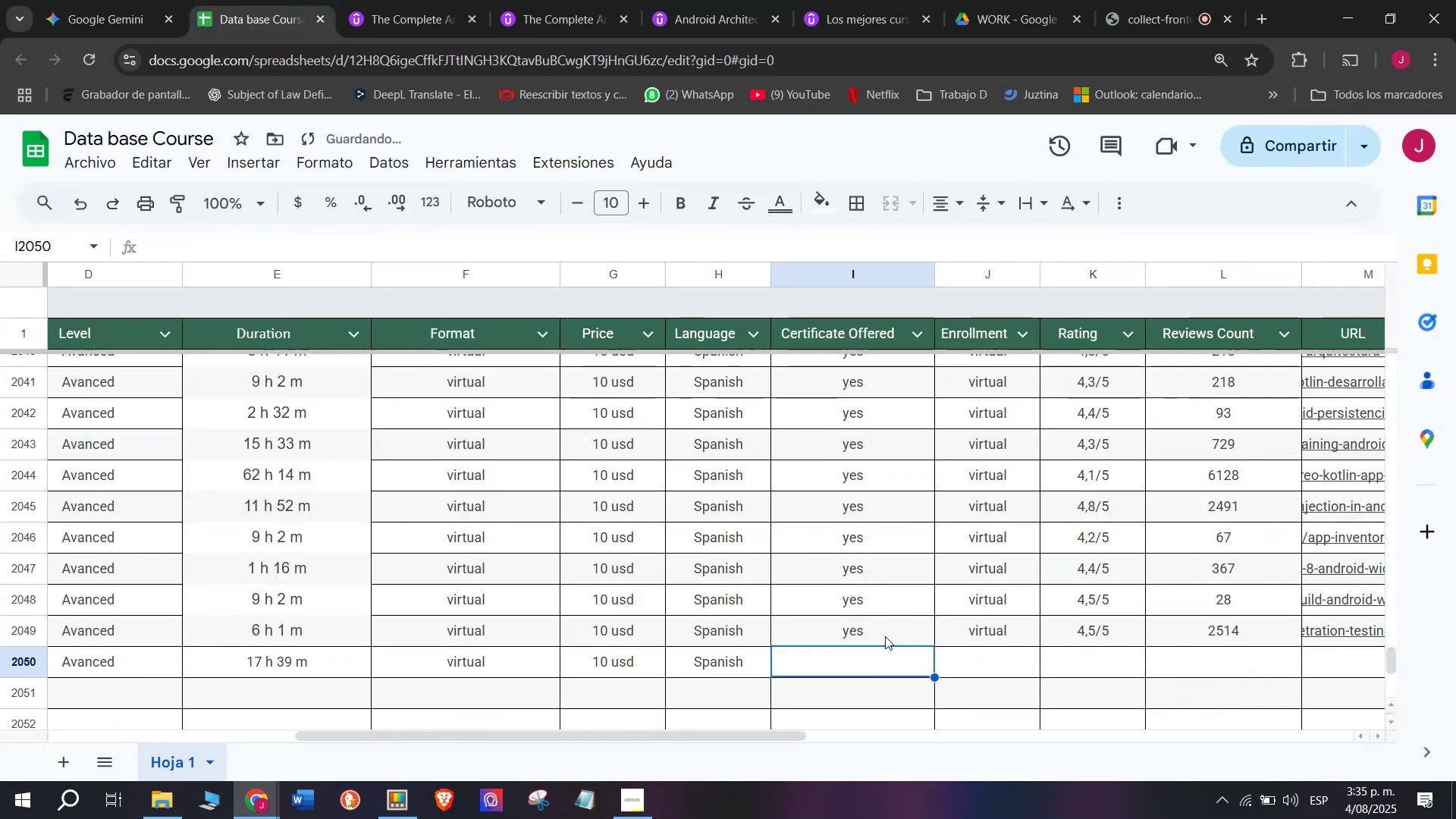 
double_click([883, 632])
 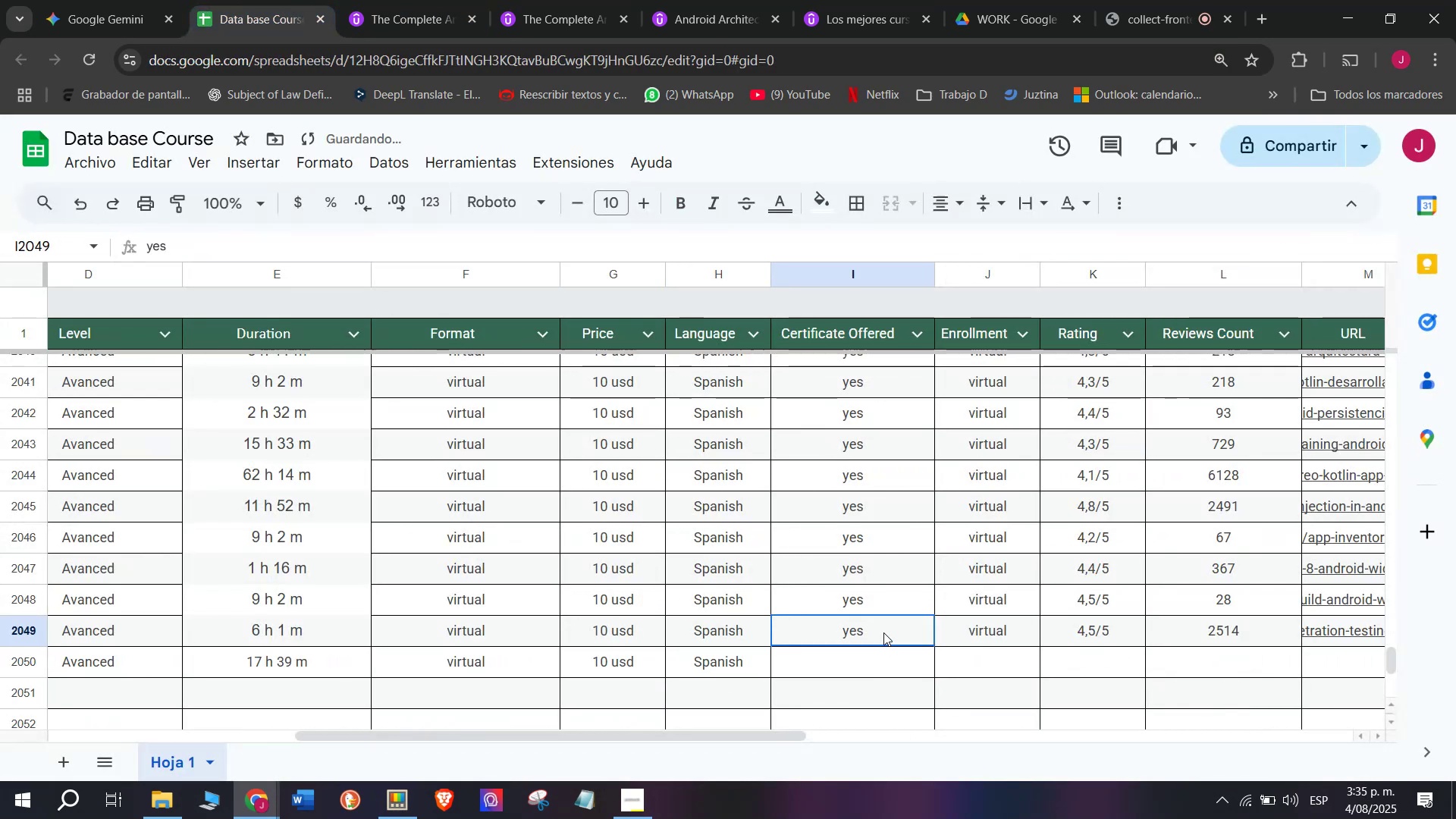 
key(Break)
 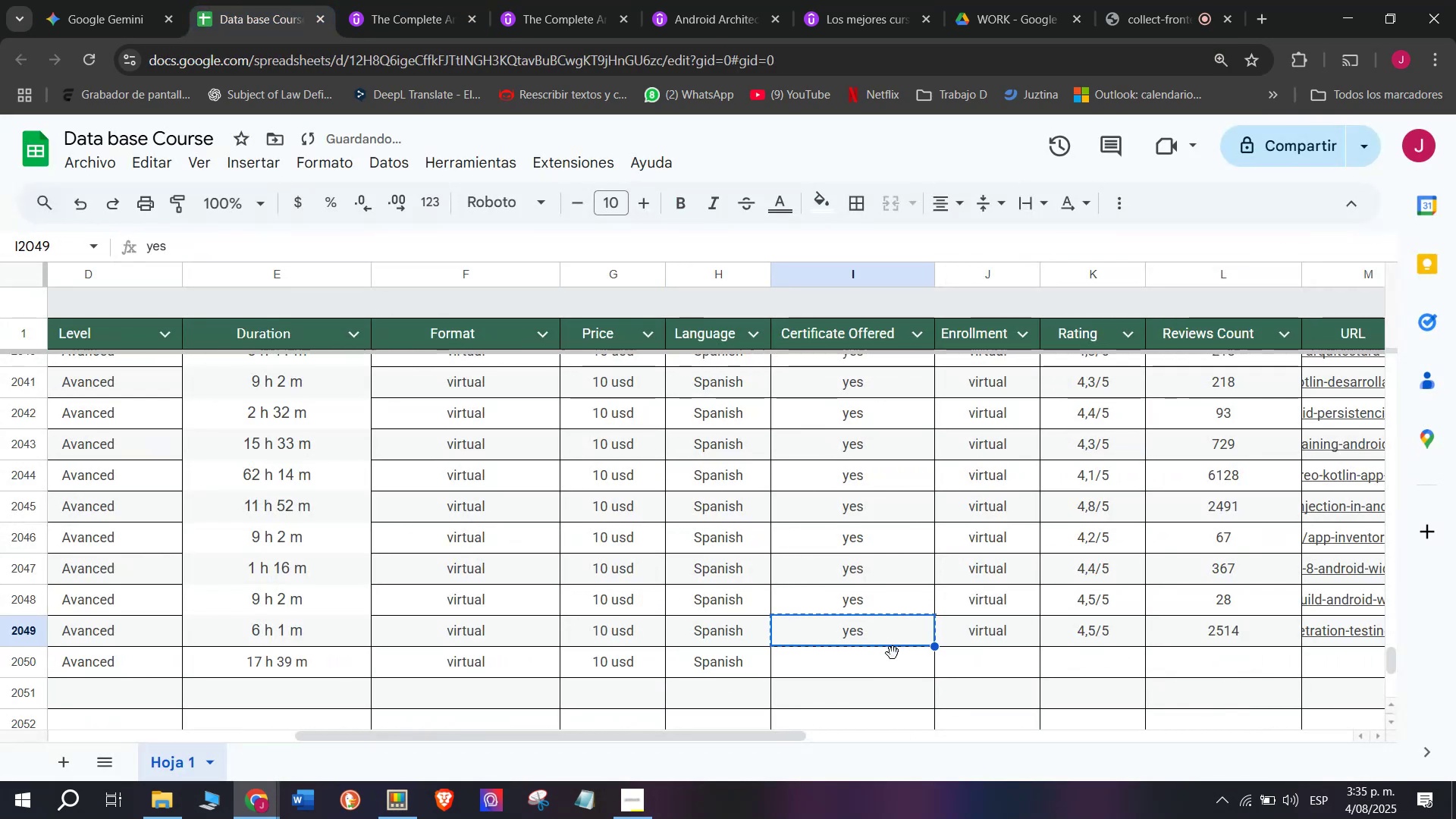 
key(Control+ControlLeft)
 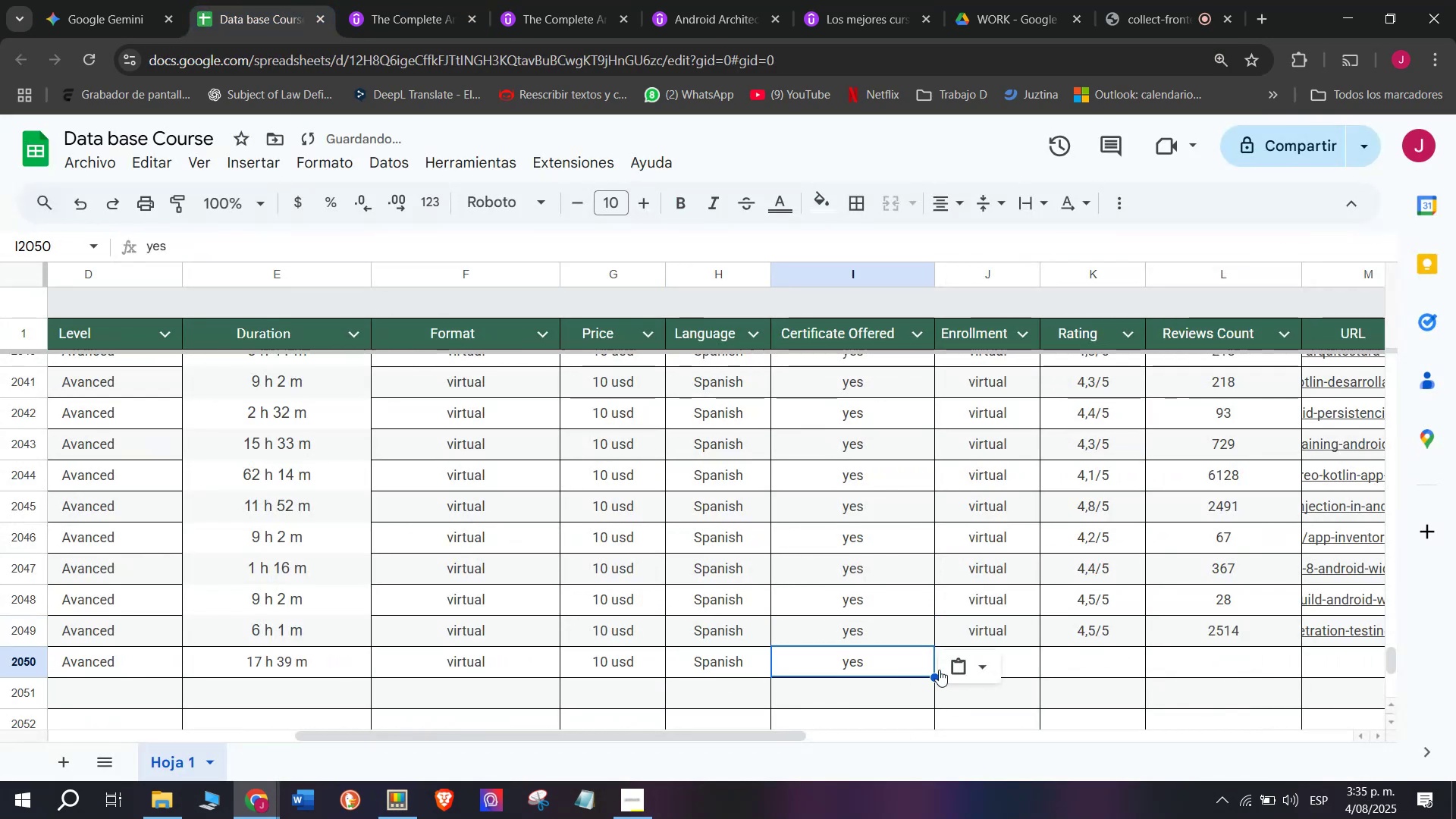 
key(Control+C)
 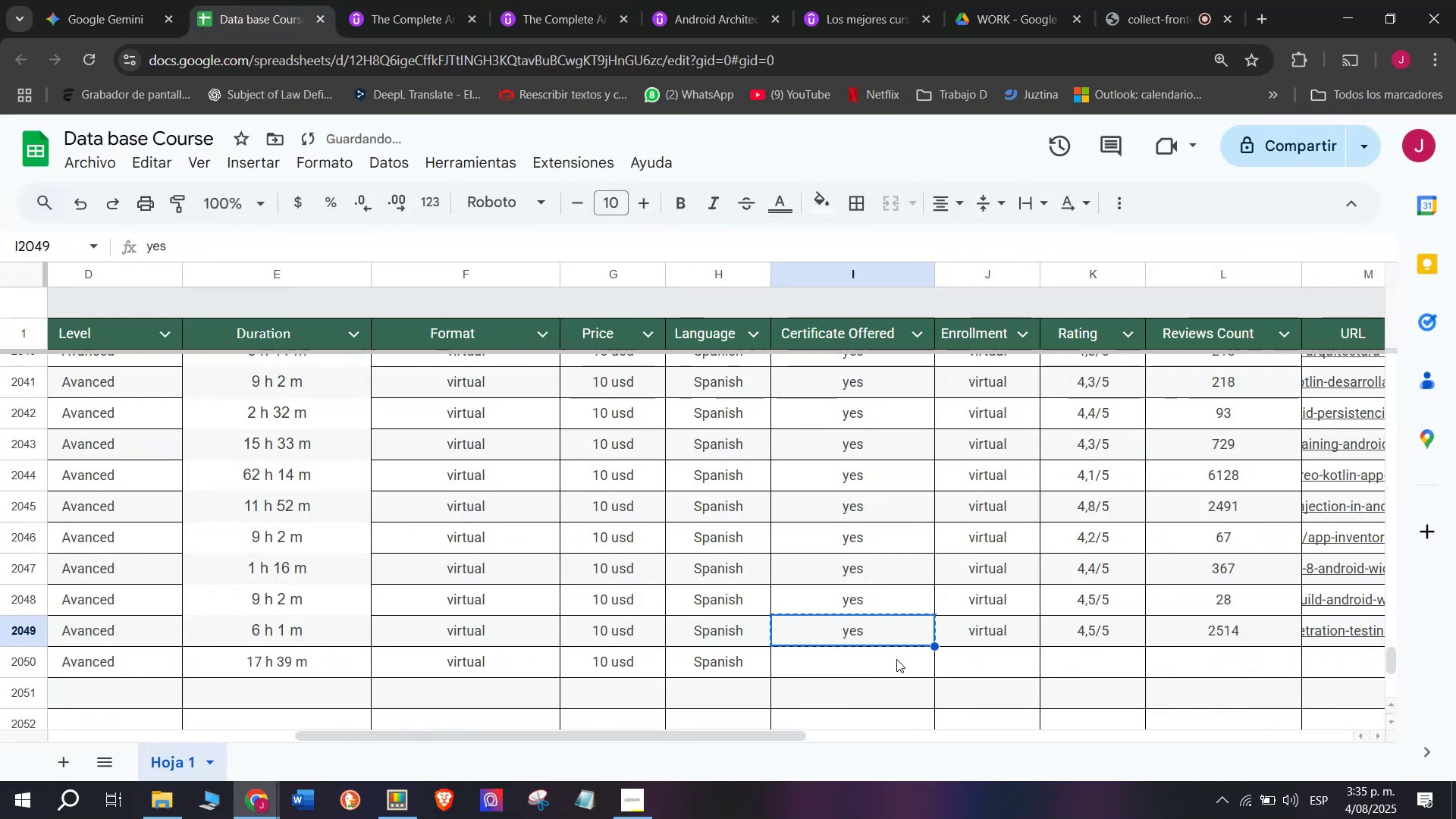 
triple_click([896, 659])
 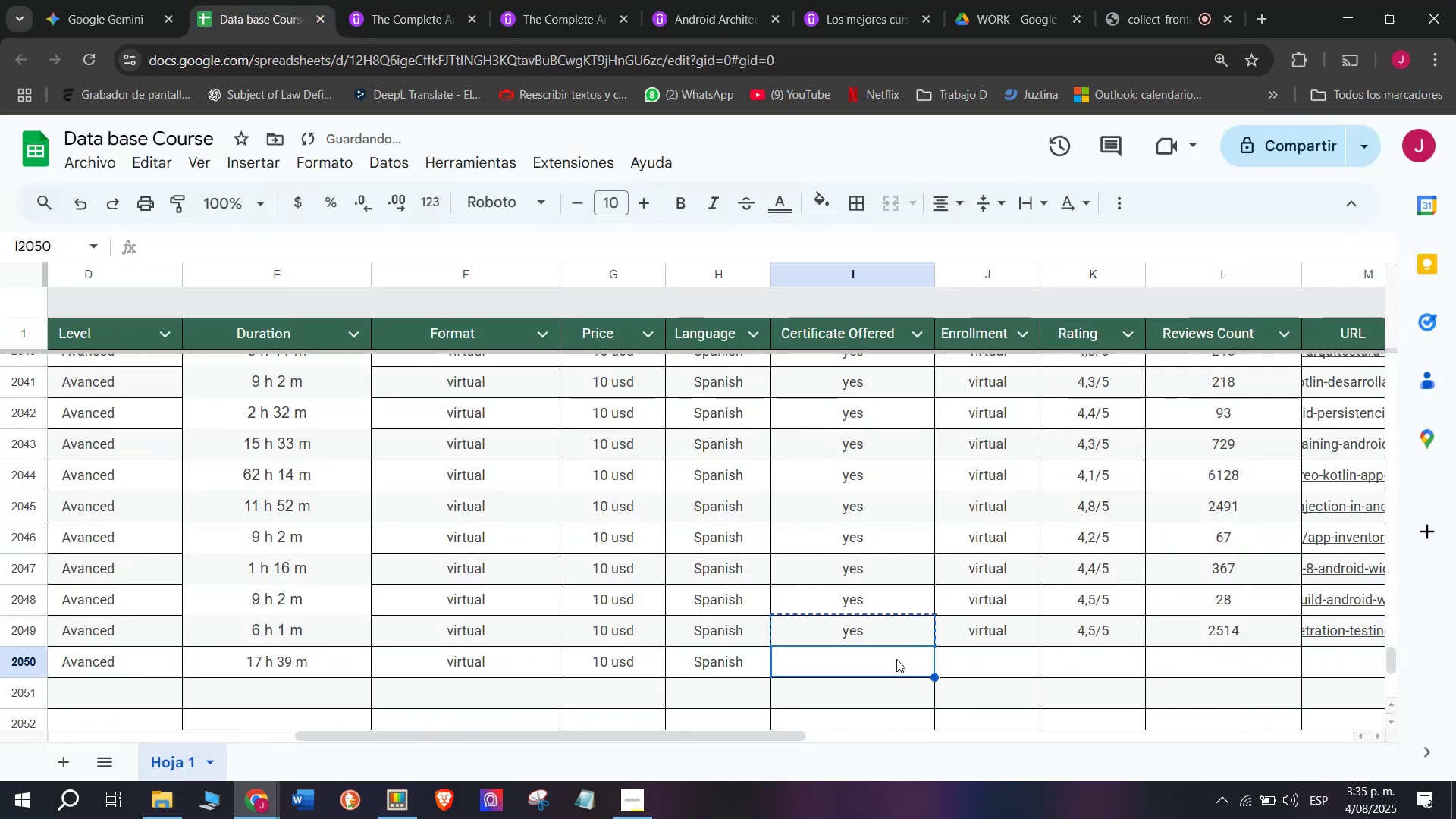 
key(Control+ControlLeft)
 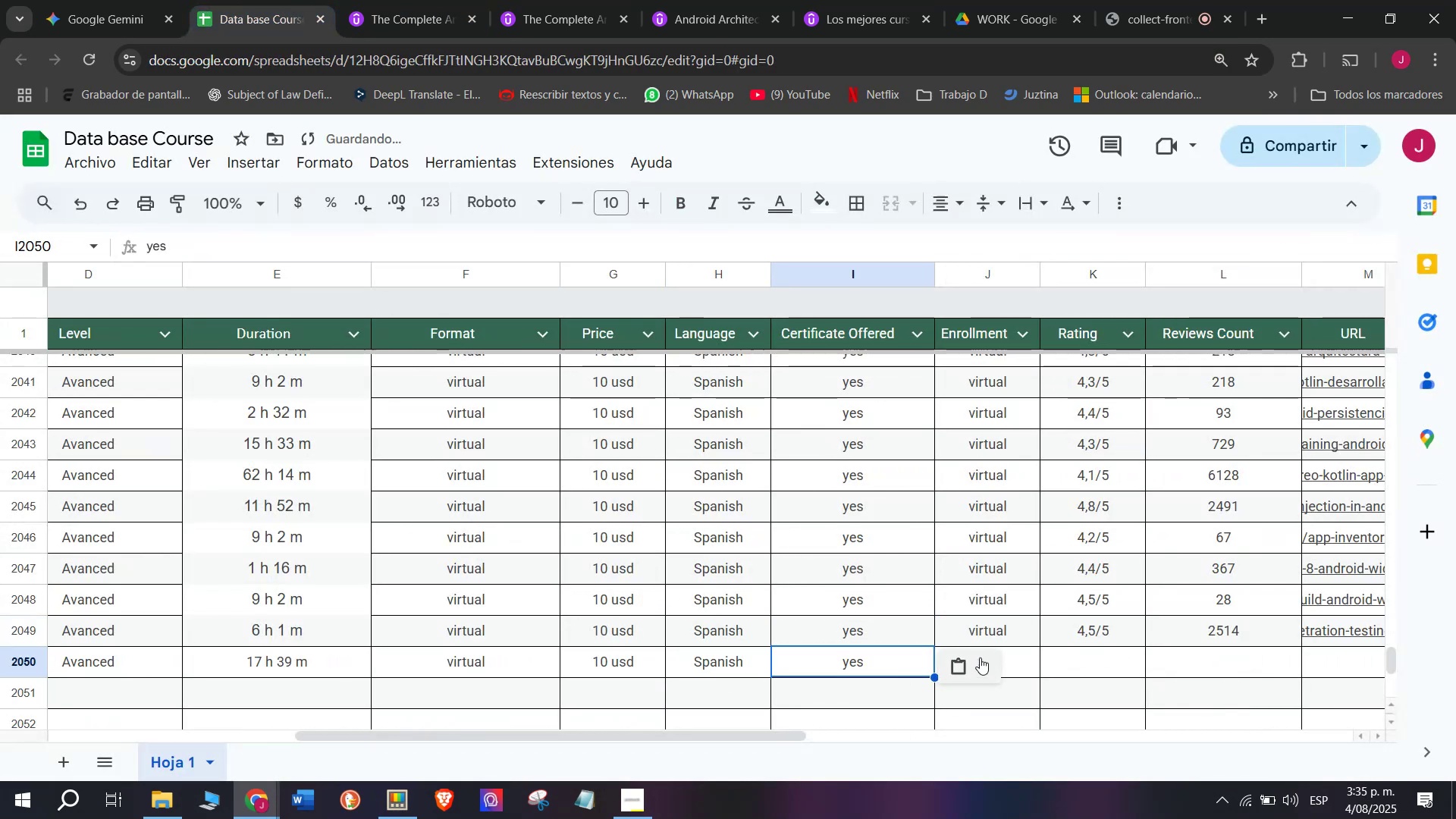 
key(Z)
 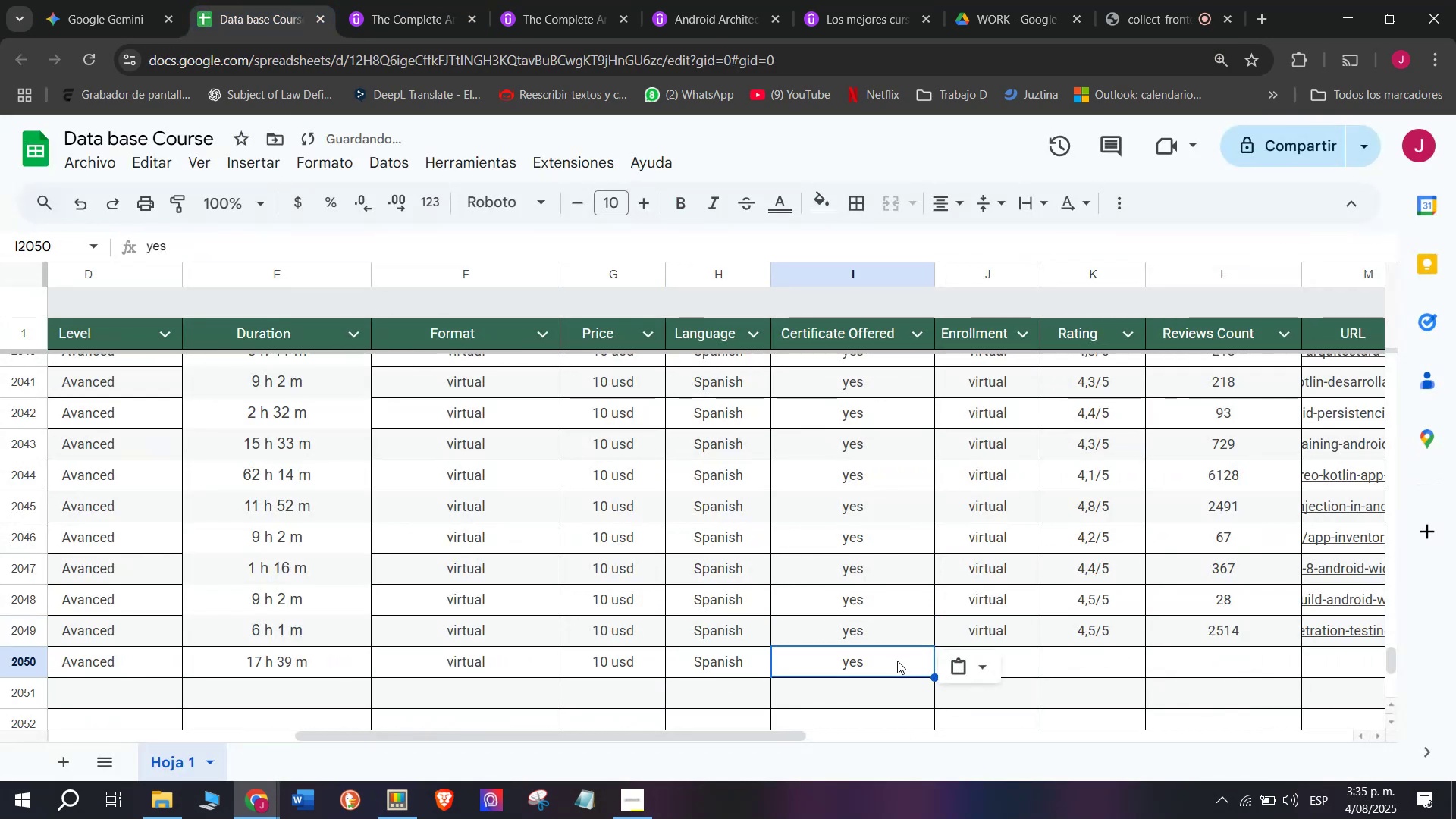 
key(Control+V)
 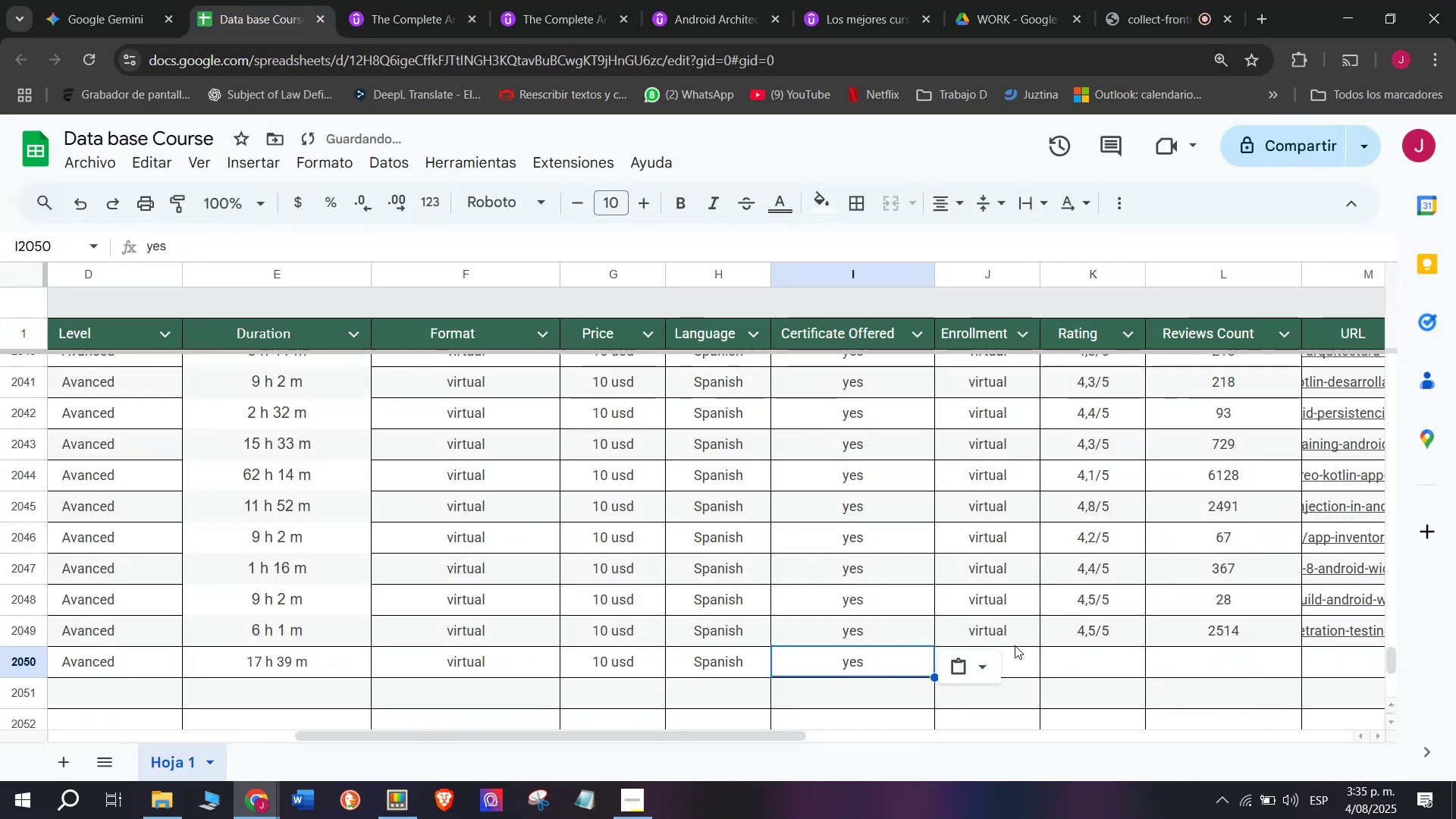 
key(Break)
 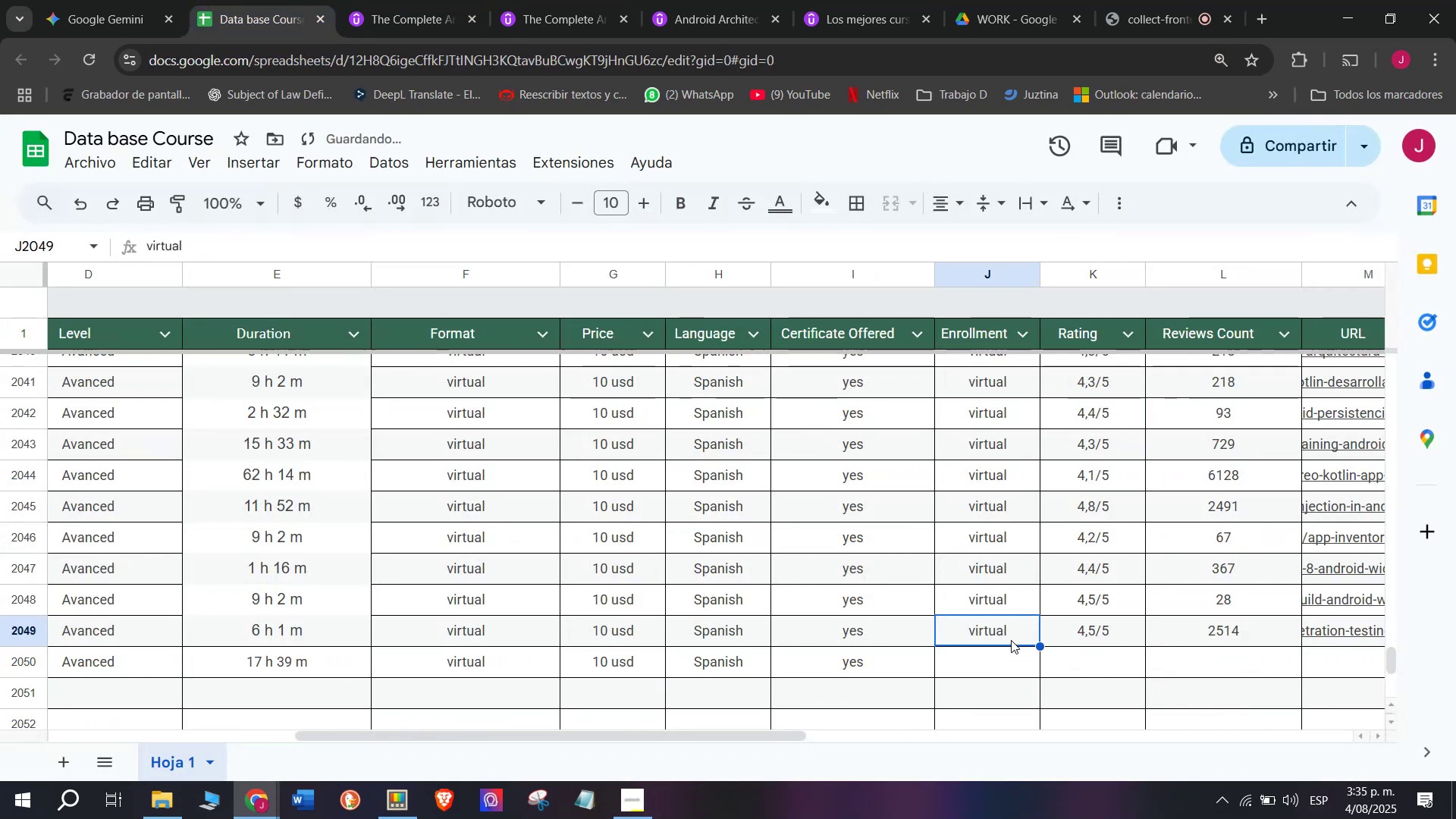 
key(Control+ControlLeft)
 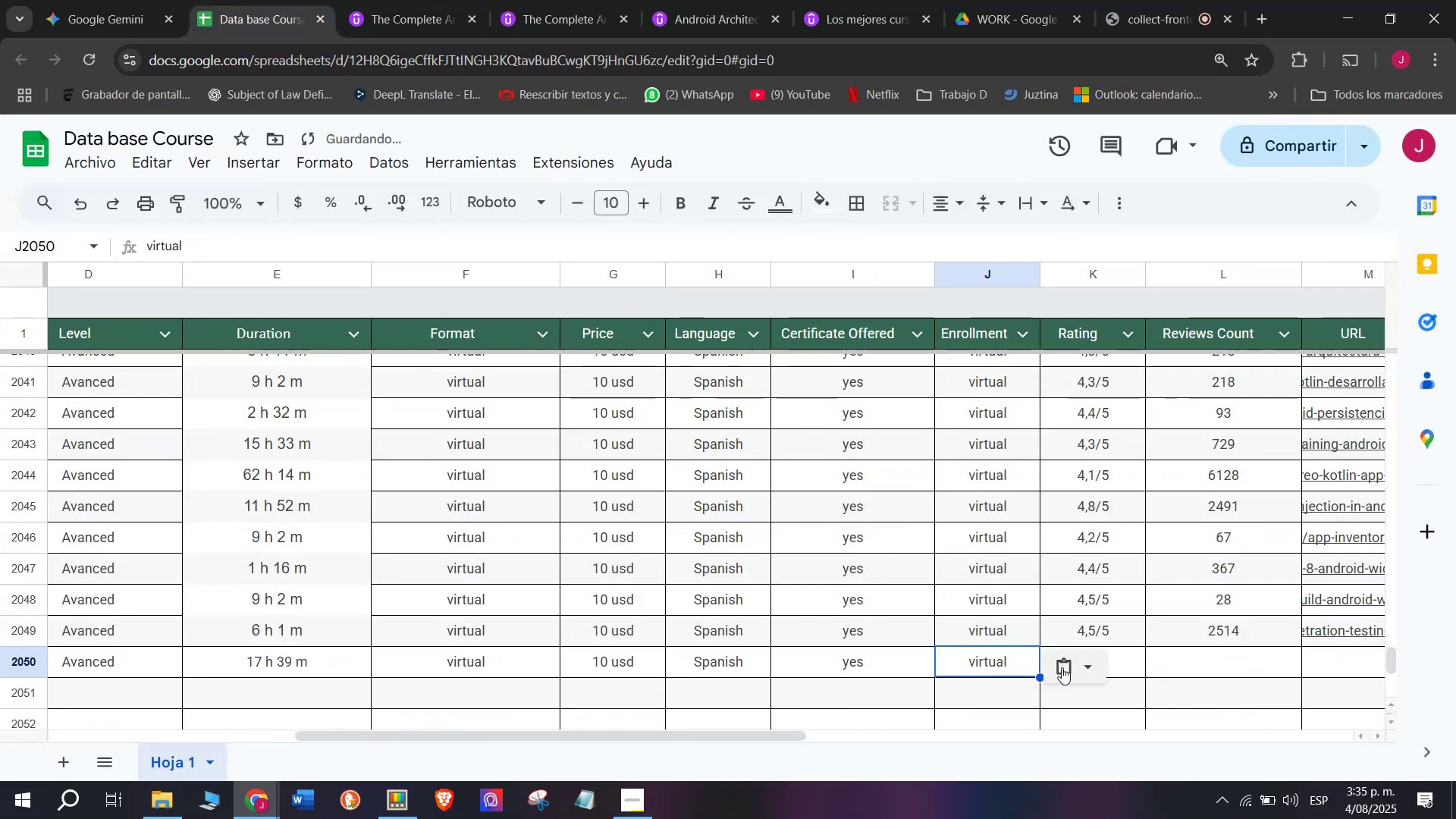 
key(Control+C)
 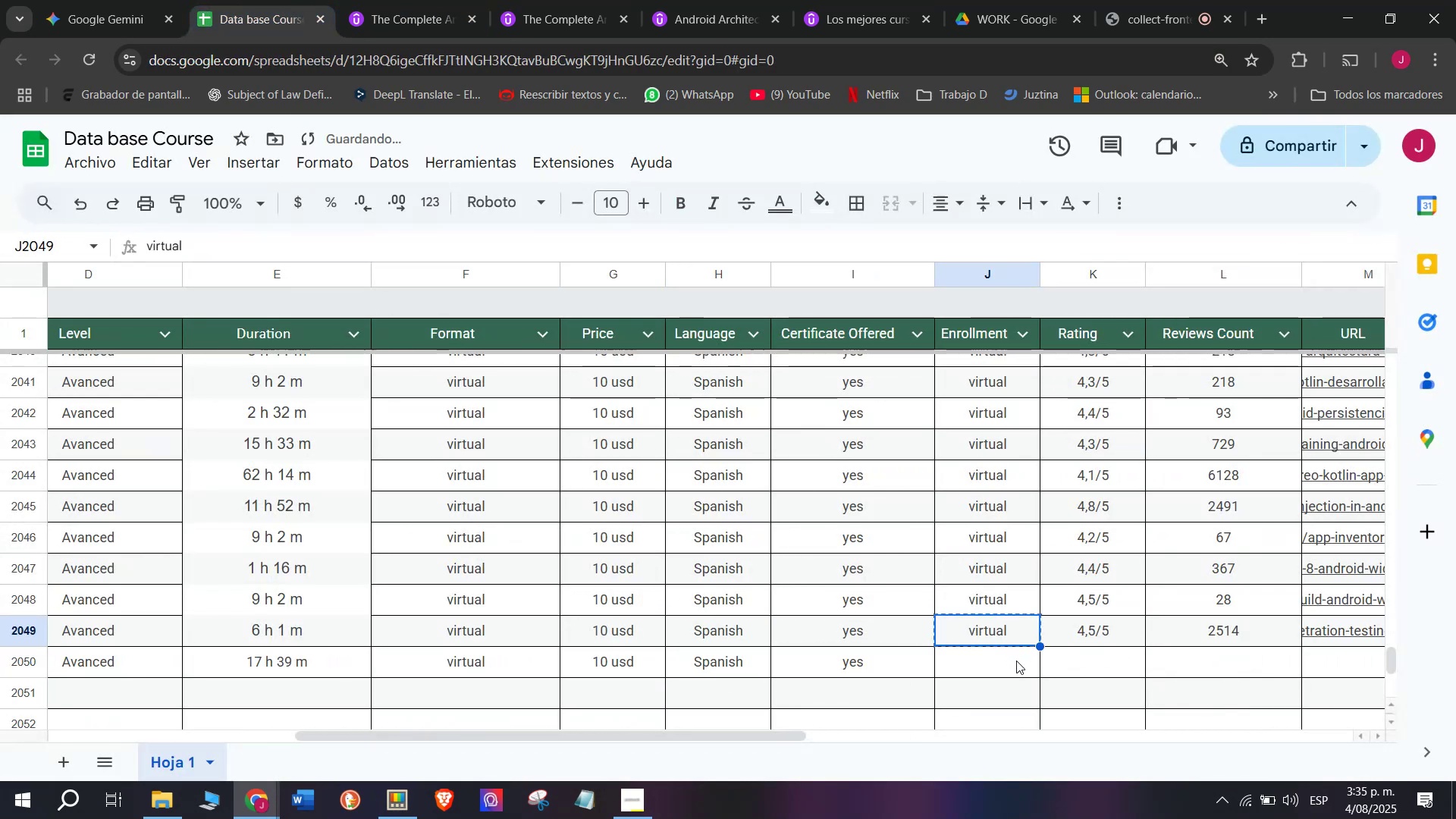 
double_click([1017, 661])
 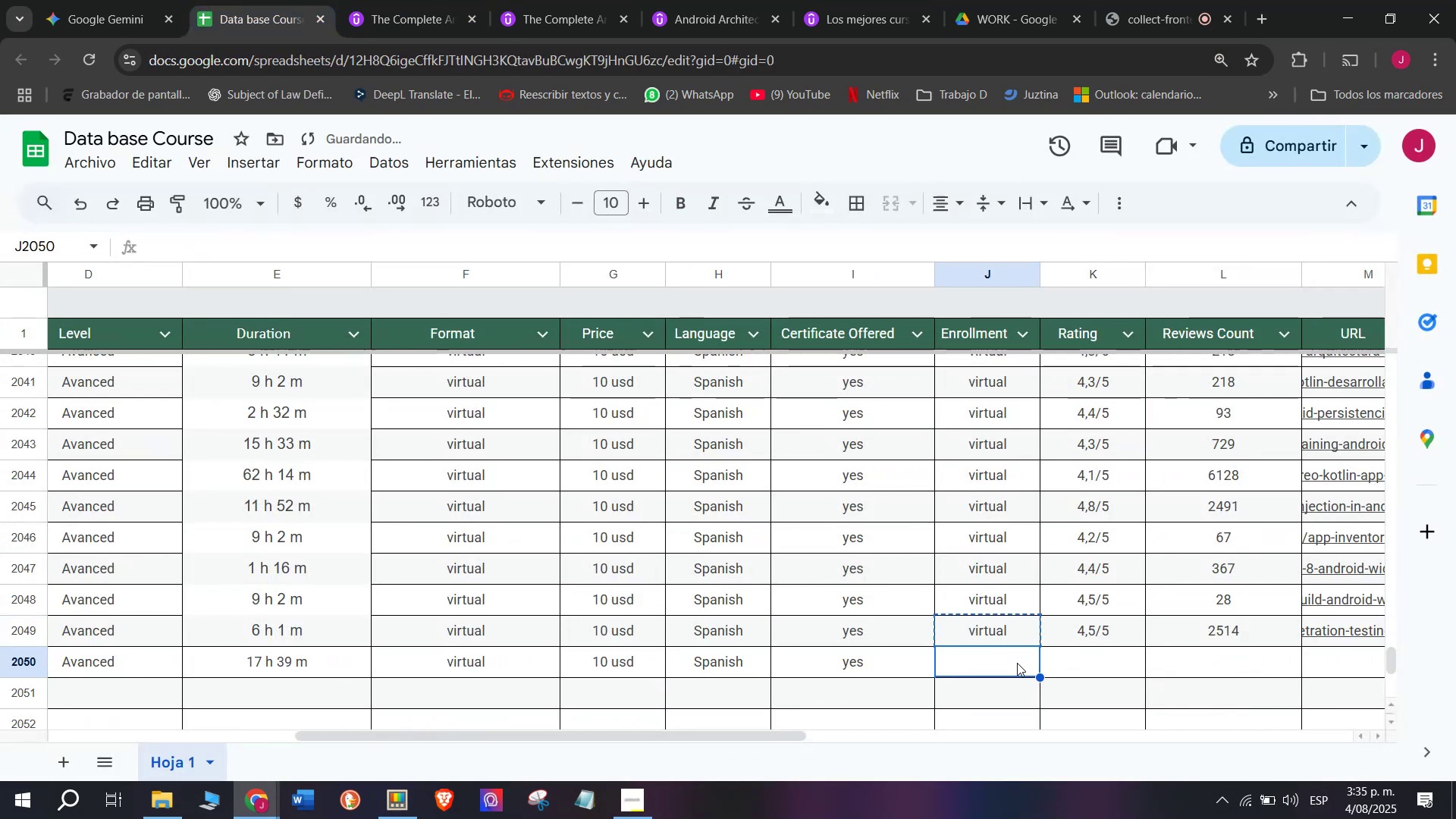 
key(Z)
 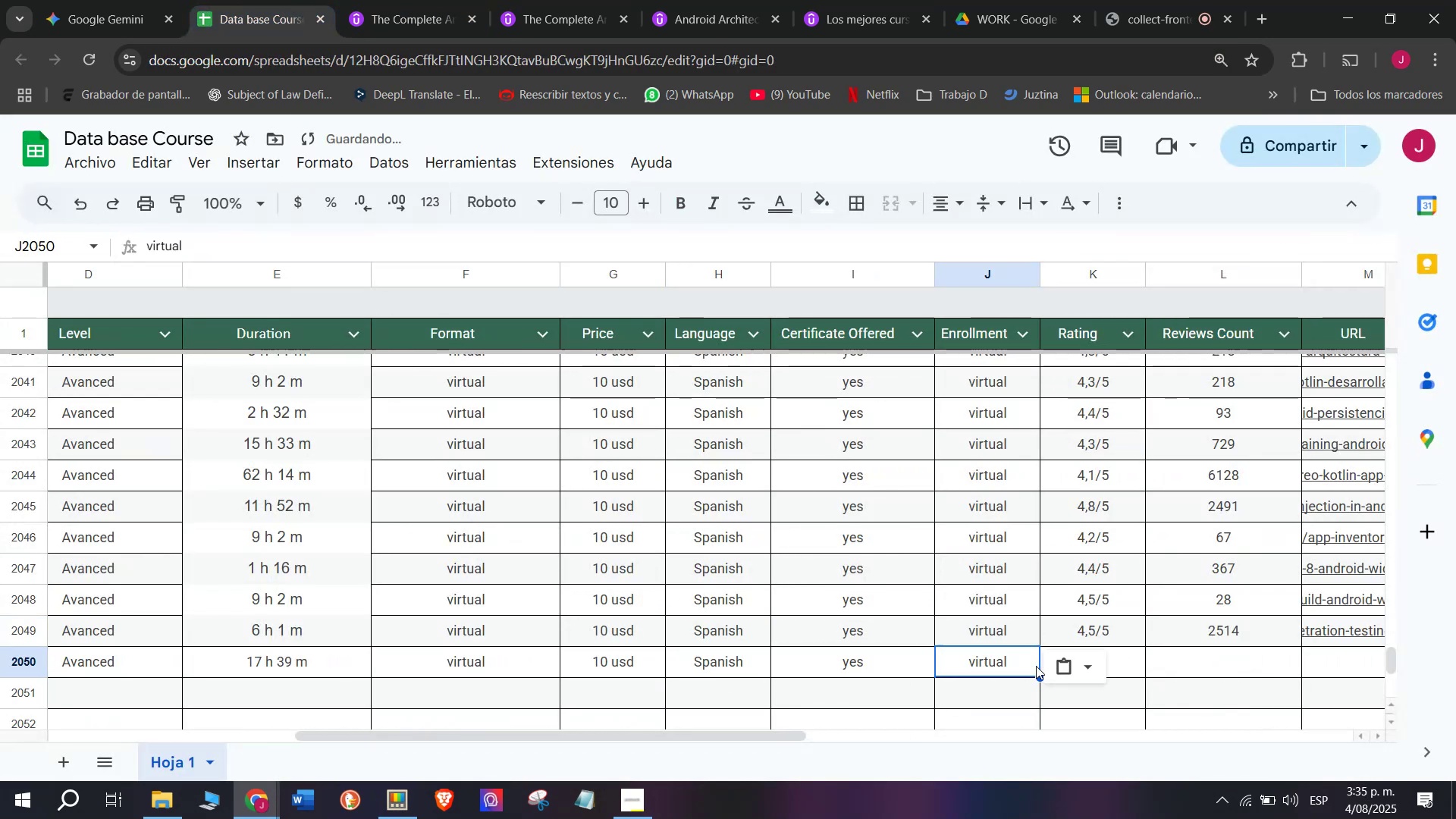 
key(Control+ControlLeft)
 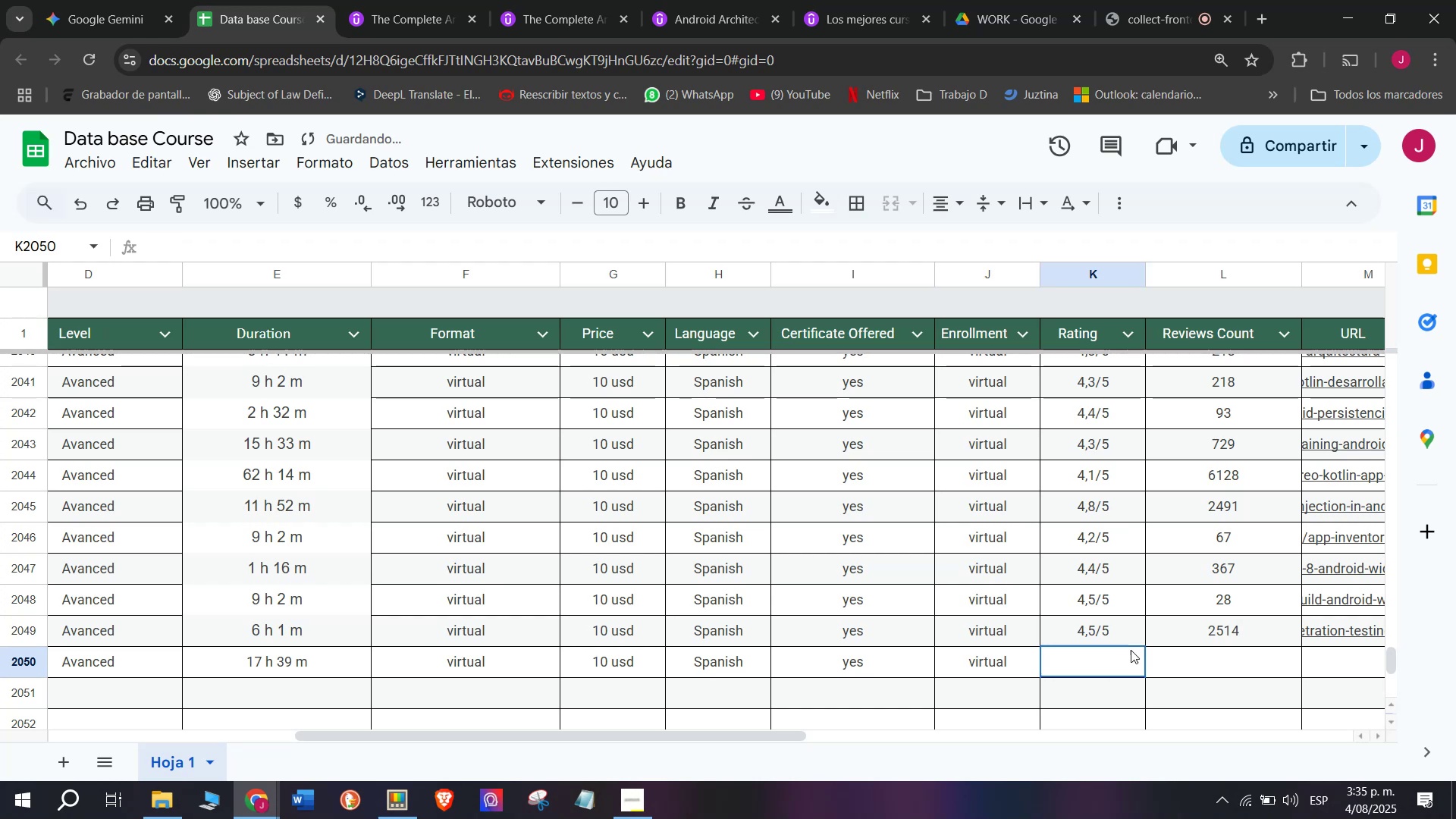 
key(Control+V)
 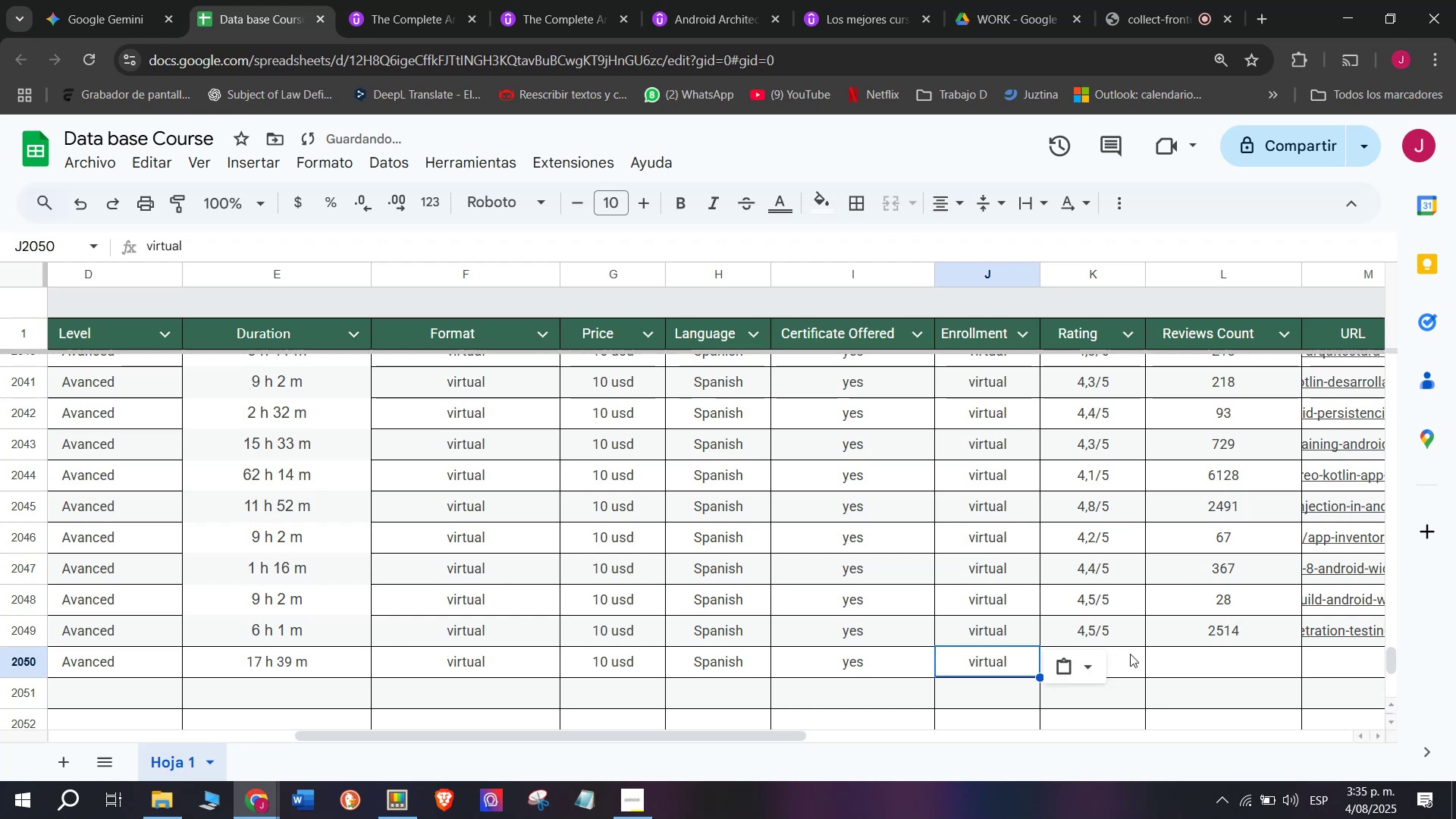 
left_click([1131, 650])
 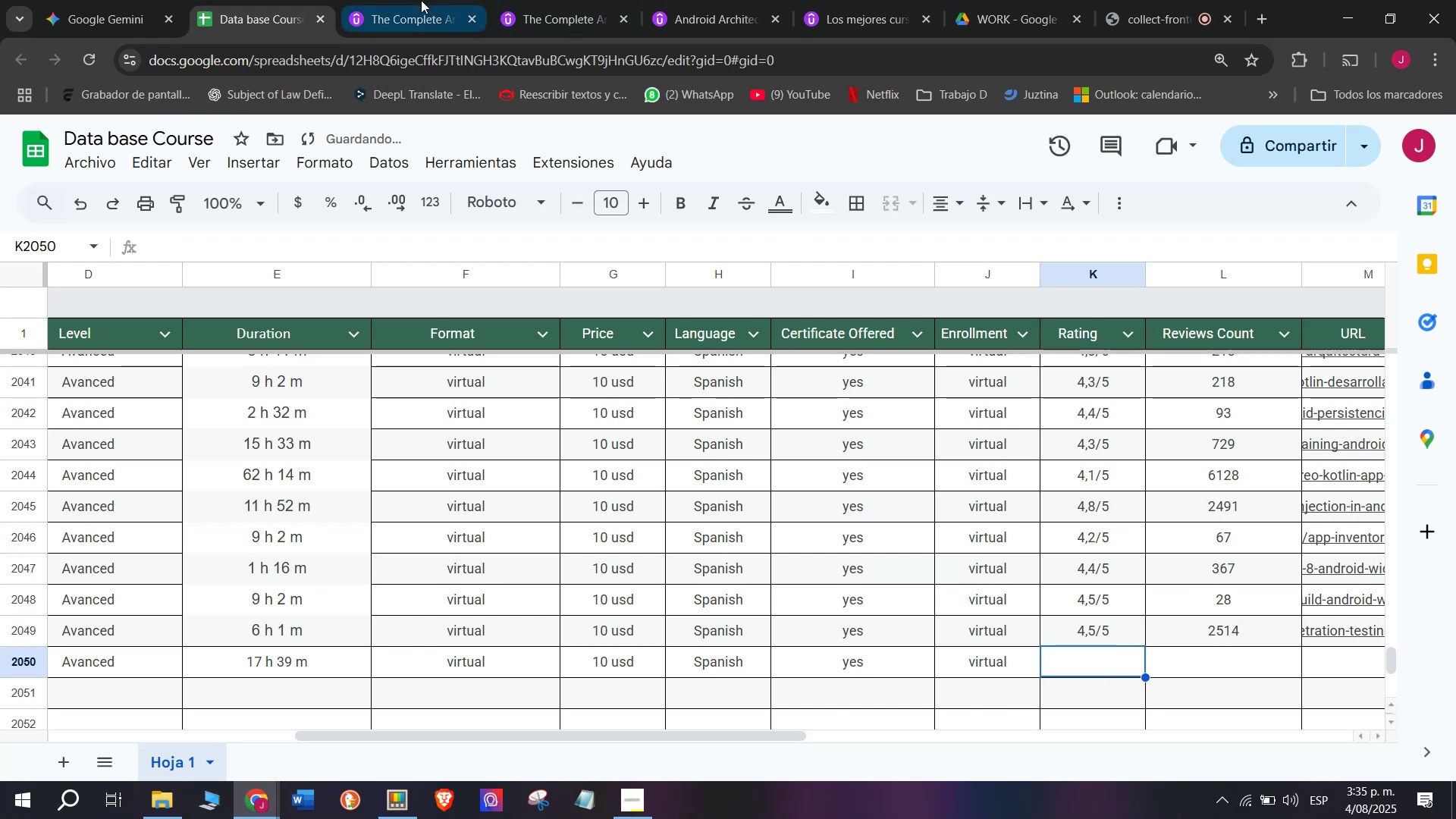 
left_click([416, 0])
 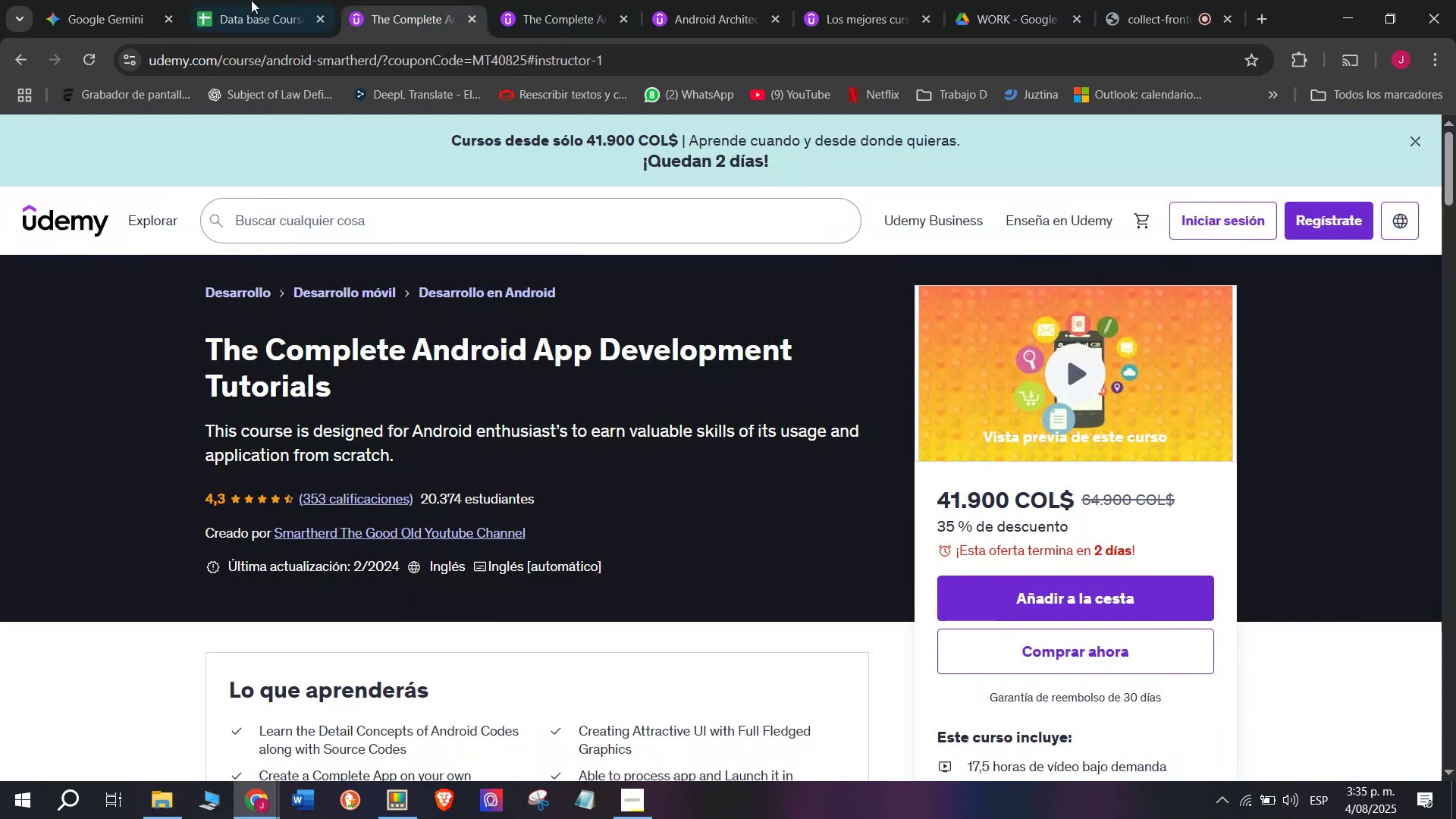 
left_click([245, 0])
 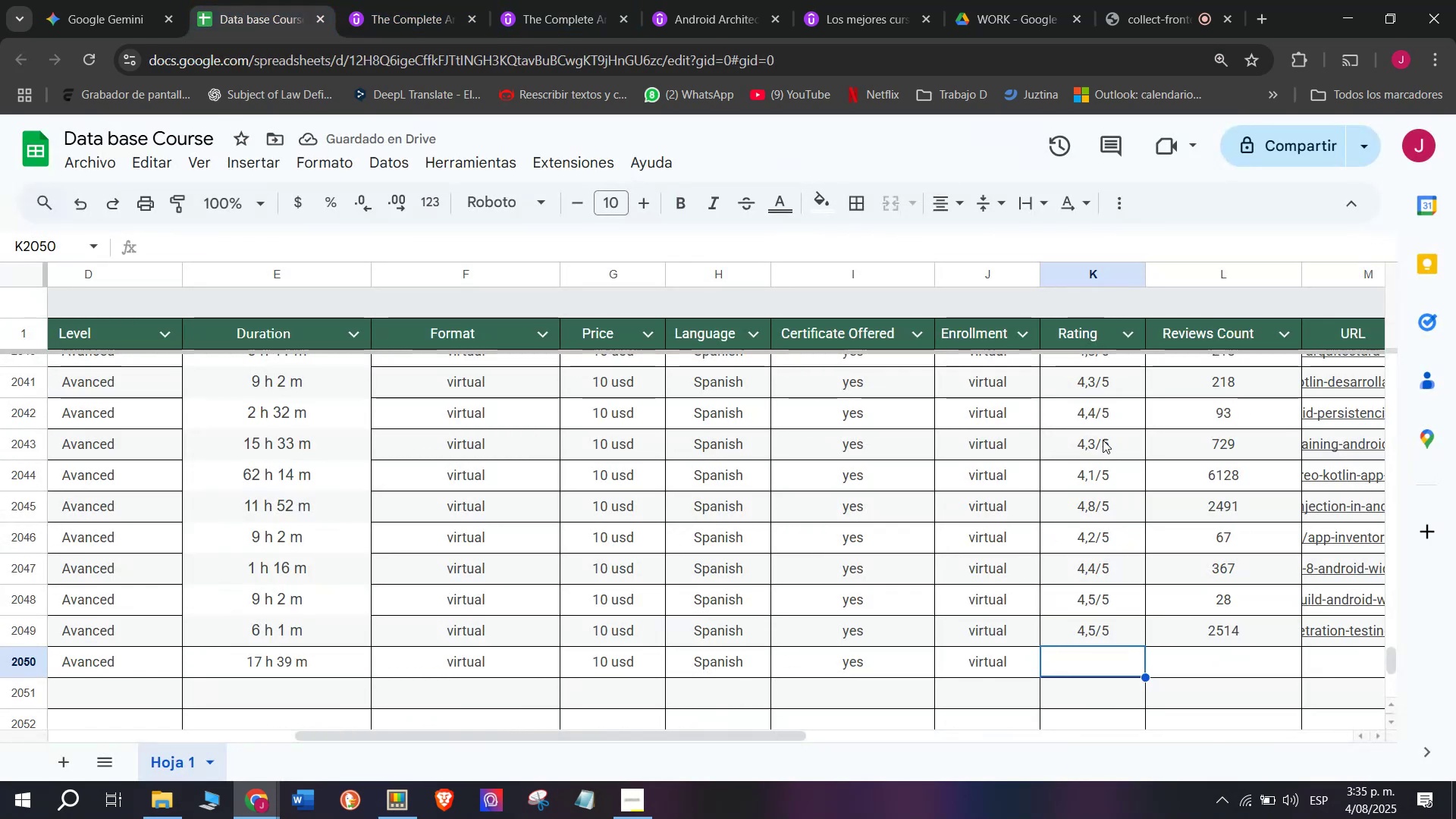 
left_click([1122, 453])
 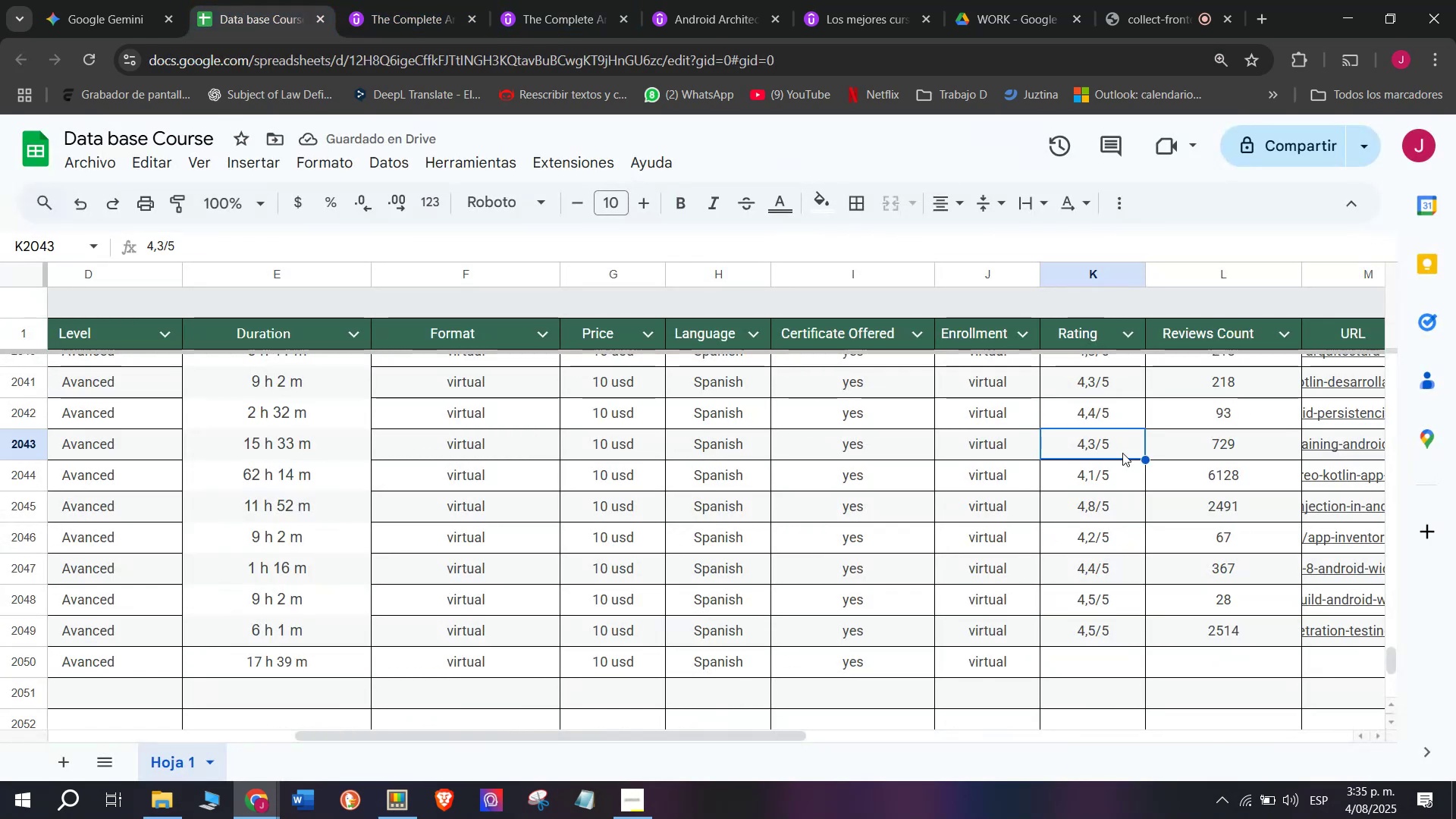 
key(Break)
 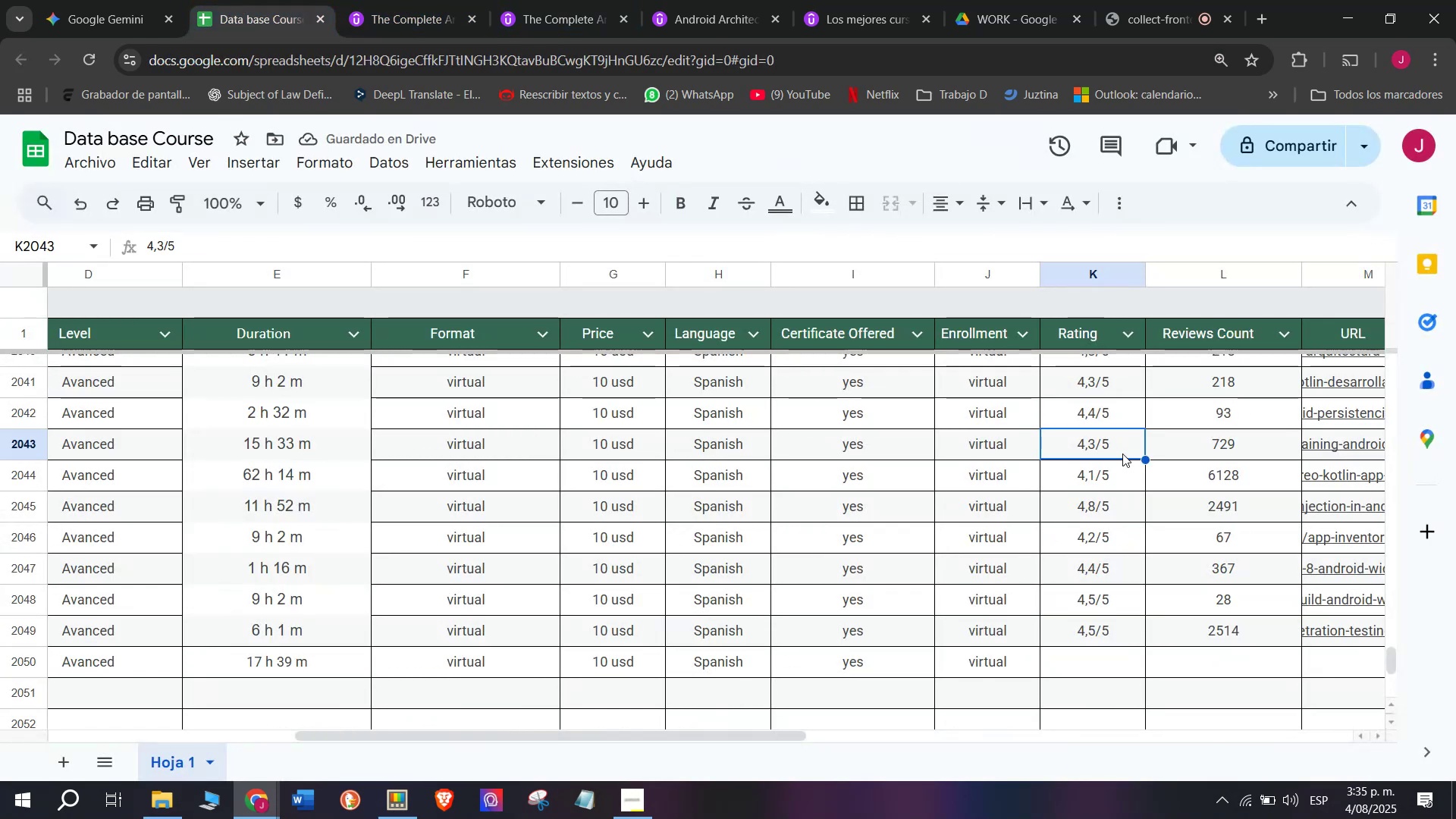 
key(Control+ControlLeft)
 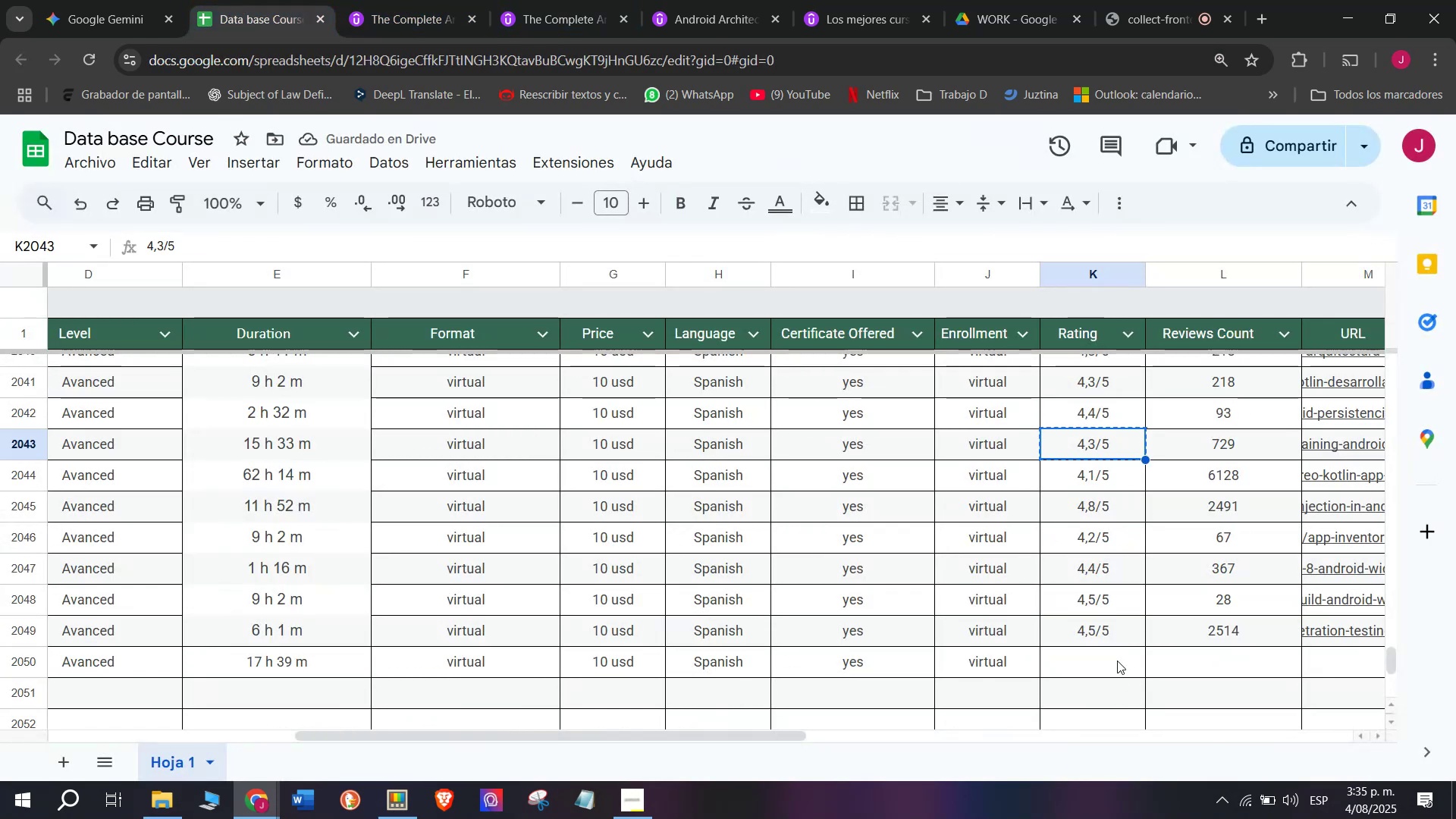 
key(Control+C)
 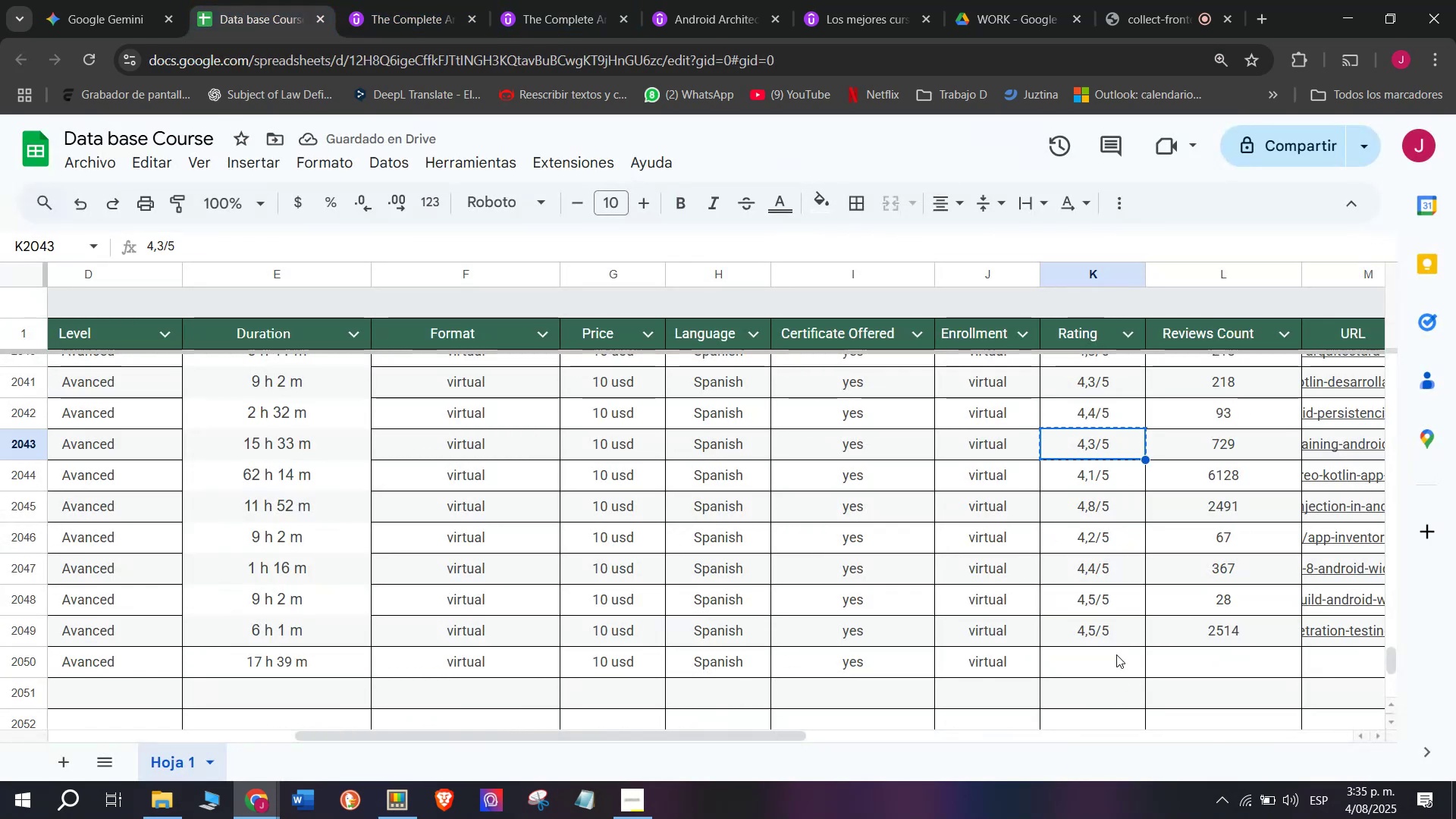 
key(Z)
 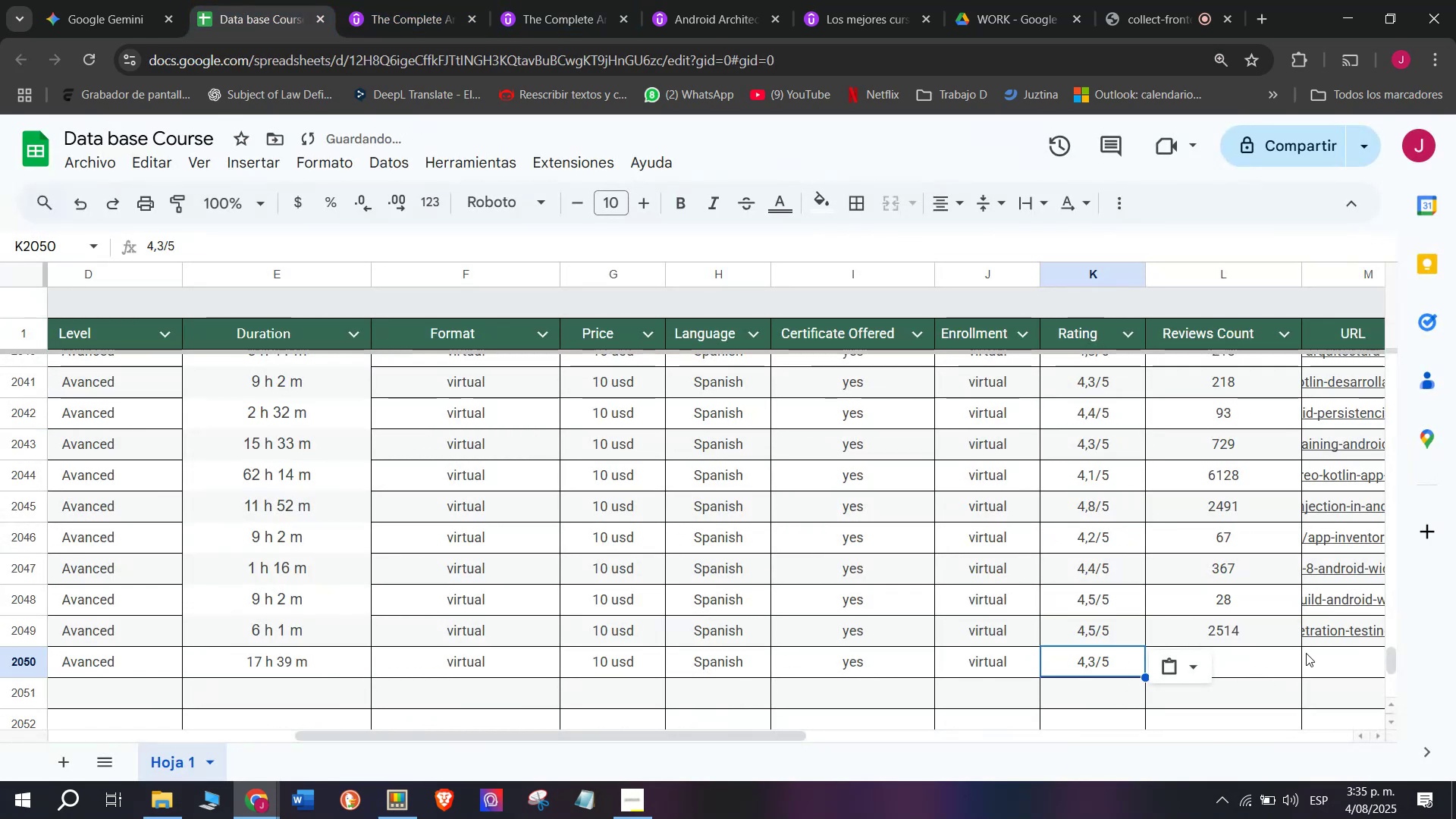 
key(Control+ControlLeft)
 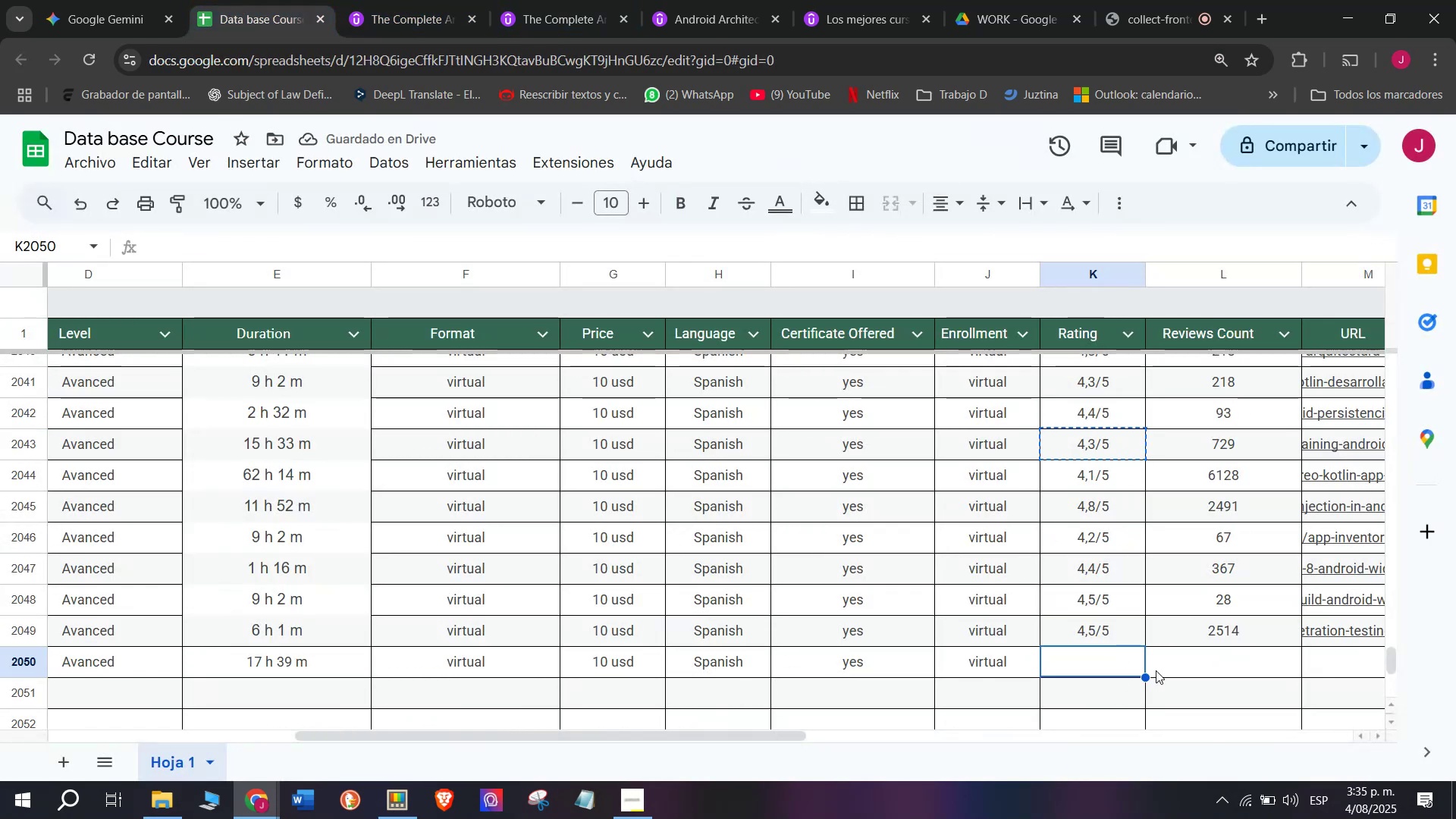 
key(Control+V)
 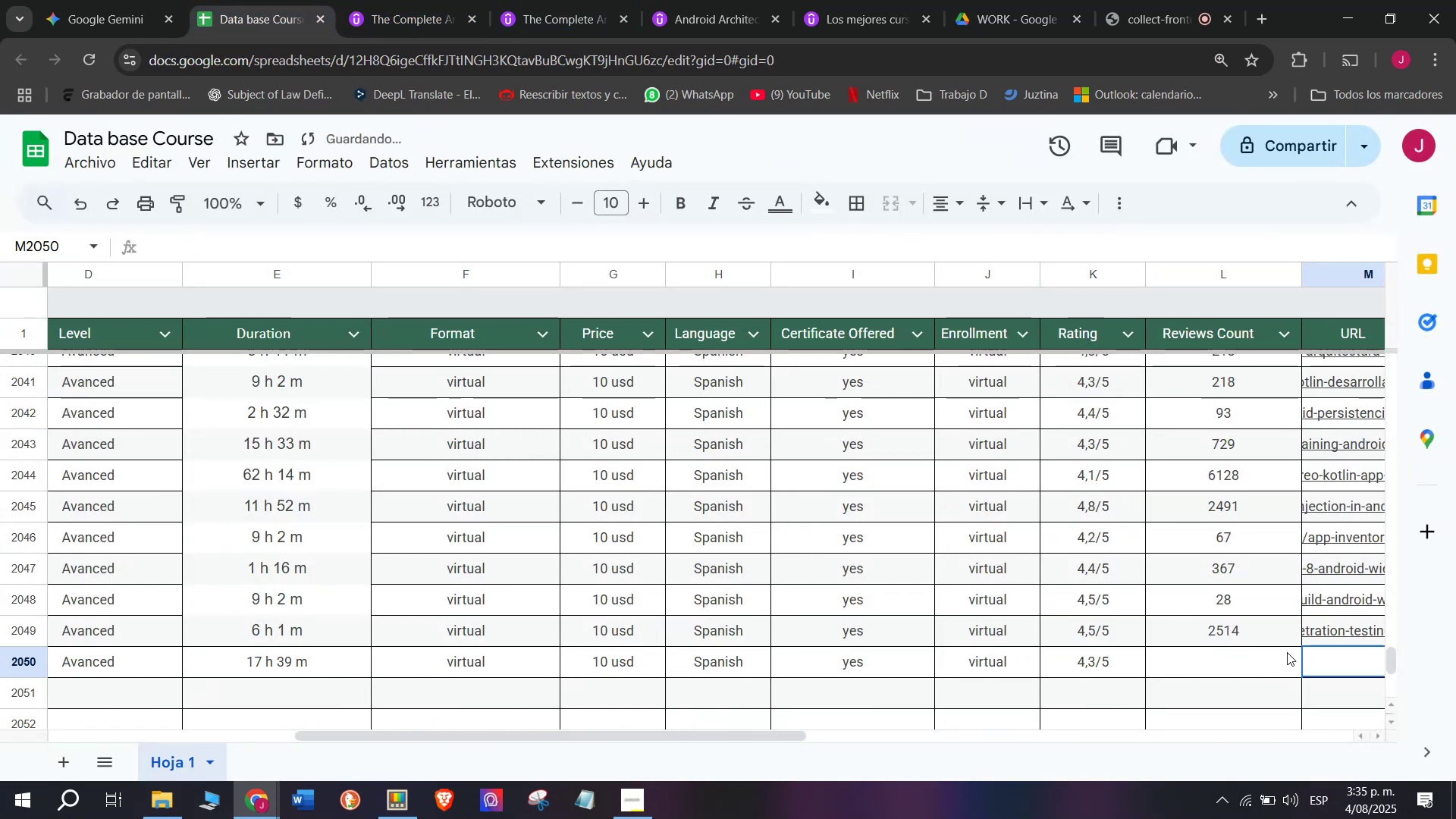 
left_click([1276, 655])
 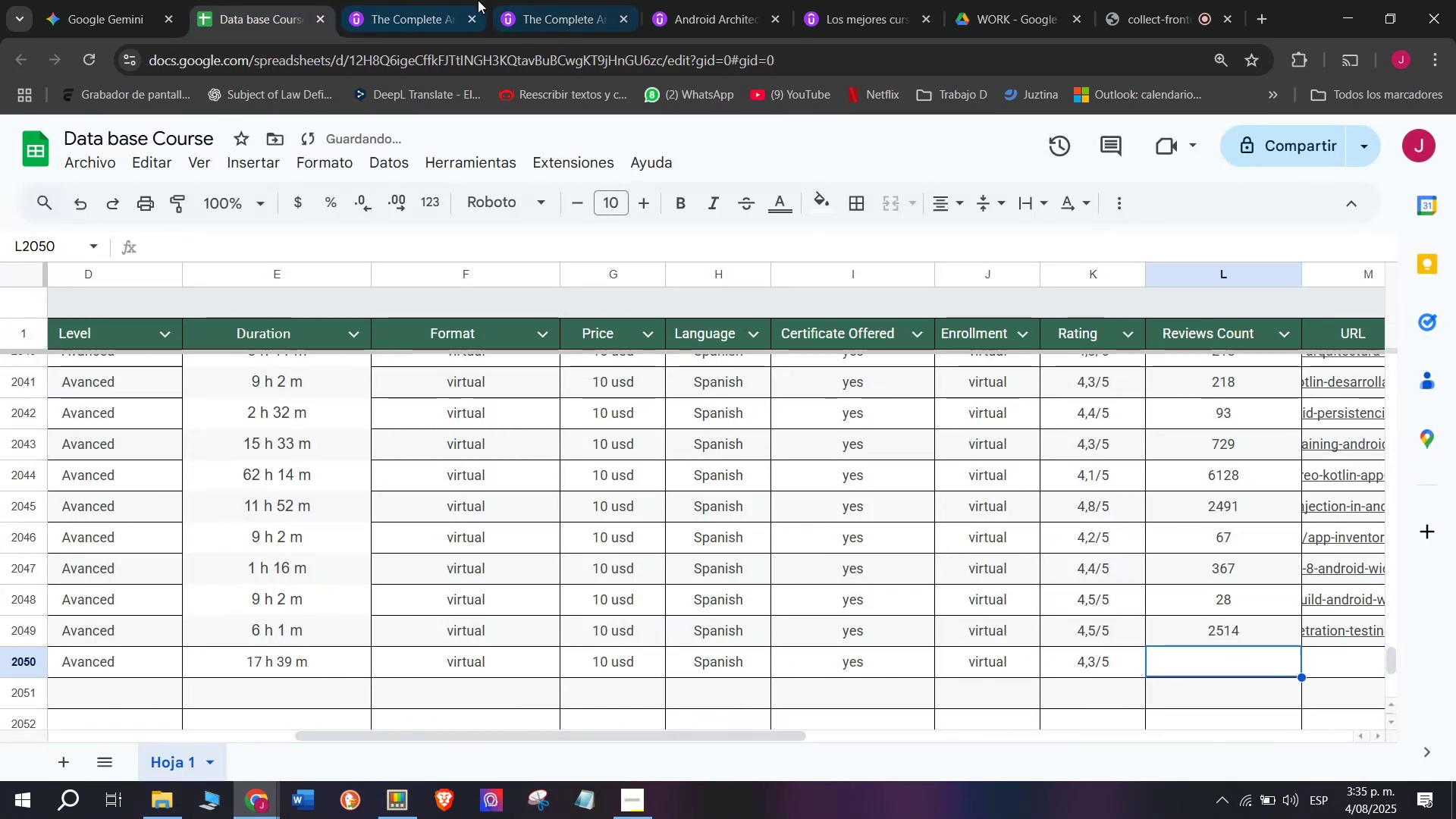 
left_click([386, 0])
 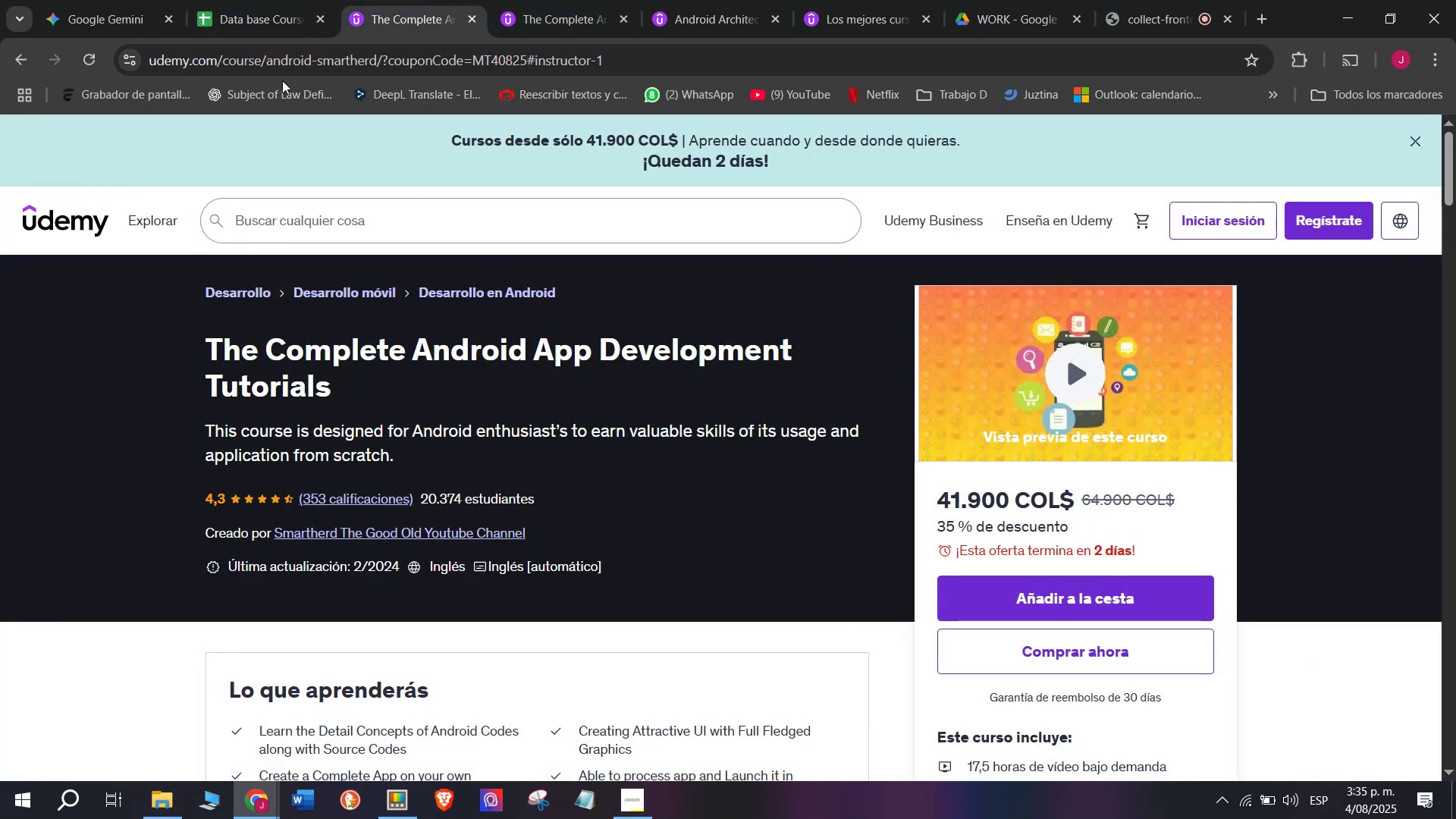 
left_click([239, 0])
 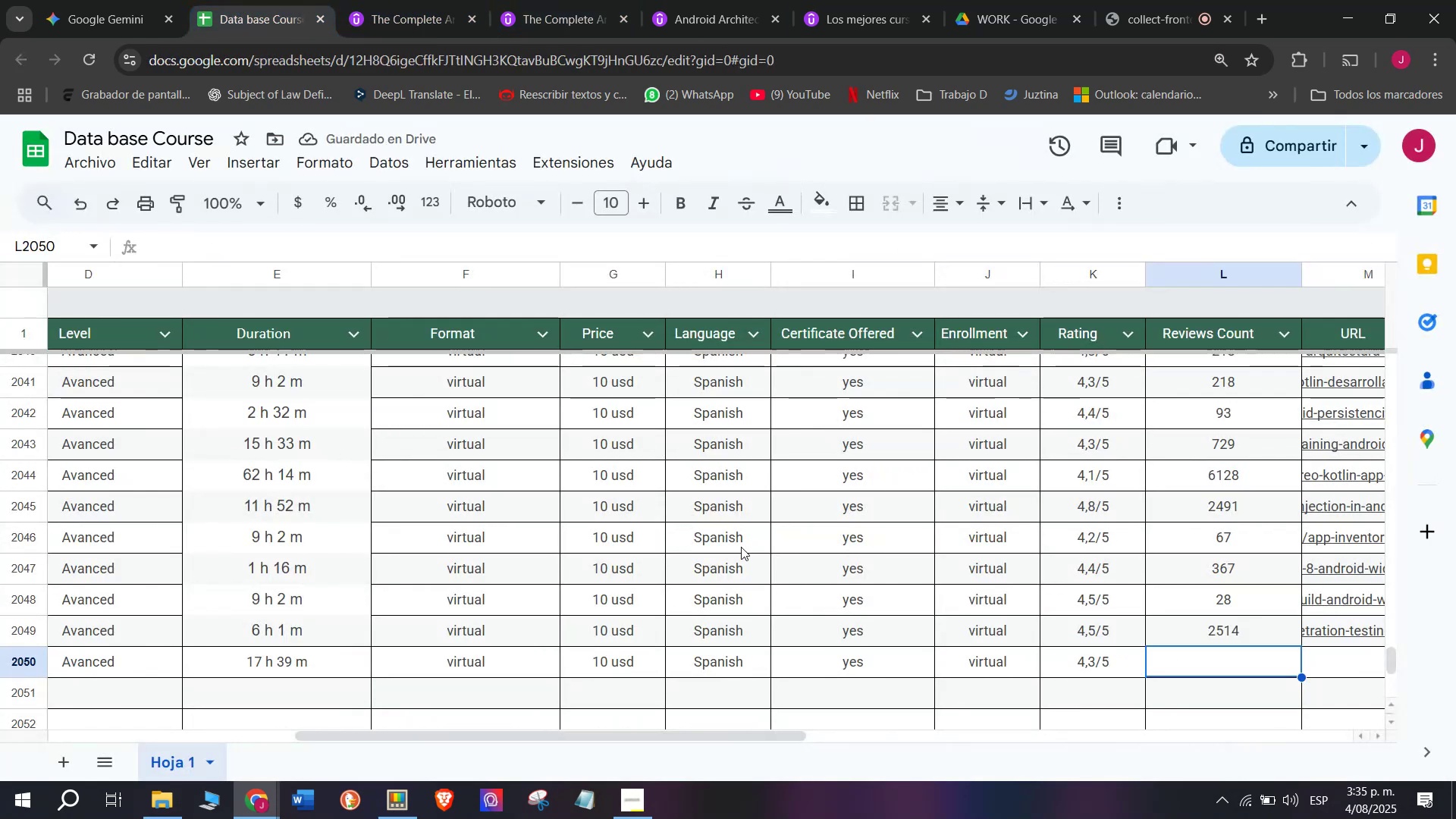 
type(353)
 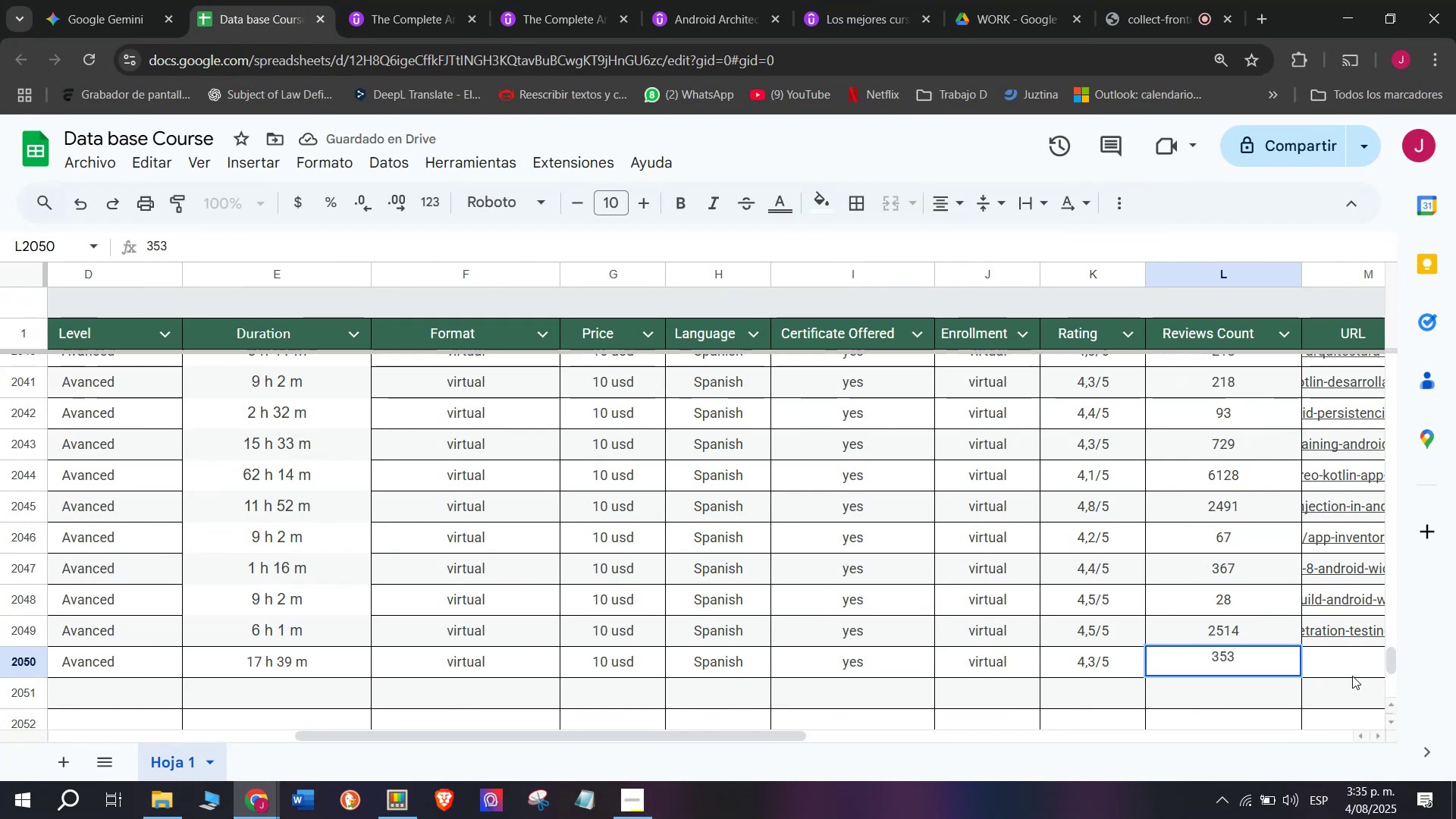 
left_click([1346, 641])
 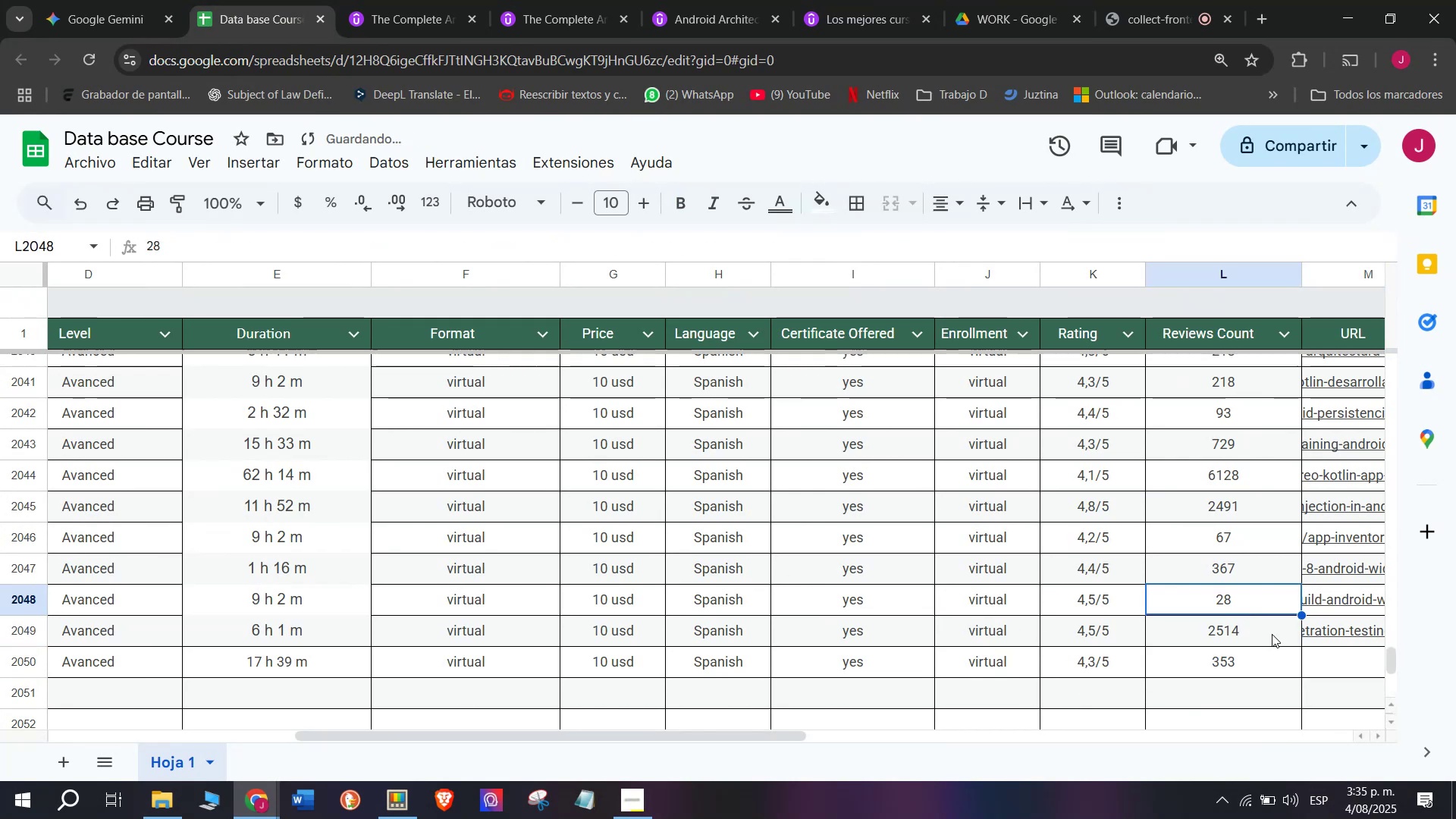 
double_click([1344, 674])
 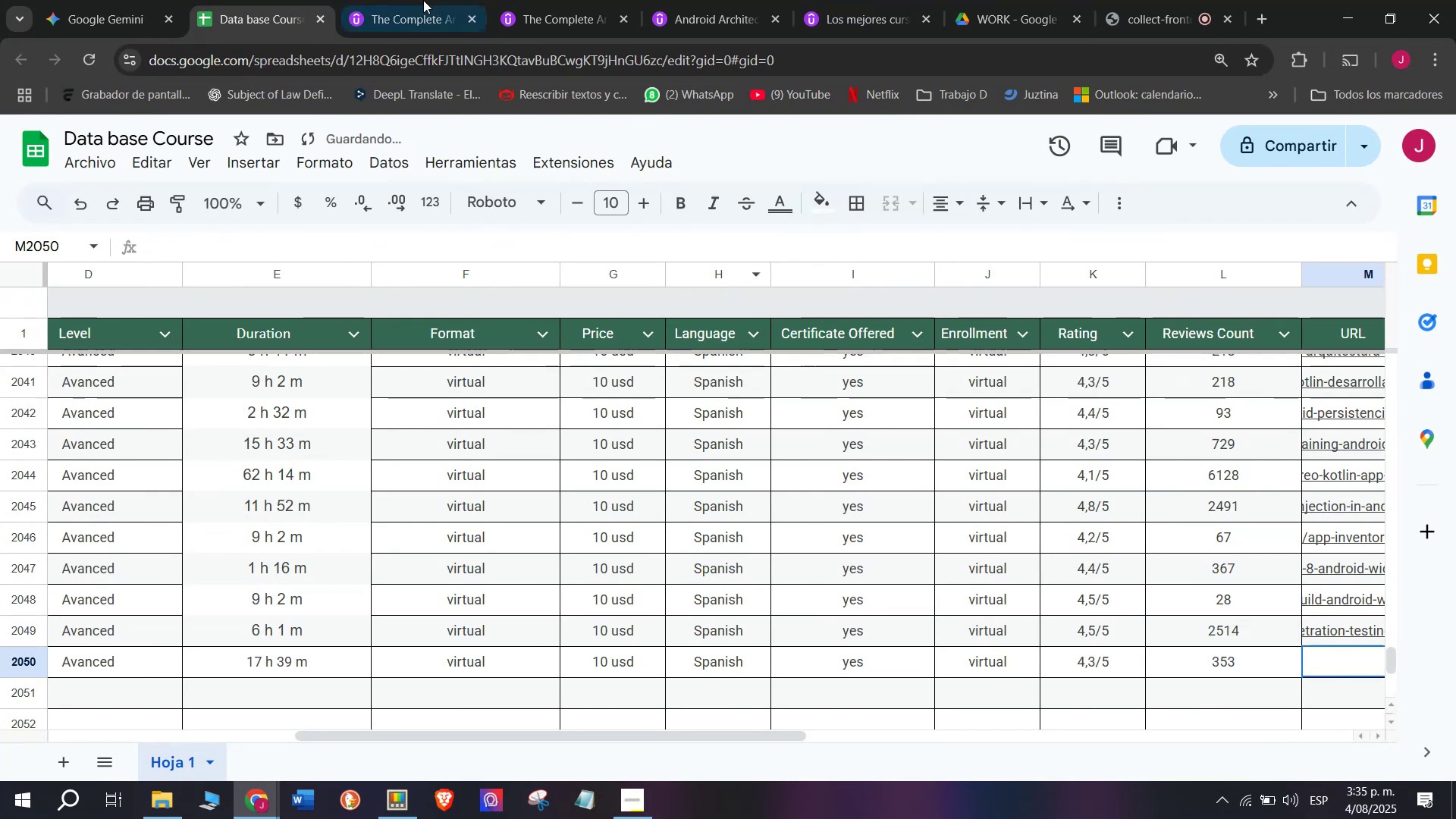 
left_click([400, 0])
 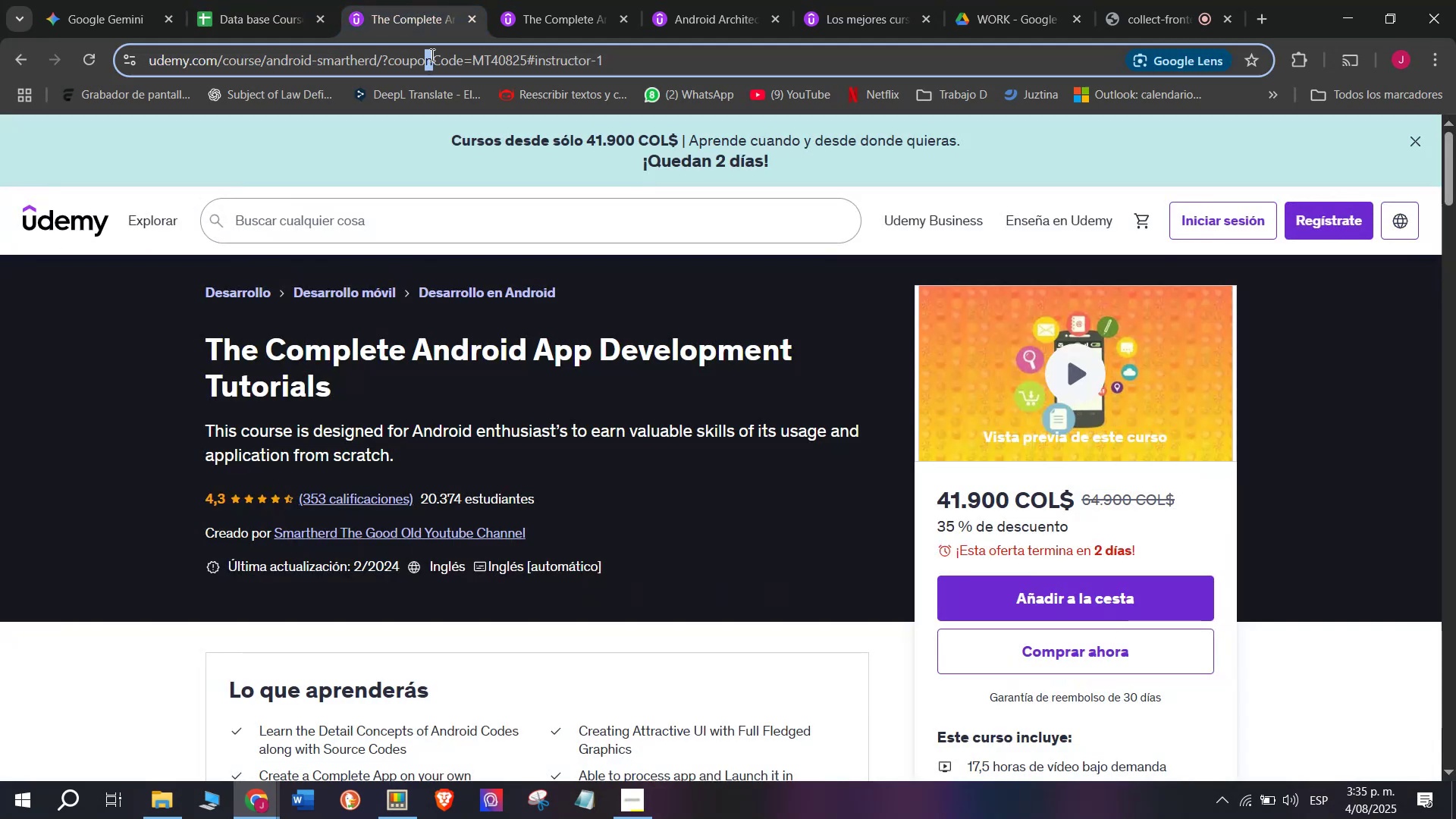 
triple_click([431, 55])
 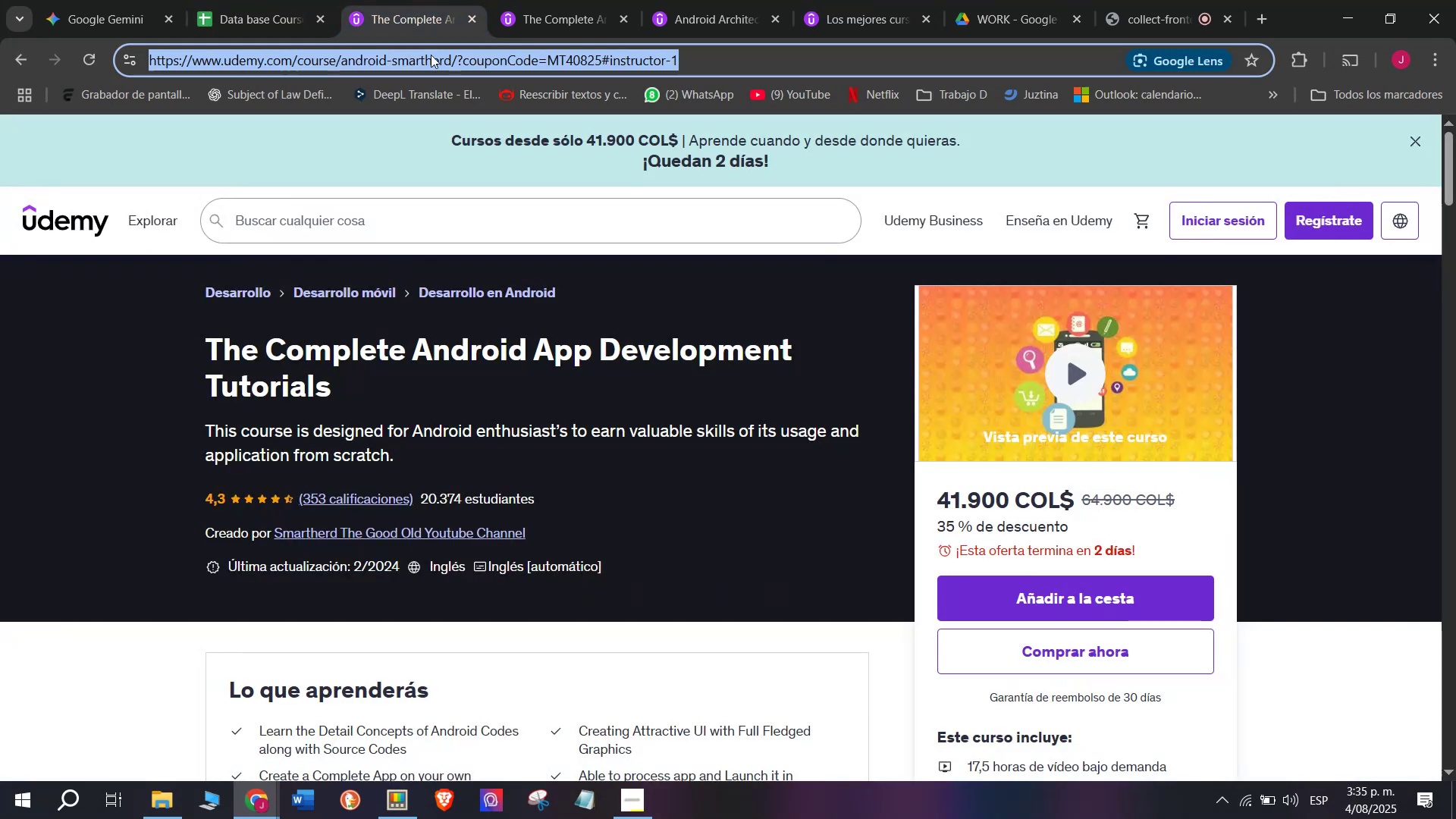 
triple_click([431, 55])
 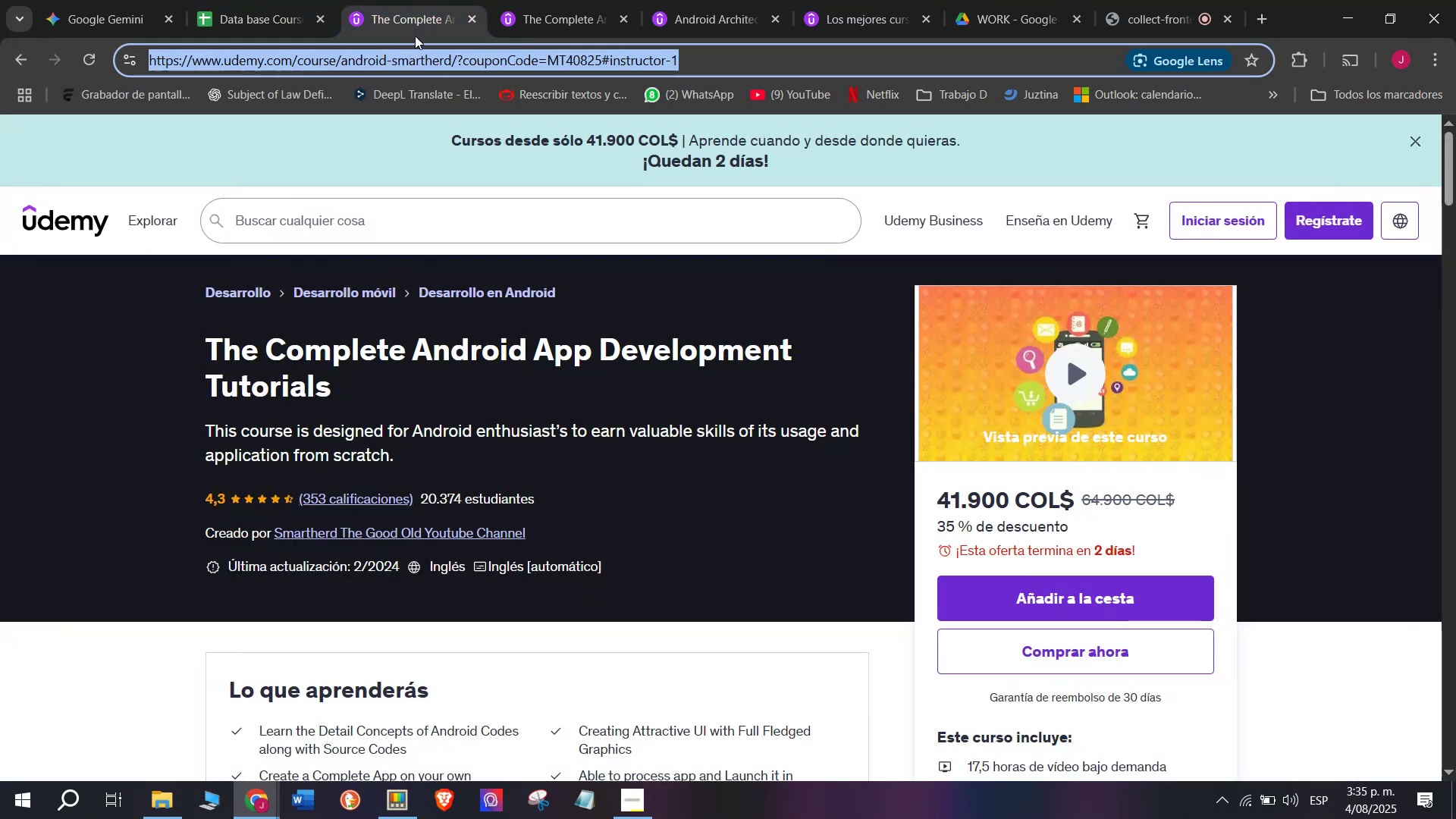 
key(Control+ControlLeft)
 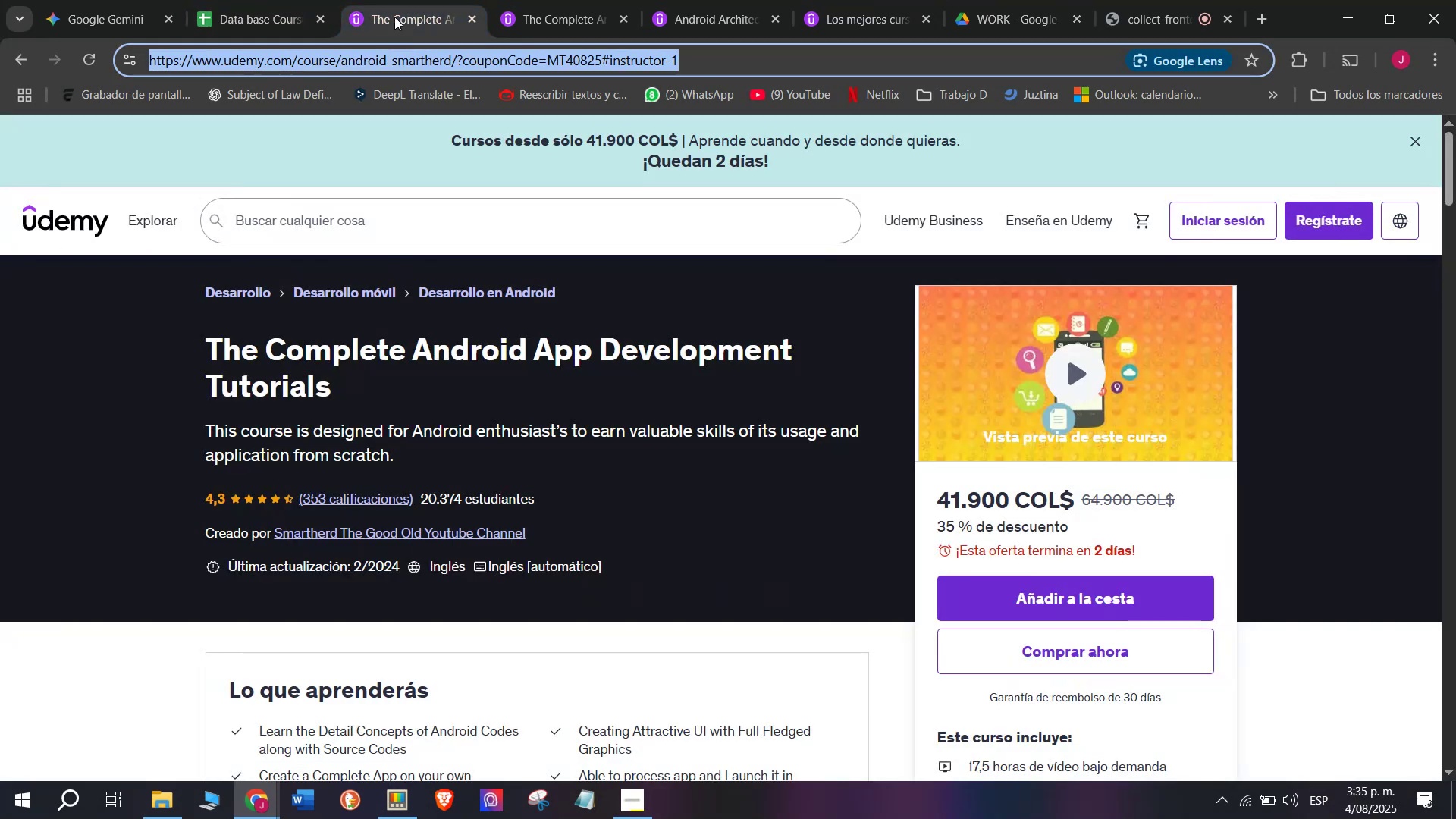 
key(Break)
 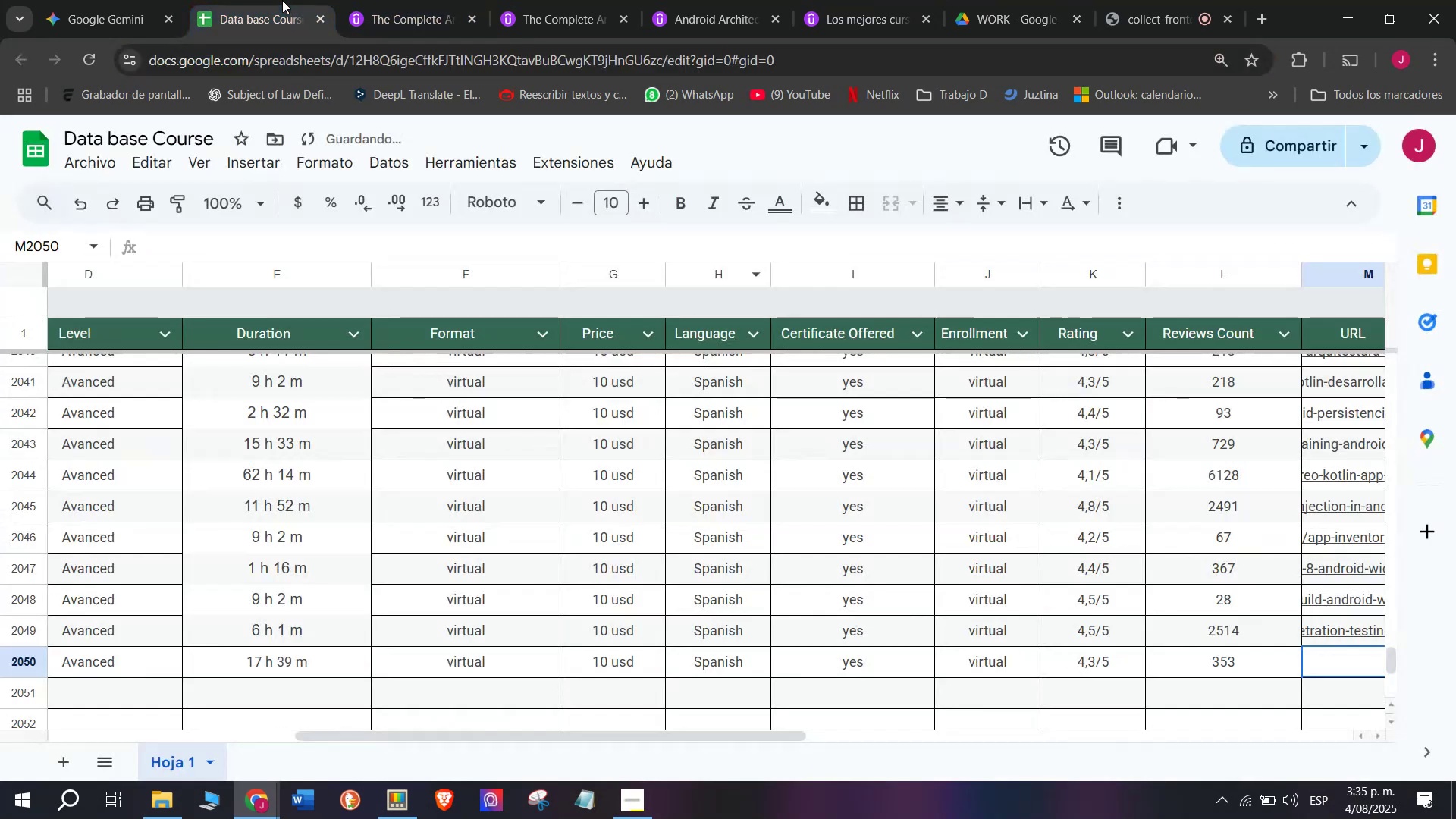 
key(Control+C)
 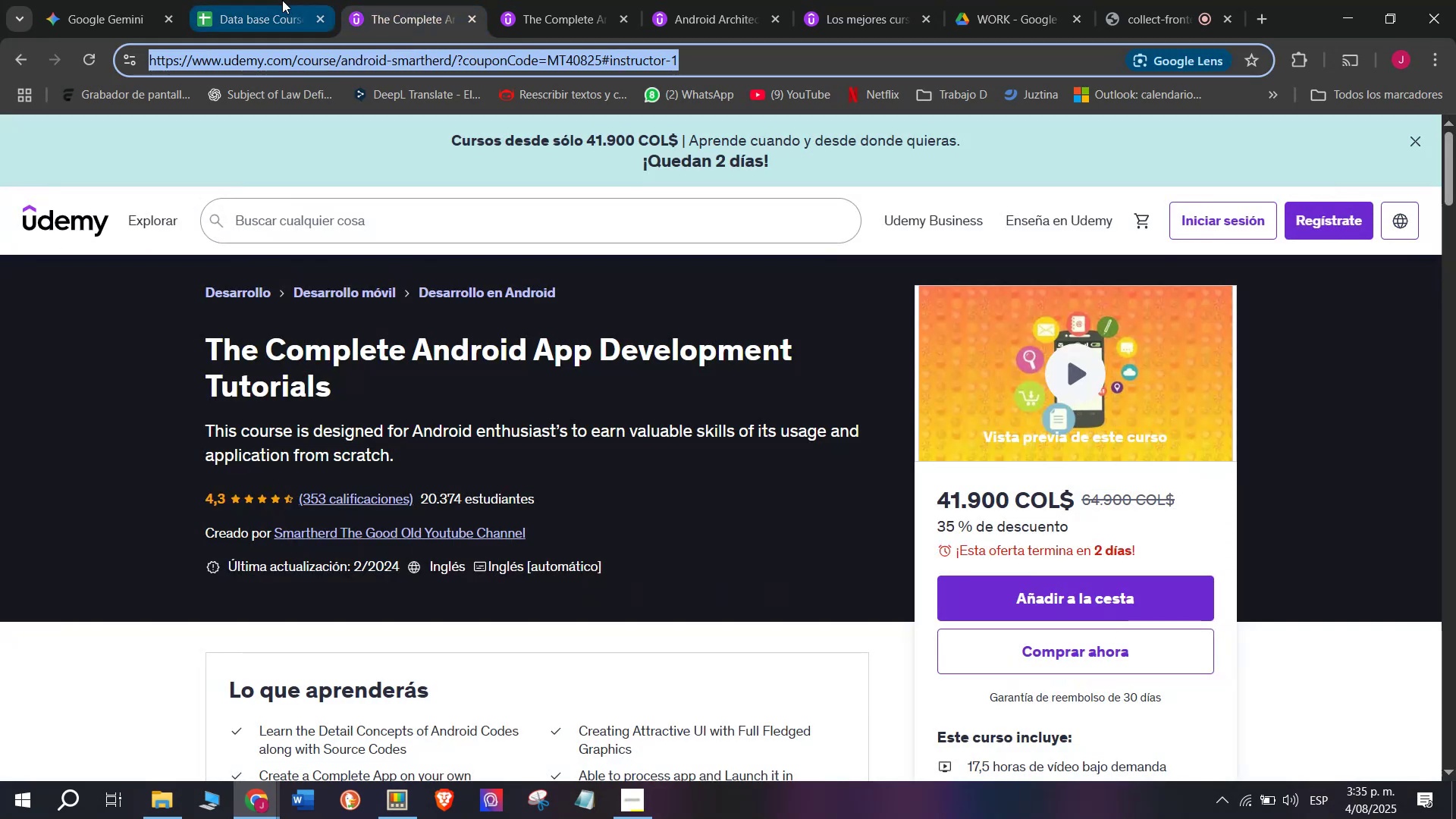 
left_click([282, 0])
 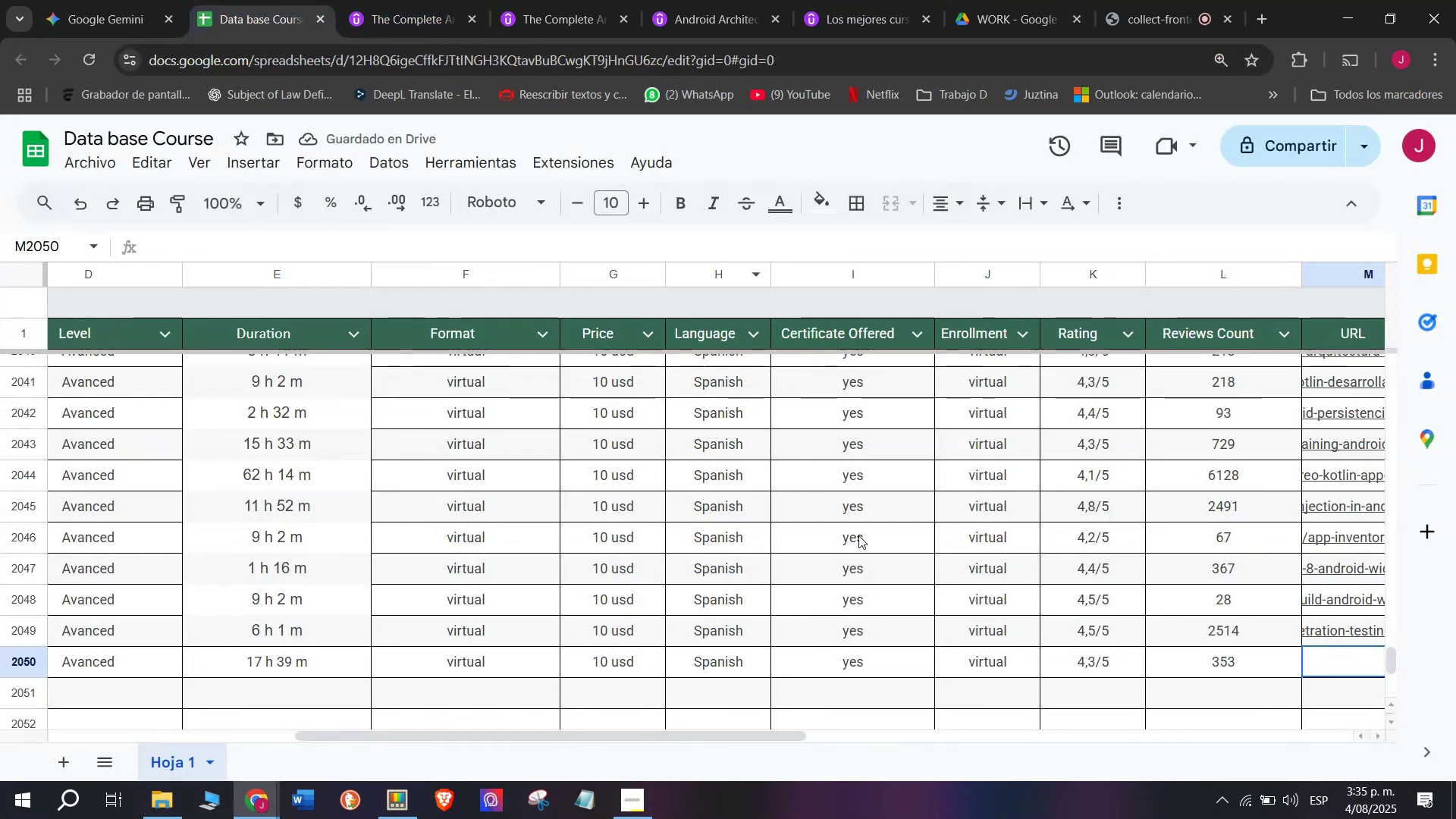 
key(Control+ControlLeft)
 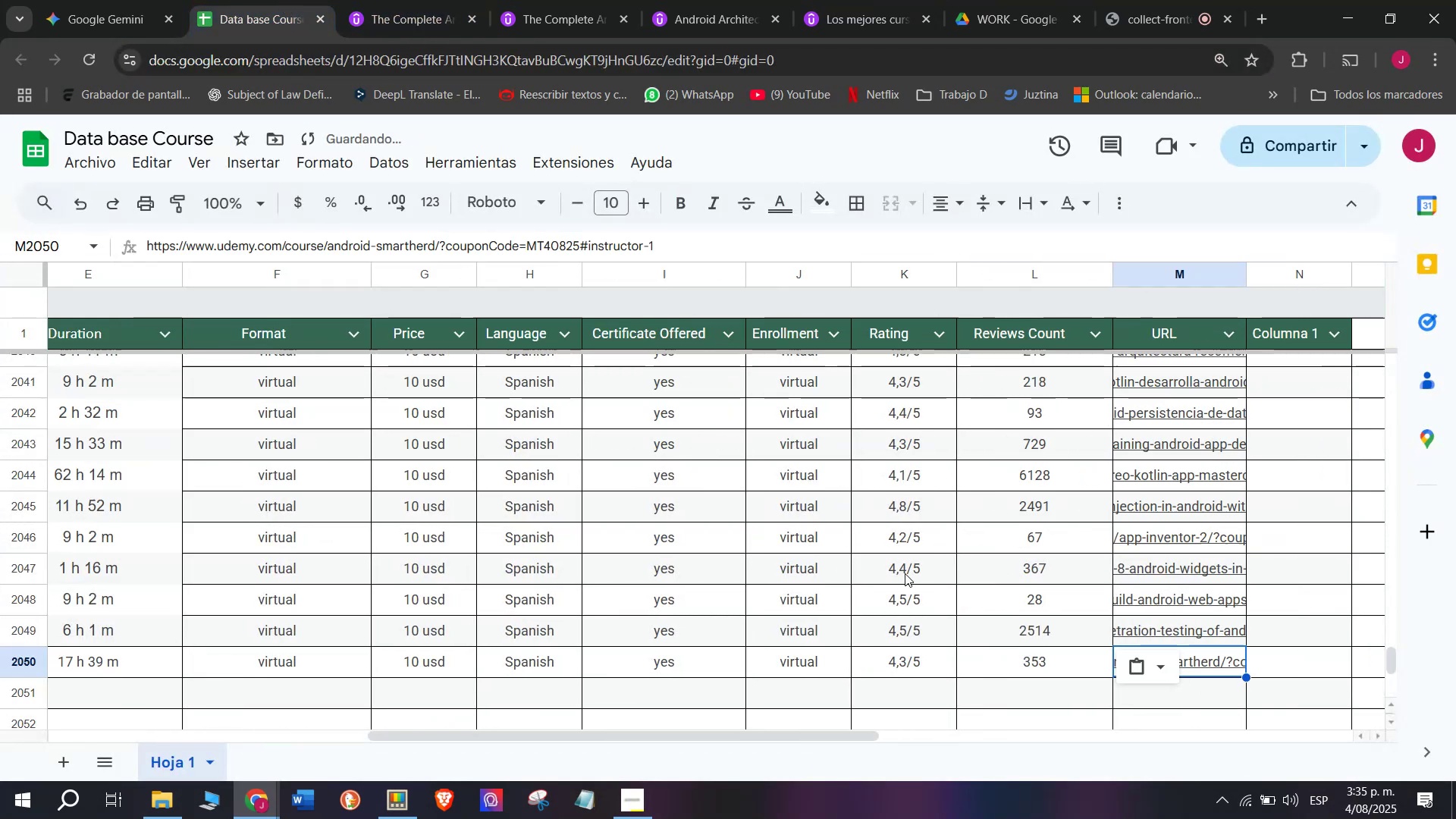 
key(Z)
 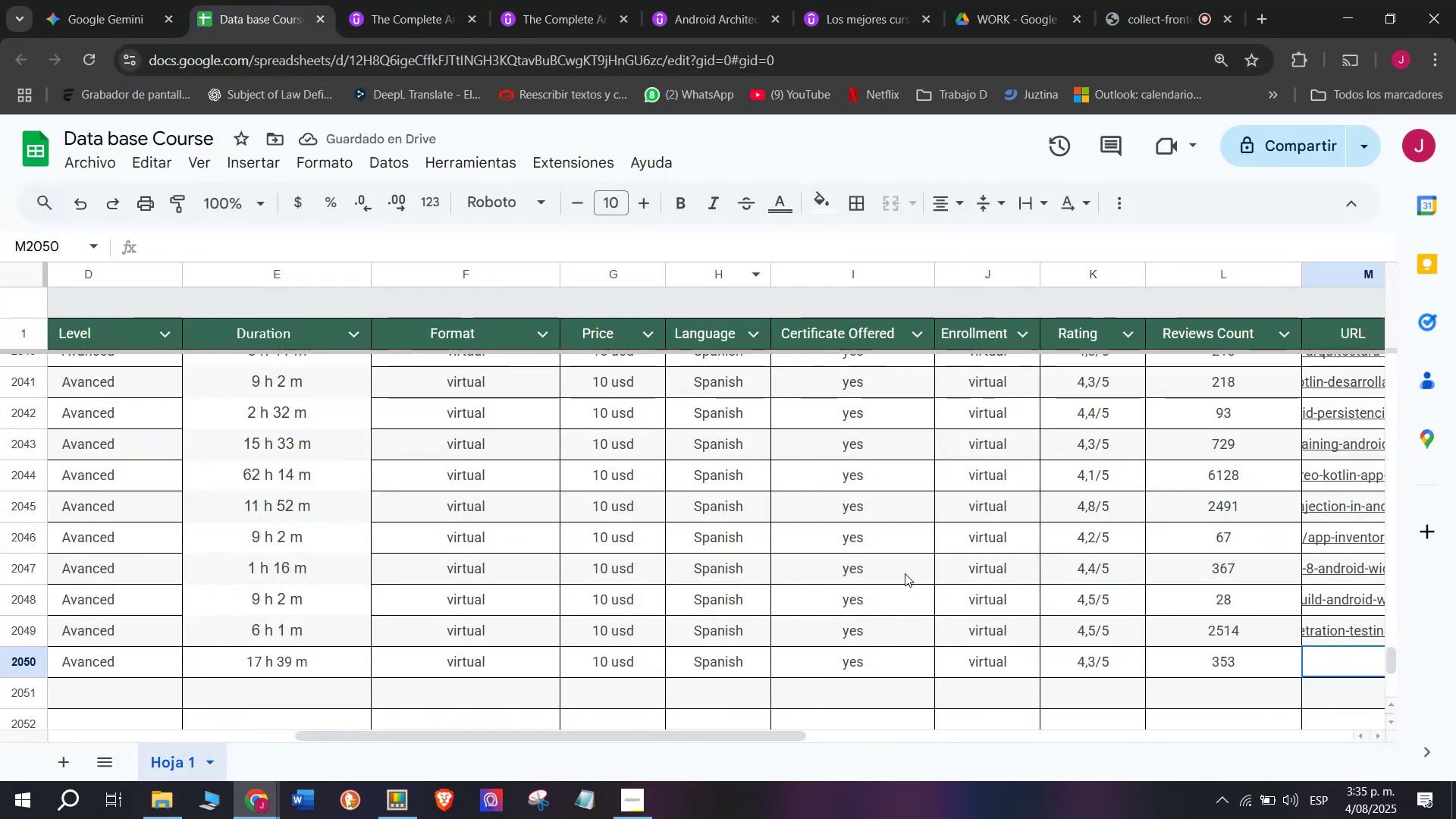 
key(Control+V)
 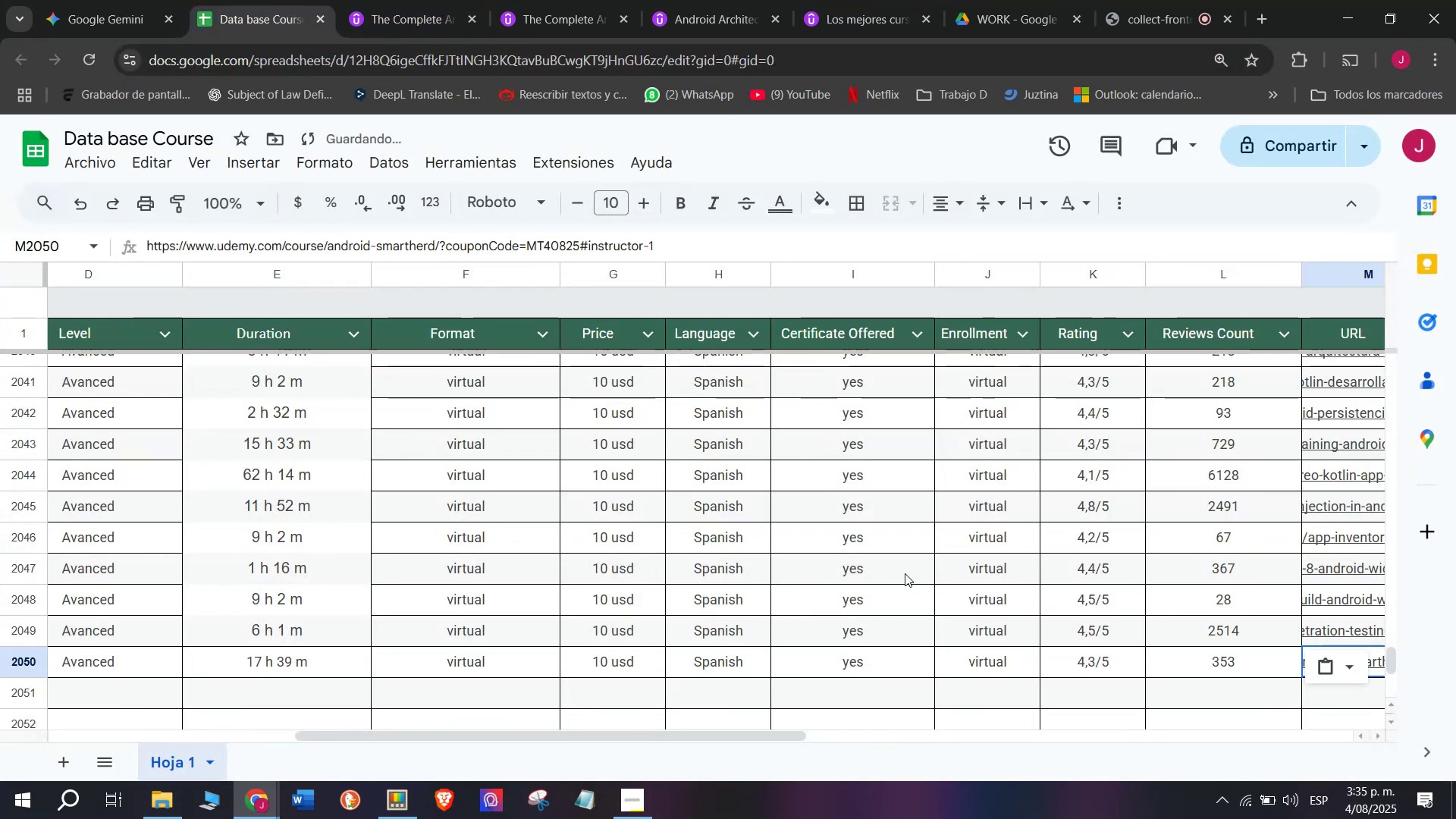 
scroll: coordinate [455, 544], scroll_direction: up, amount: 7.0
 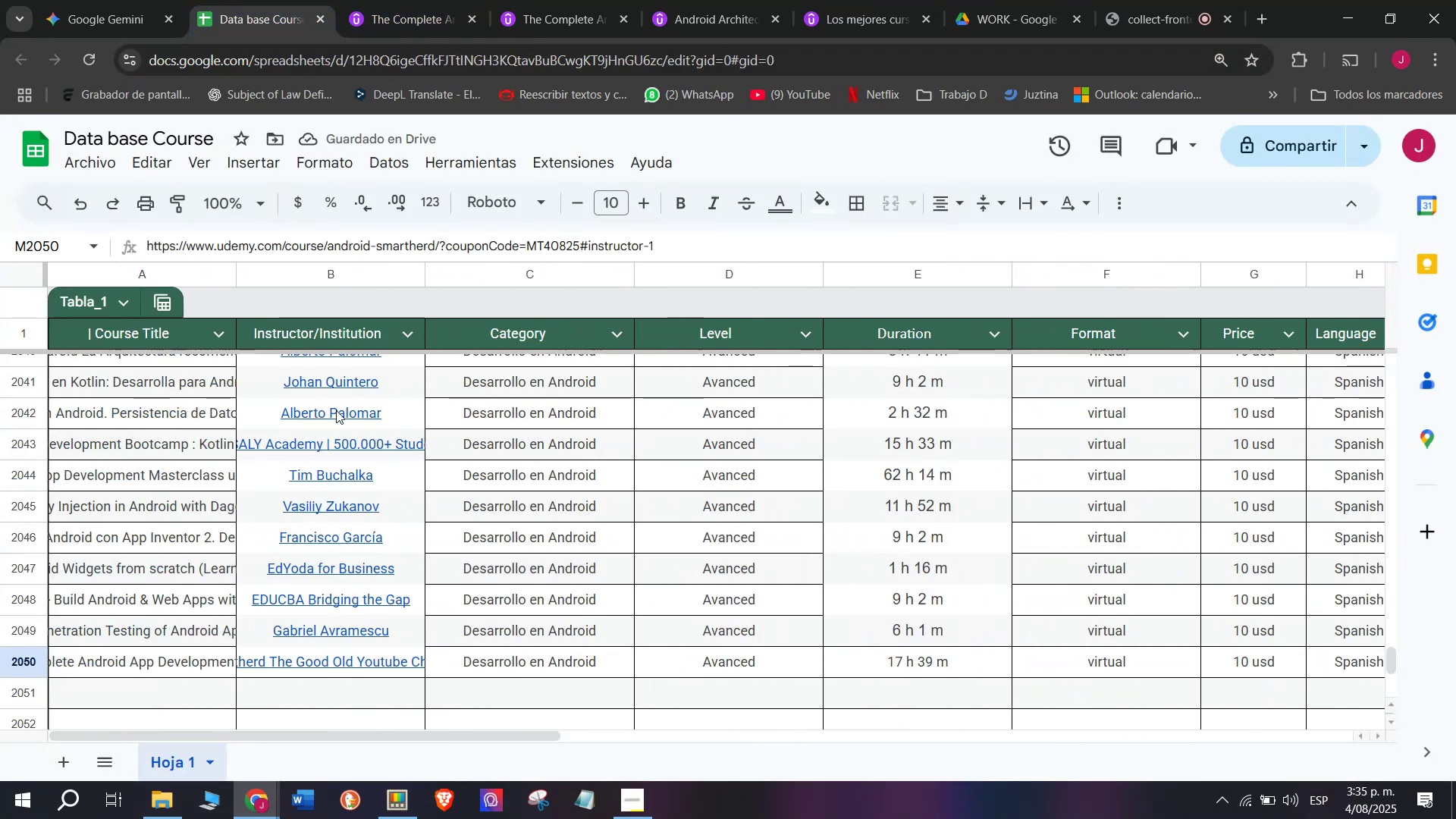 
scroll: coordinate [333, 415], scroll_direction: down, amount: 1.0
 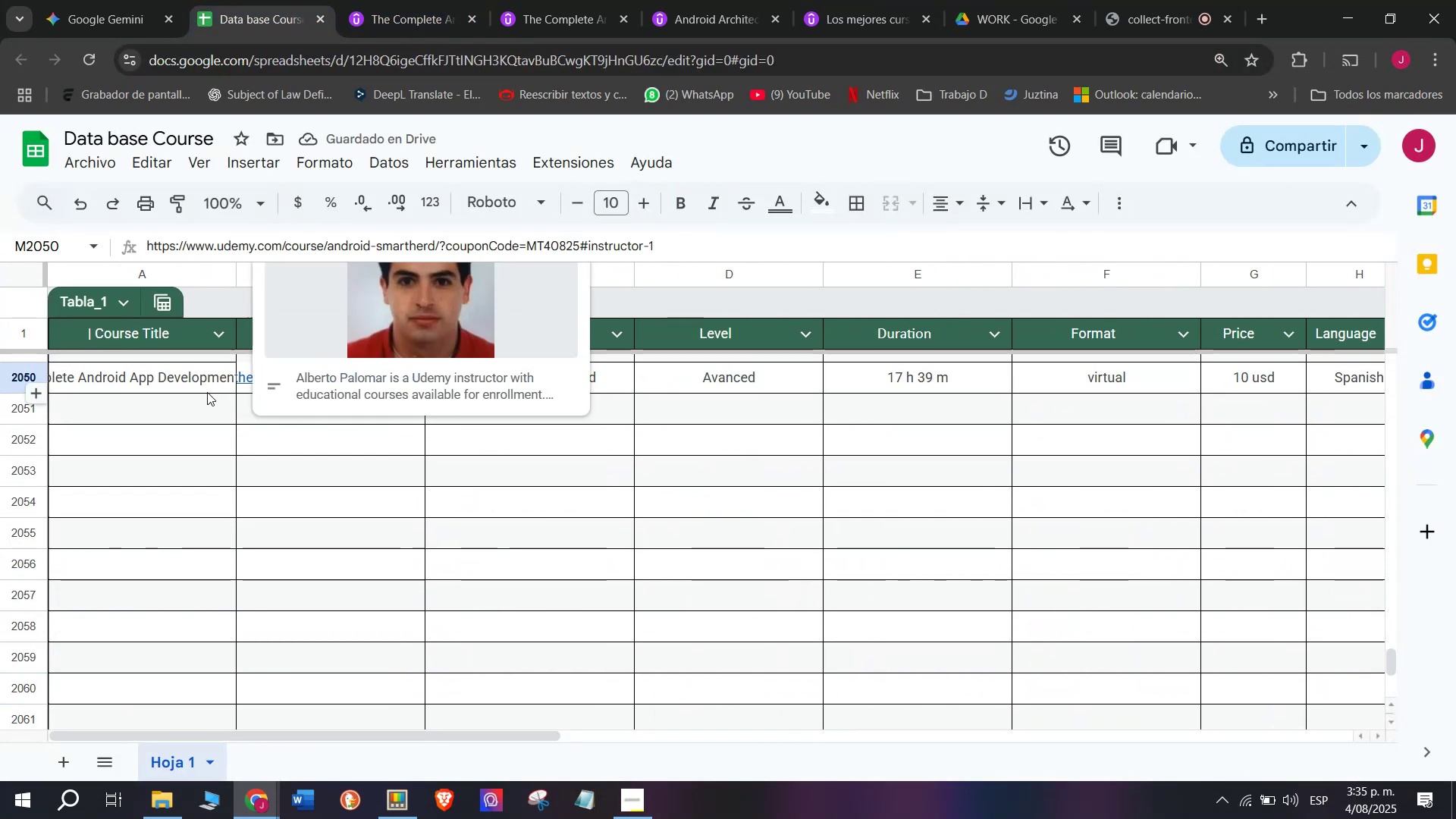 
left_click([206, 398])
 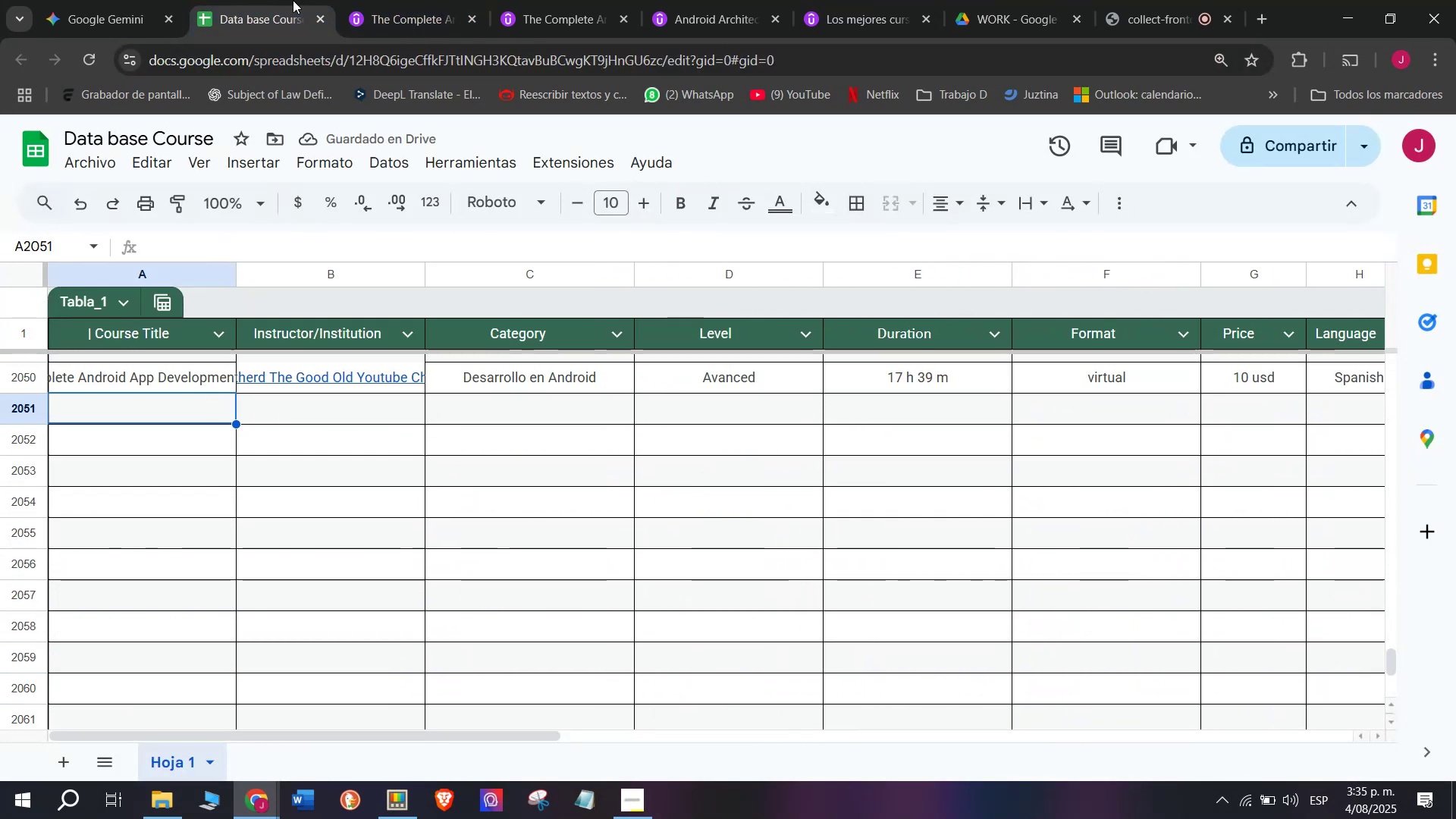 
left_click([406, 0])
 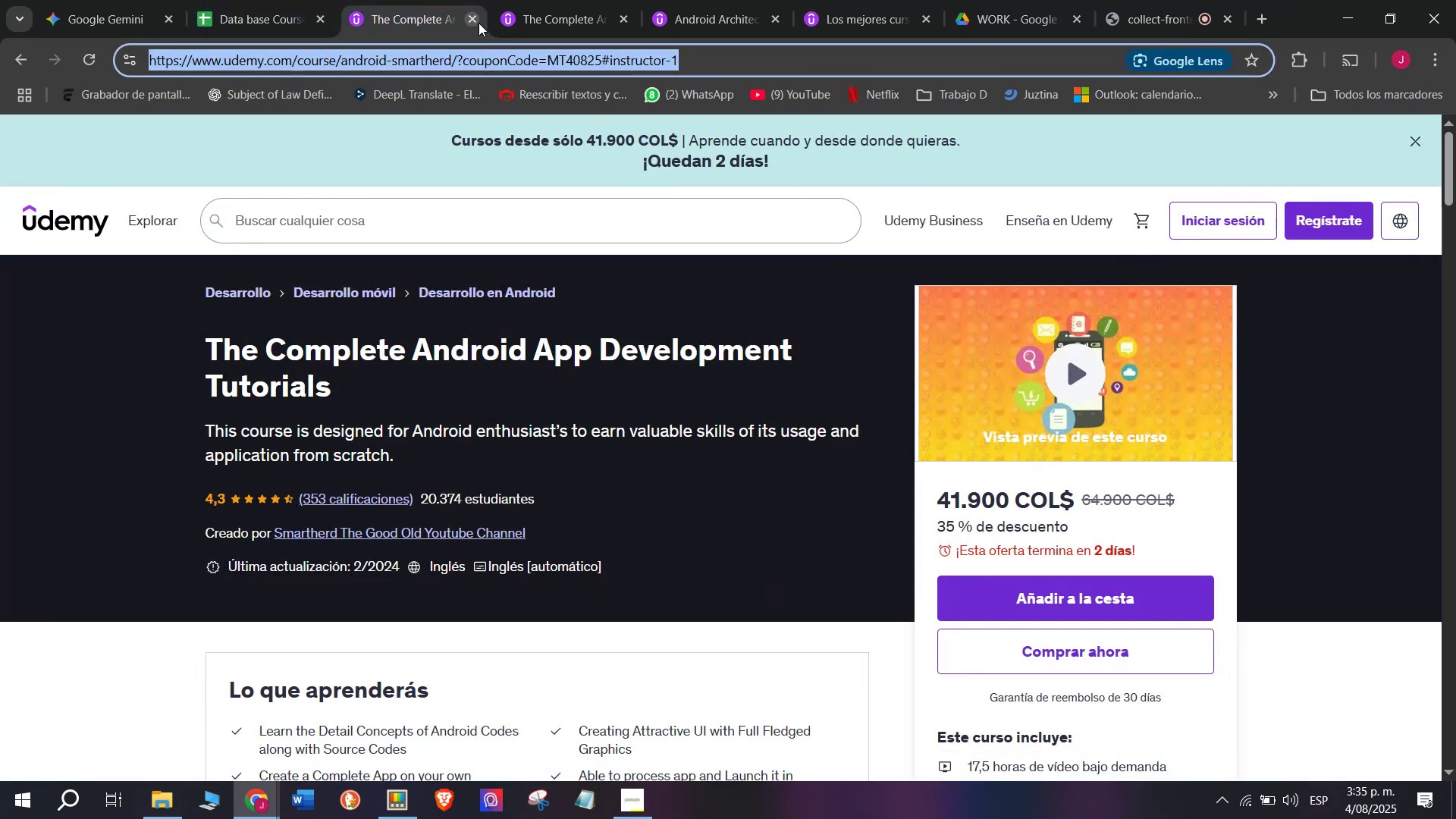 
left_click([474, 19])
 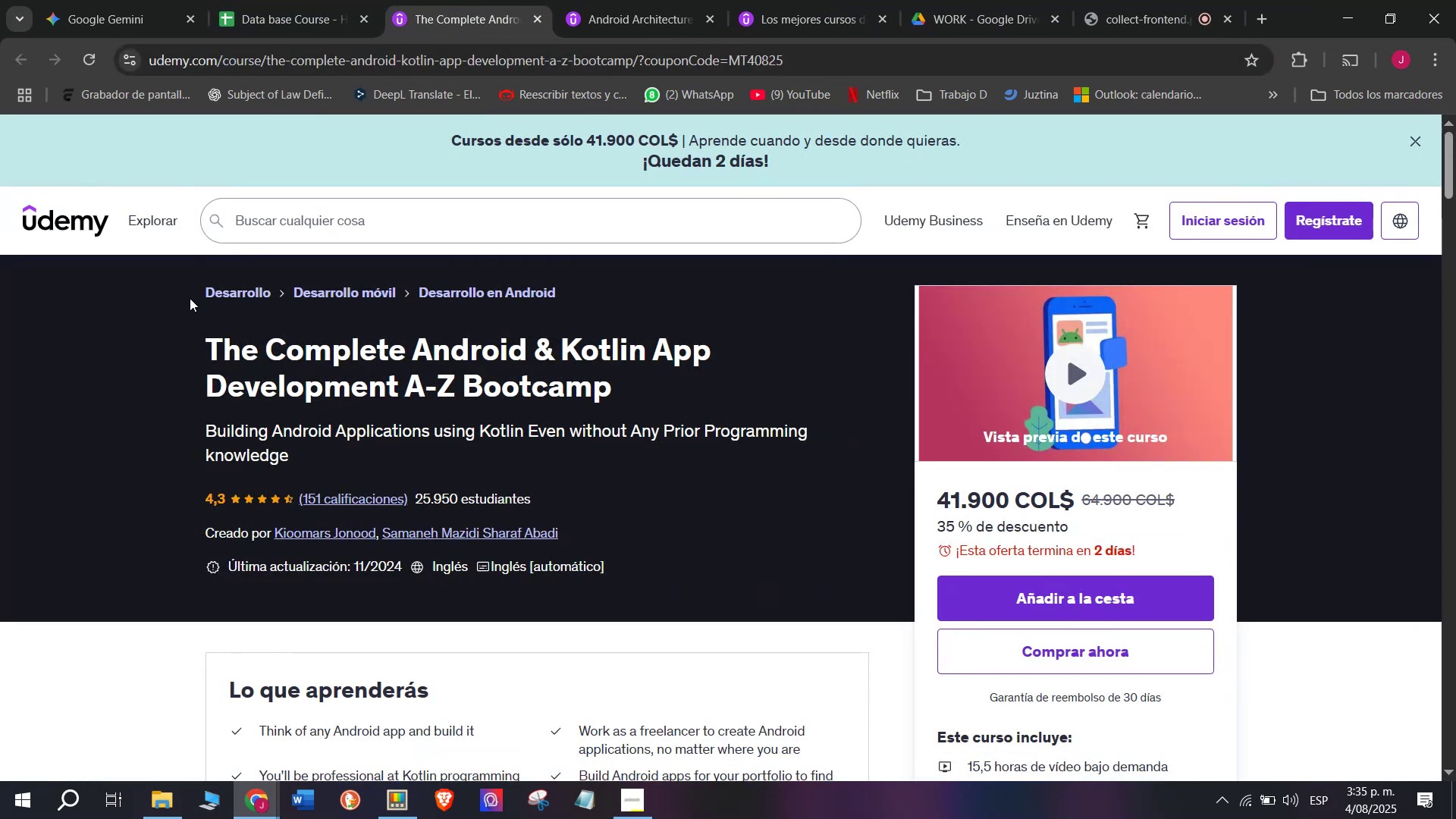 
left_click_drag(start_coordinate=[193, 329], to_coordinate=[678, 388])
 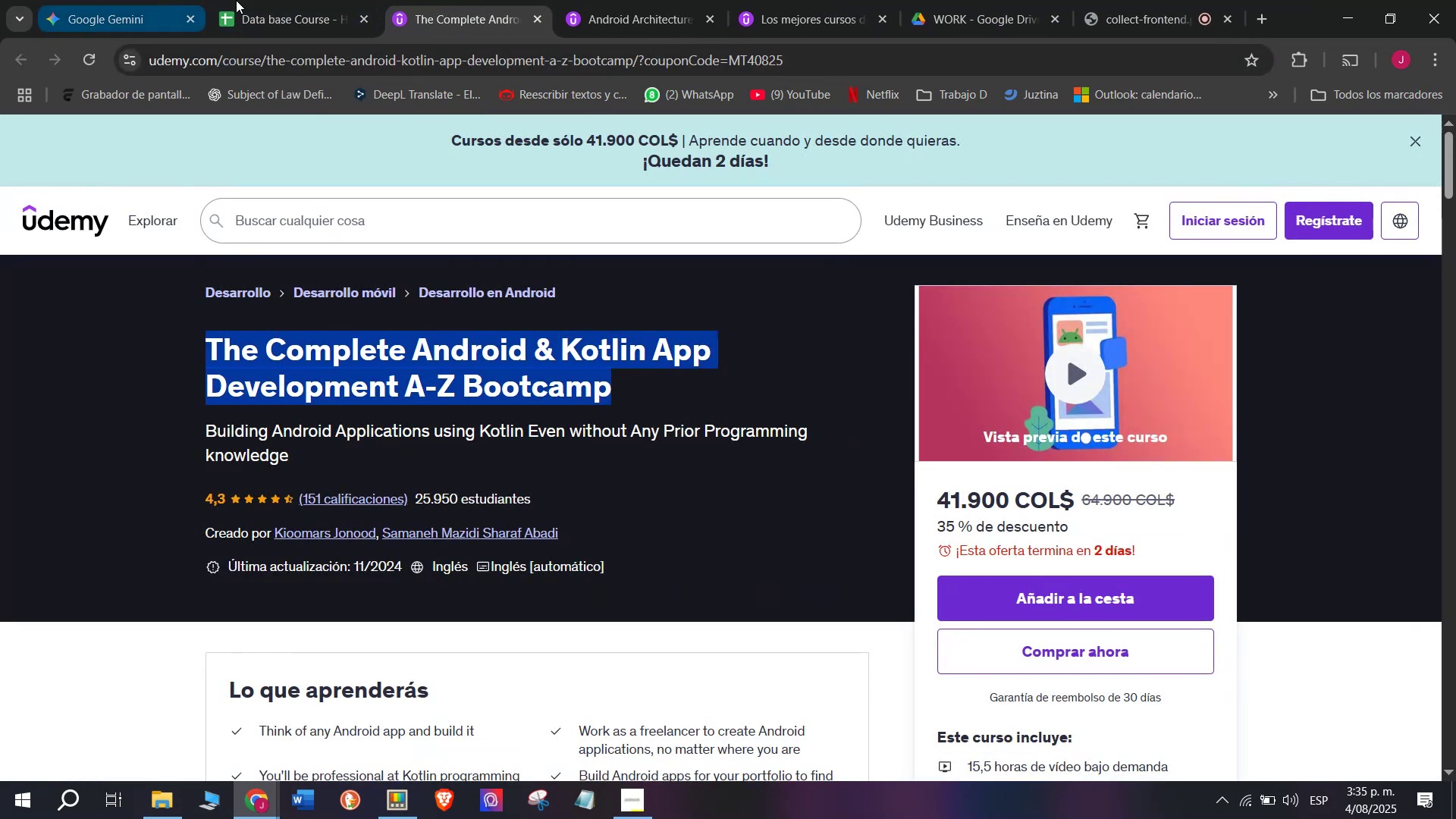 
key(Control+ControlLeft)
 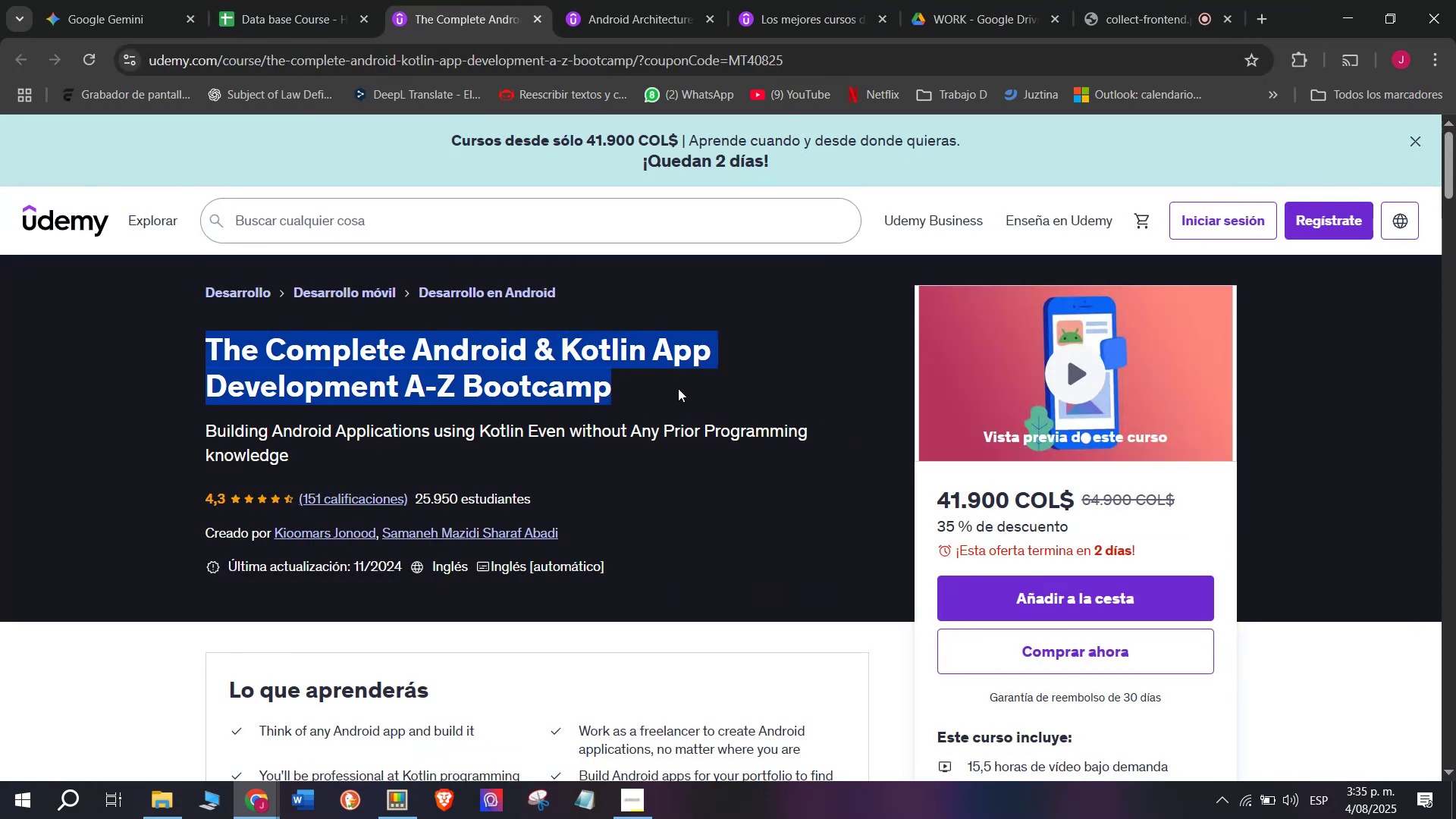 
key(Break)
 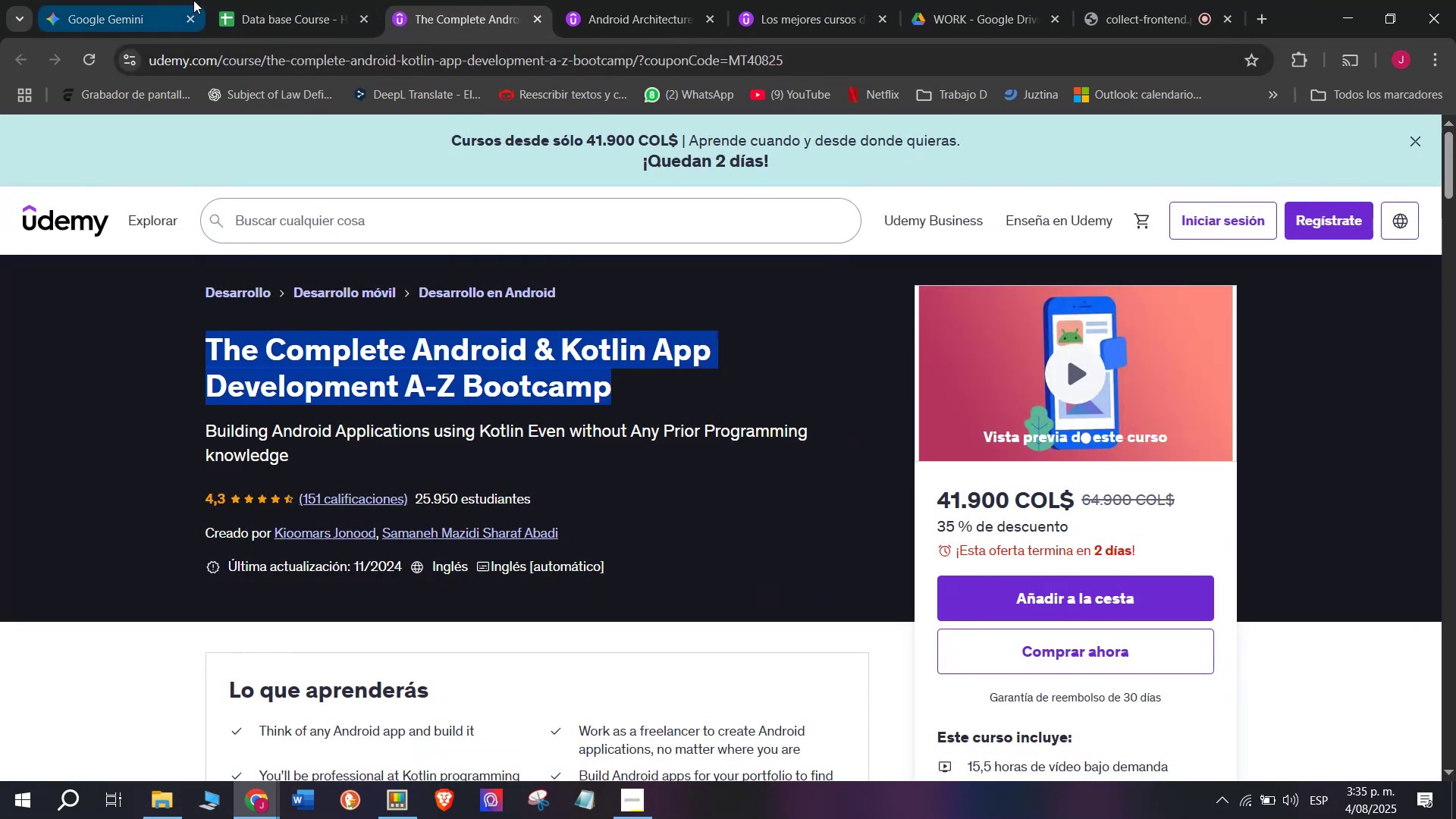 
key(Control+C)
 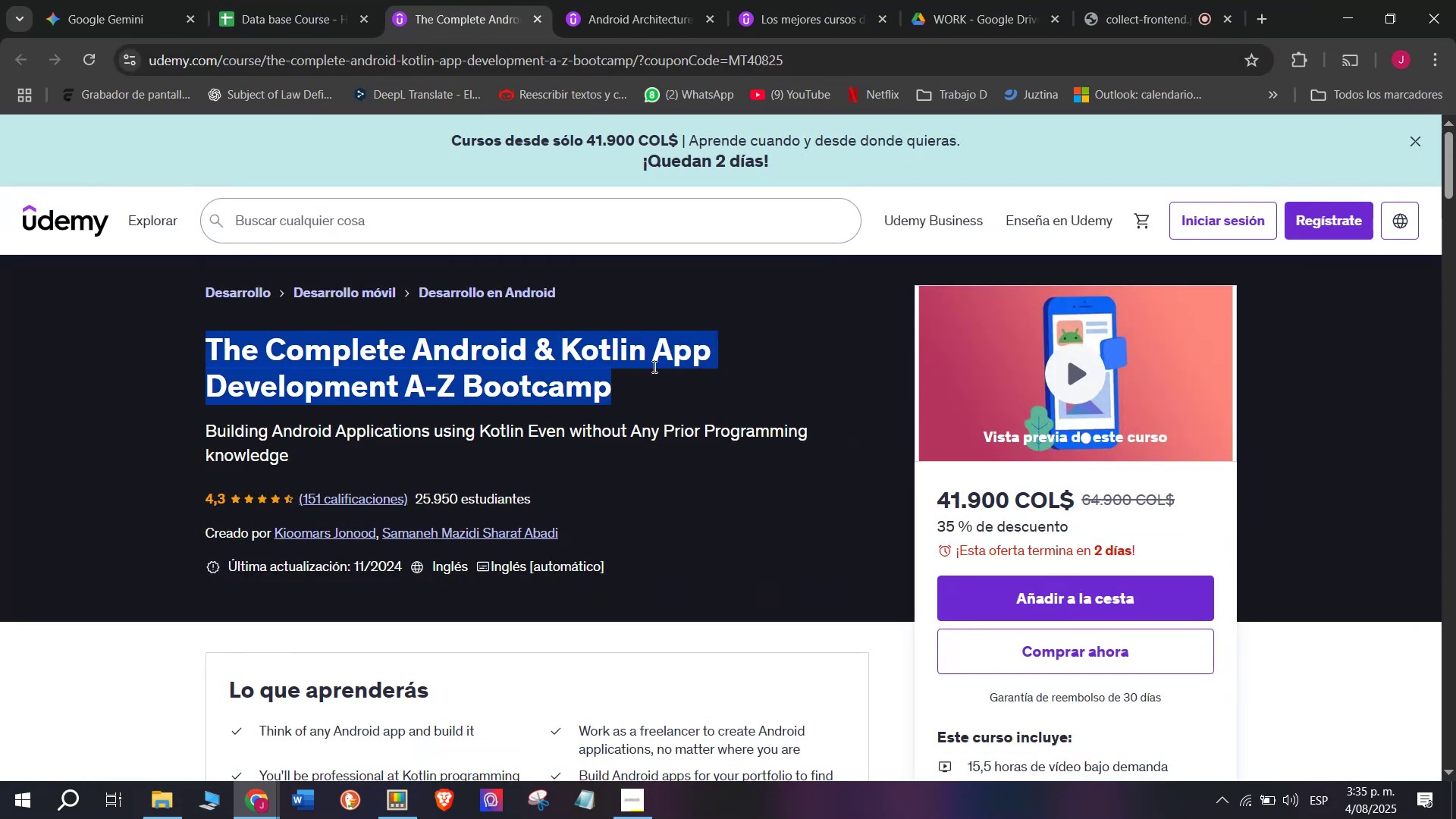 
key(Break)
 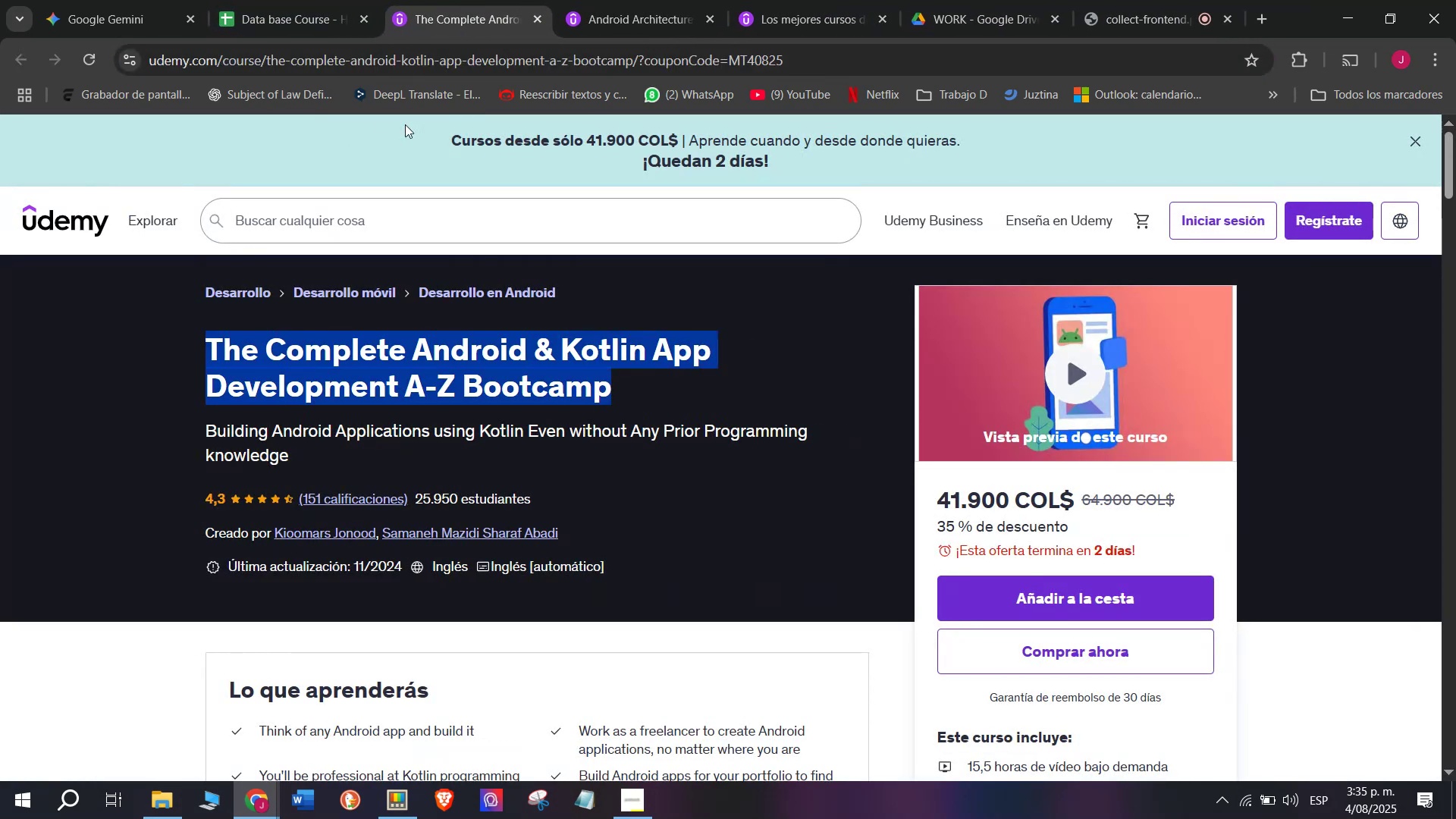 
key(Control+ControlLeft)
 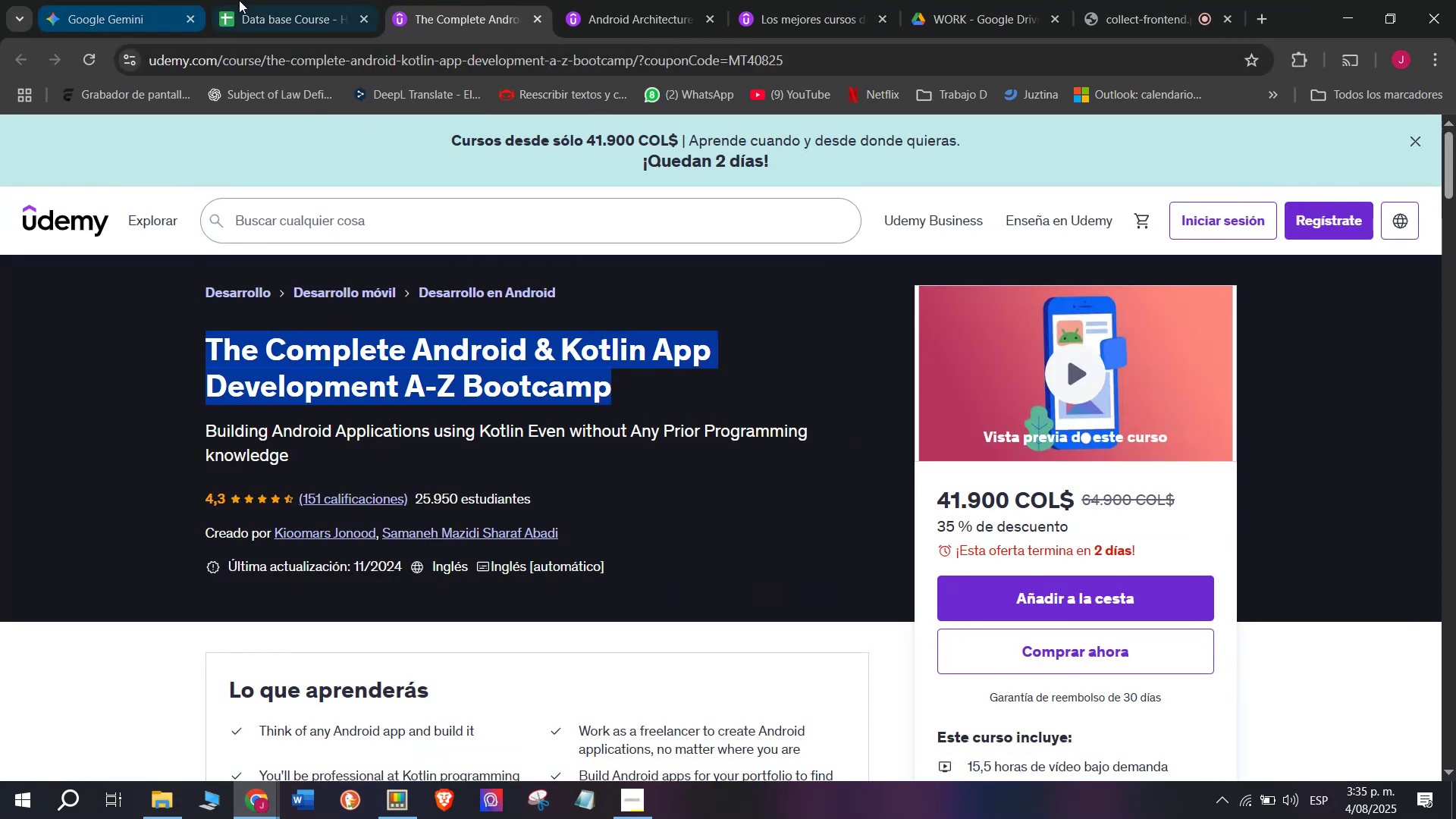 
key(Control+C)
 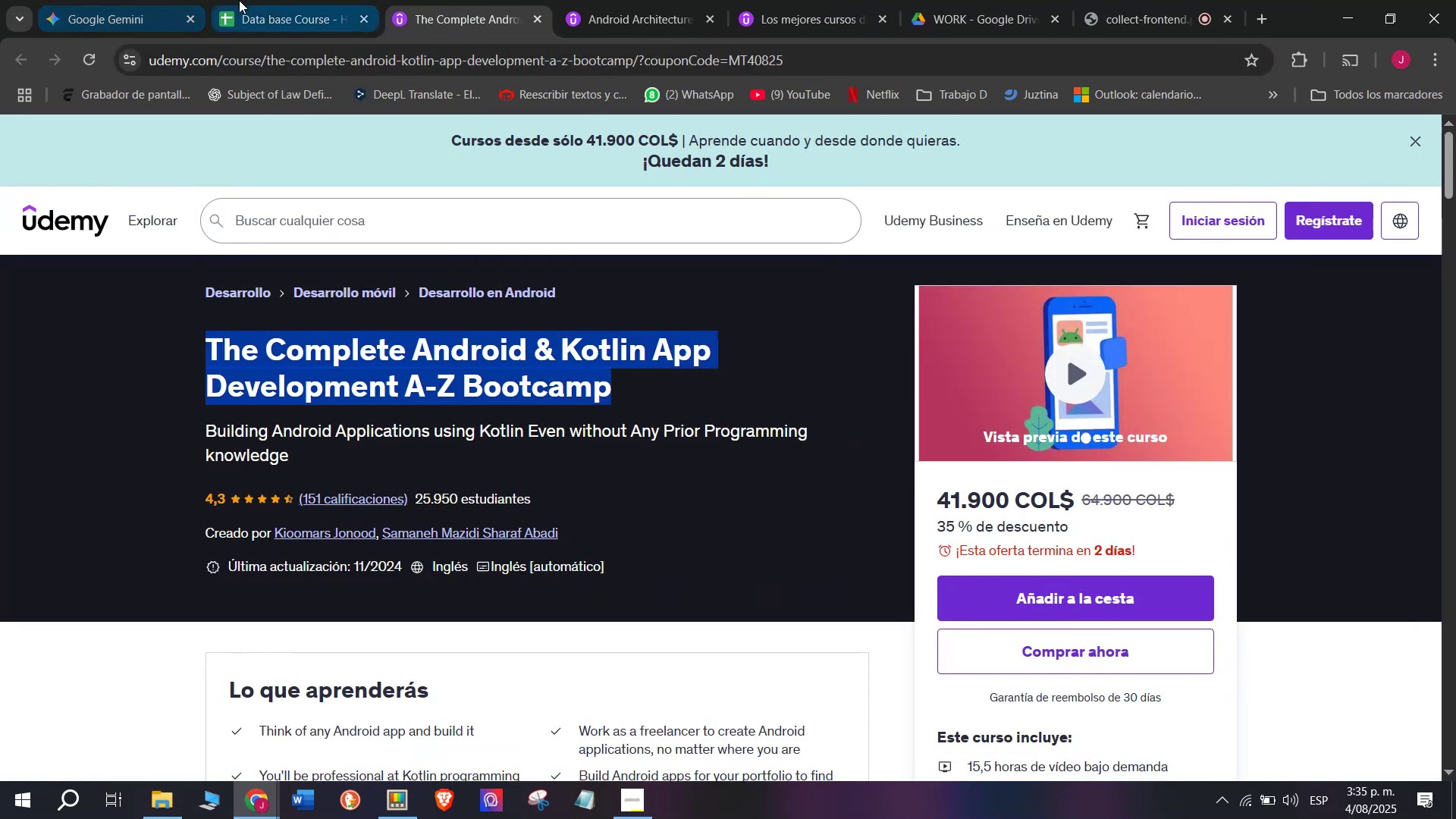 
left_click([239, 0])
 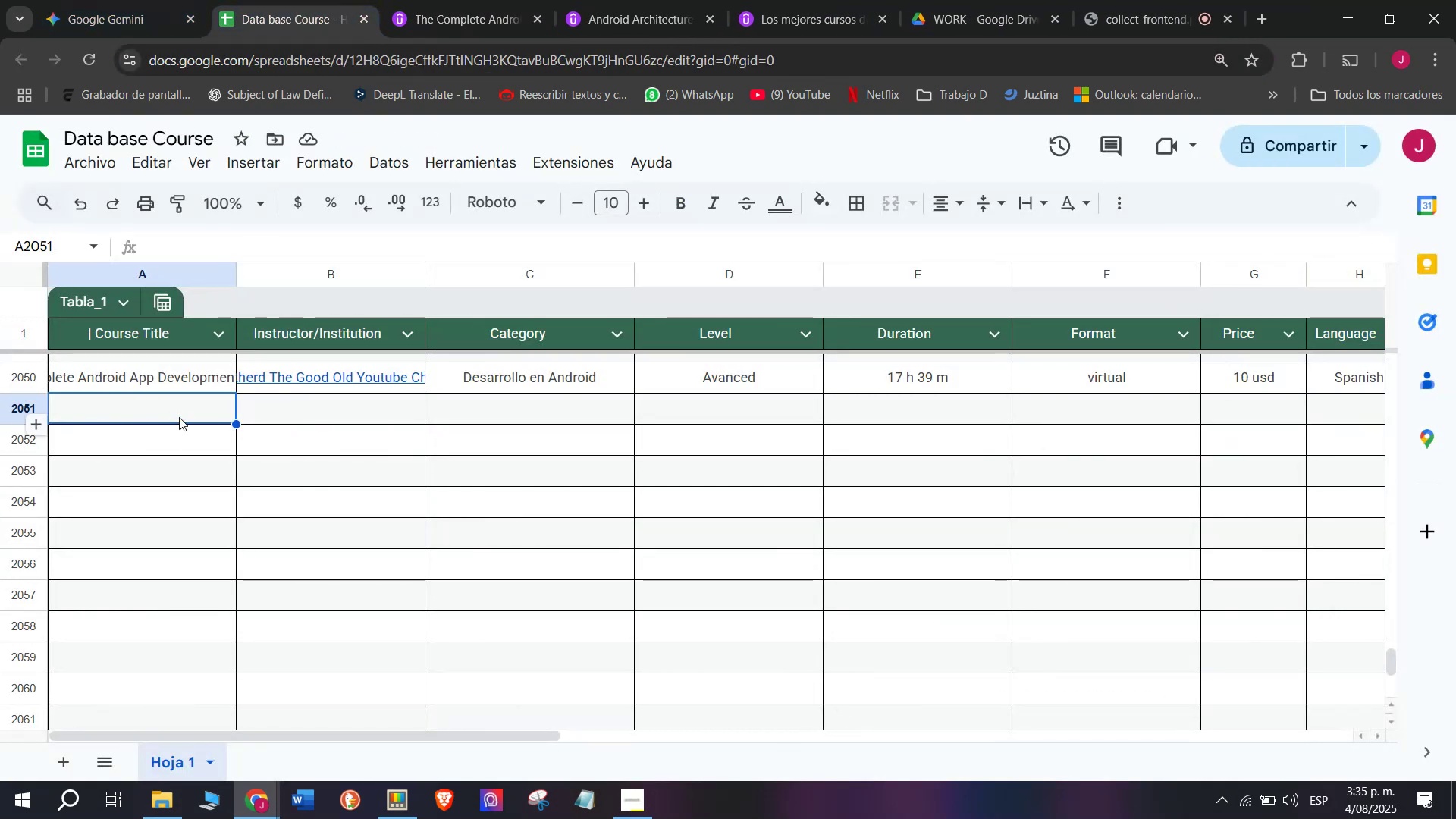 
double_click([180, 416])
 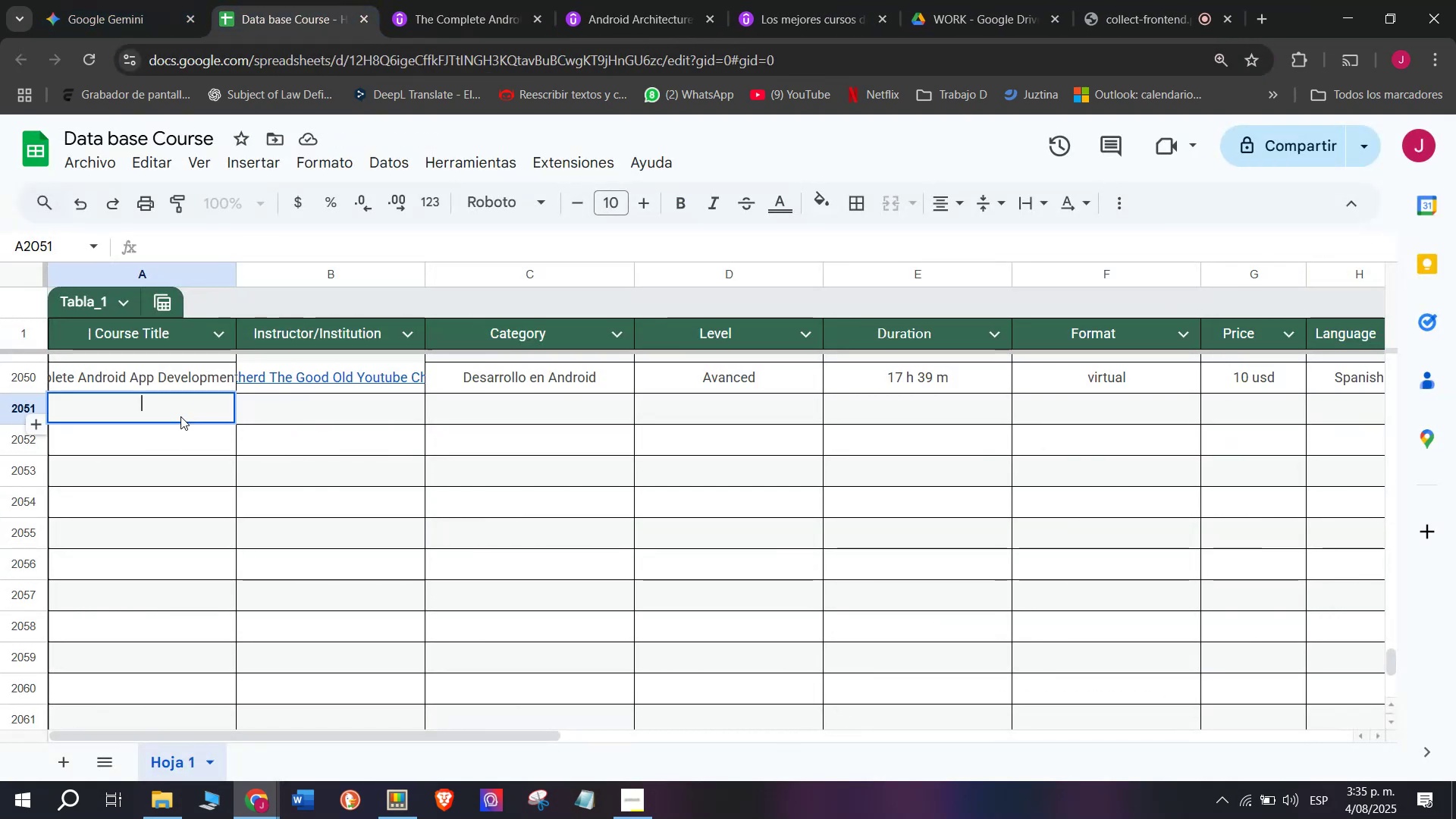 
key(Control+ControlLeft)
 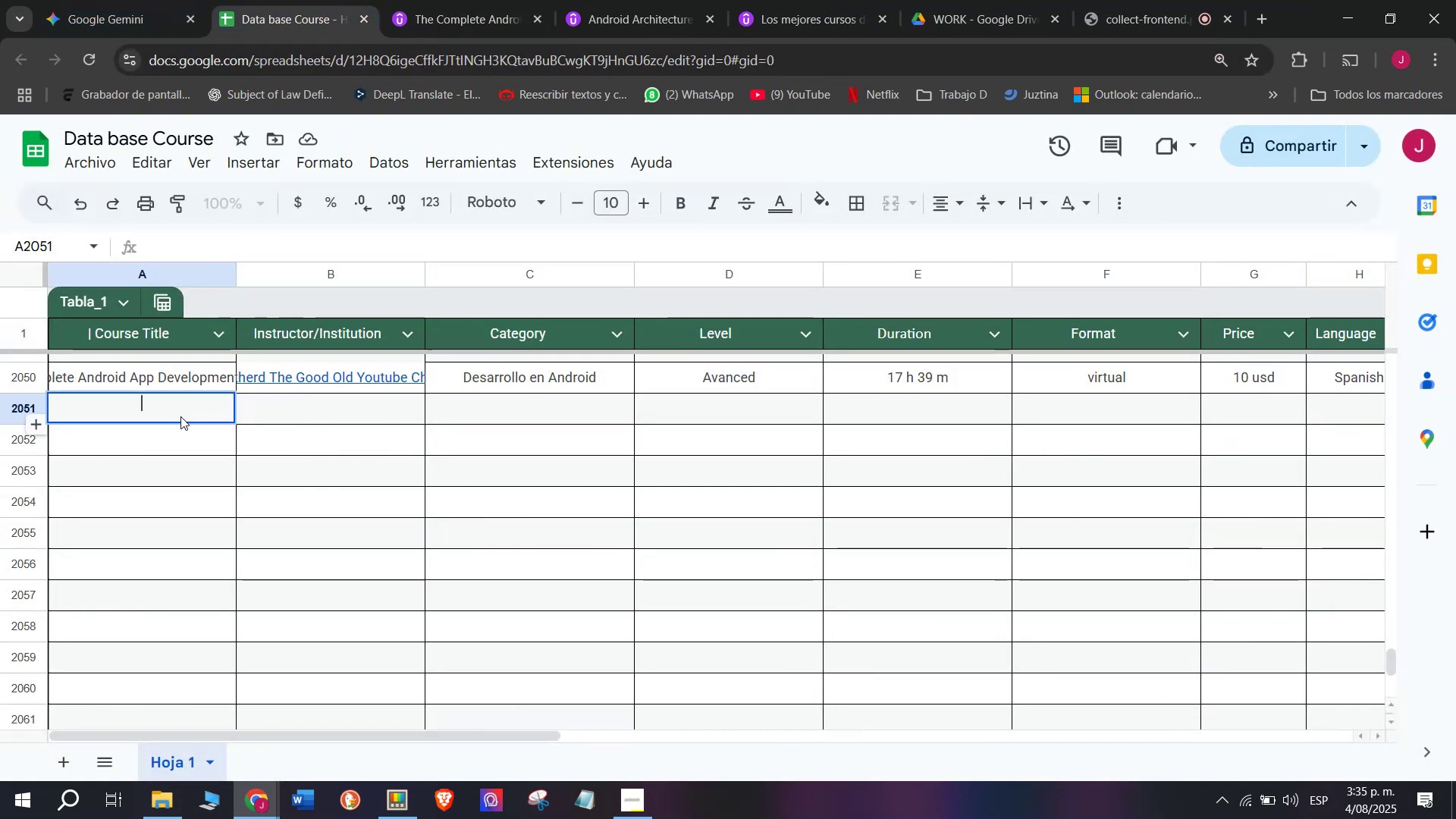 
key(Z)
 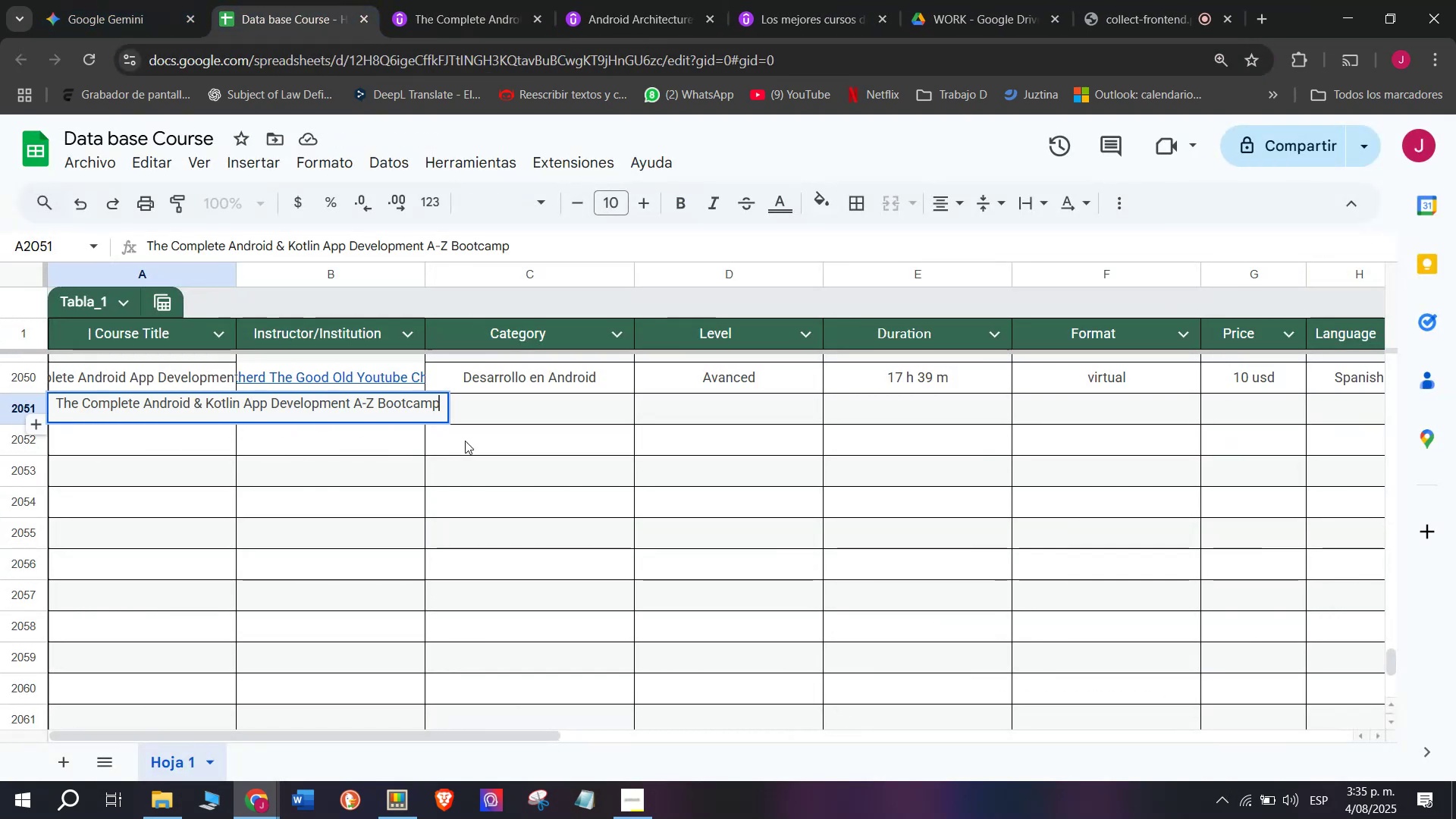 
key(Control+V)
 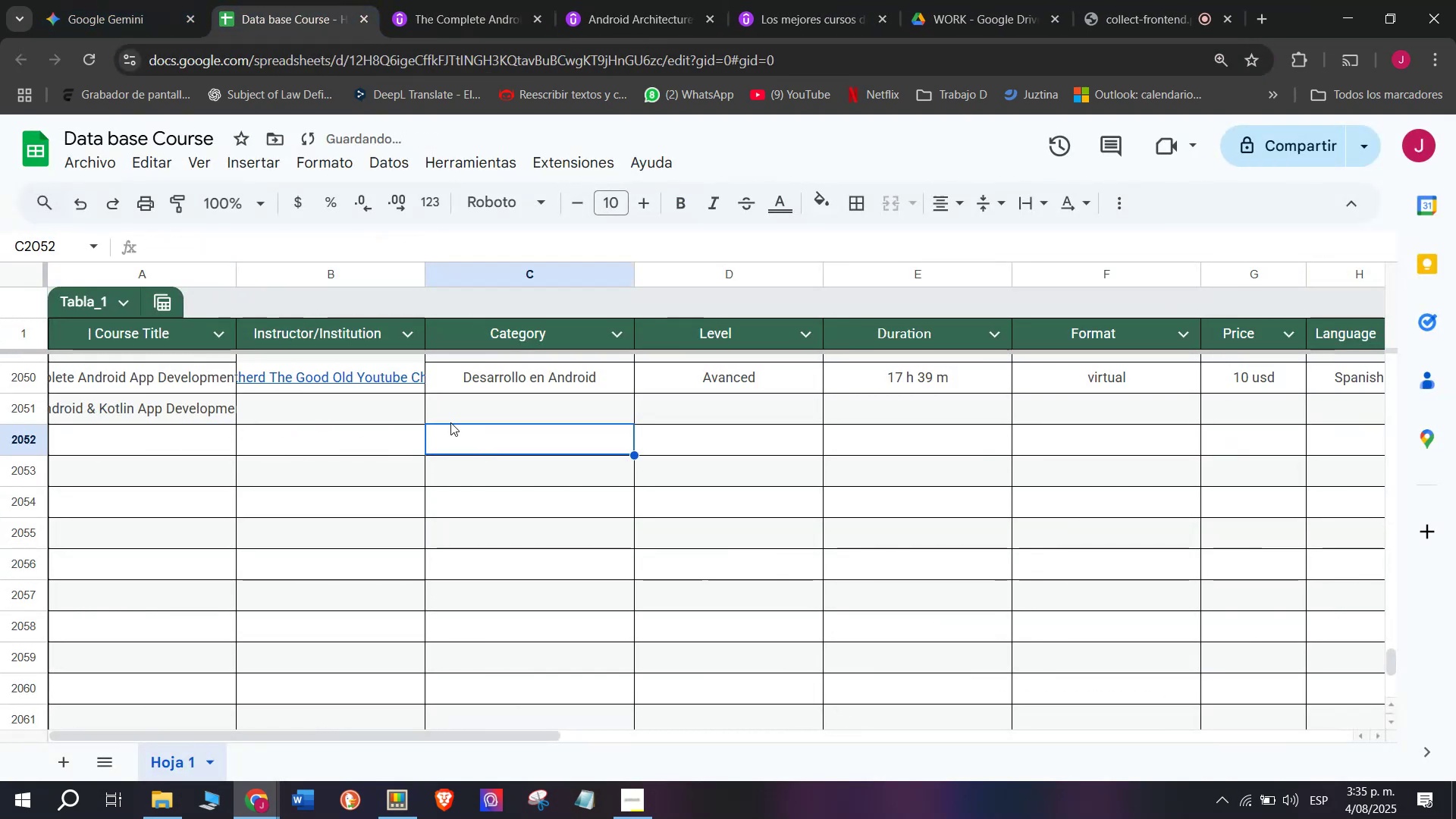 
double_click([361, 398])
 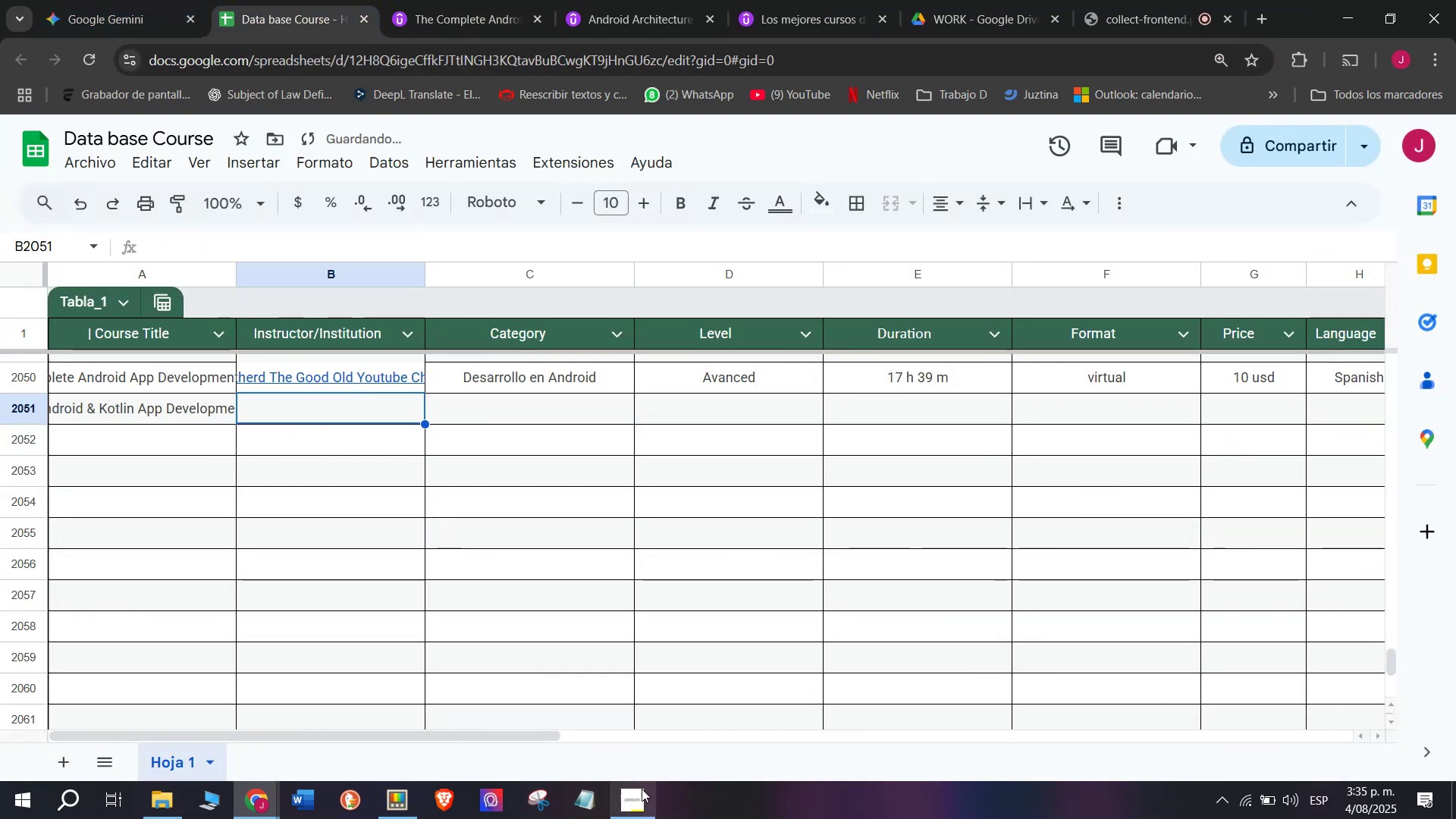 
left_click([639, 789])
 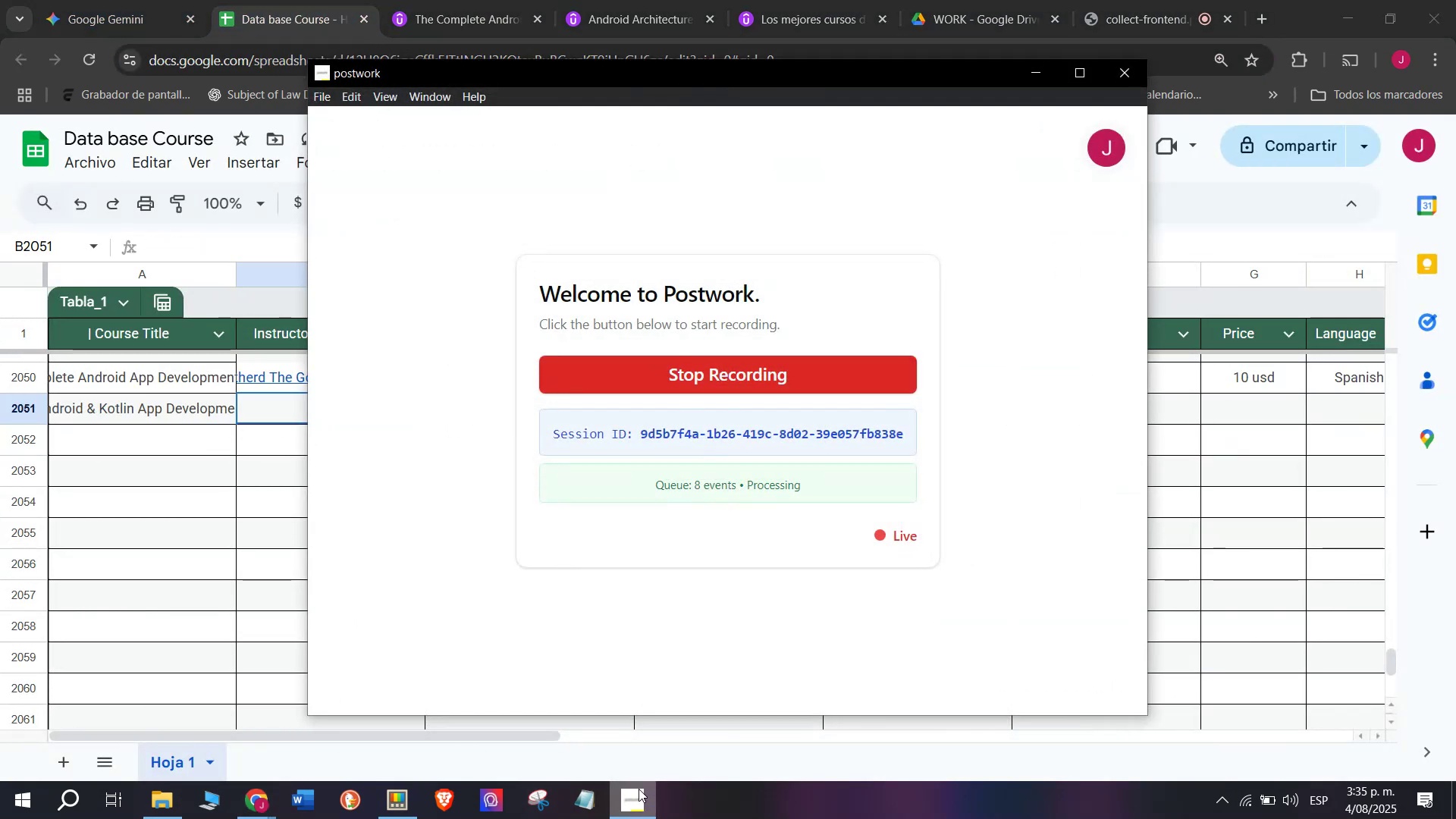 
left_click([639, 789])
 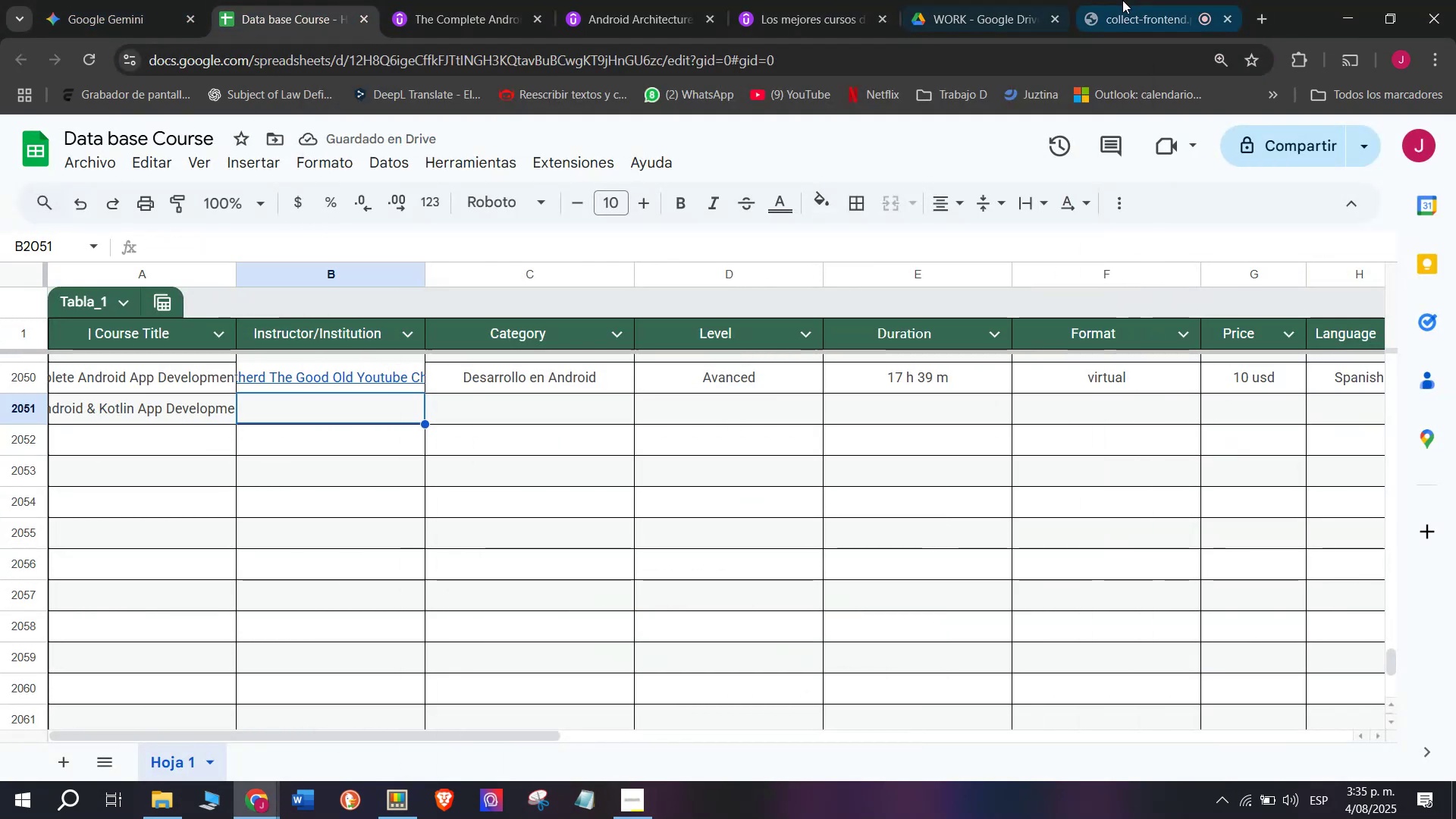 
left_click([1143, 0])
 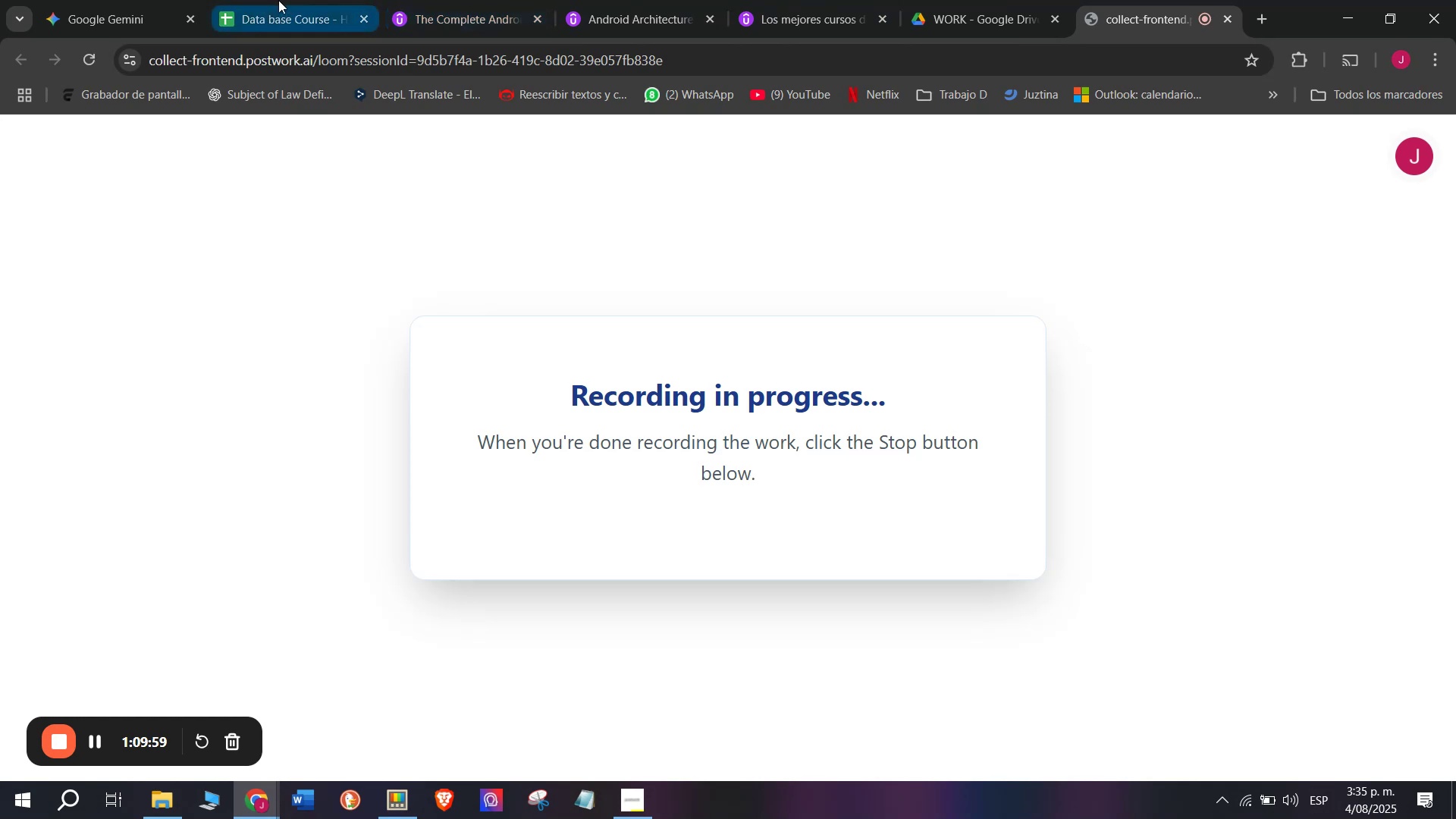 
left_click([284, 0])
 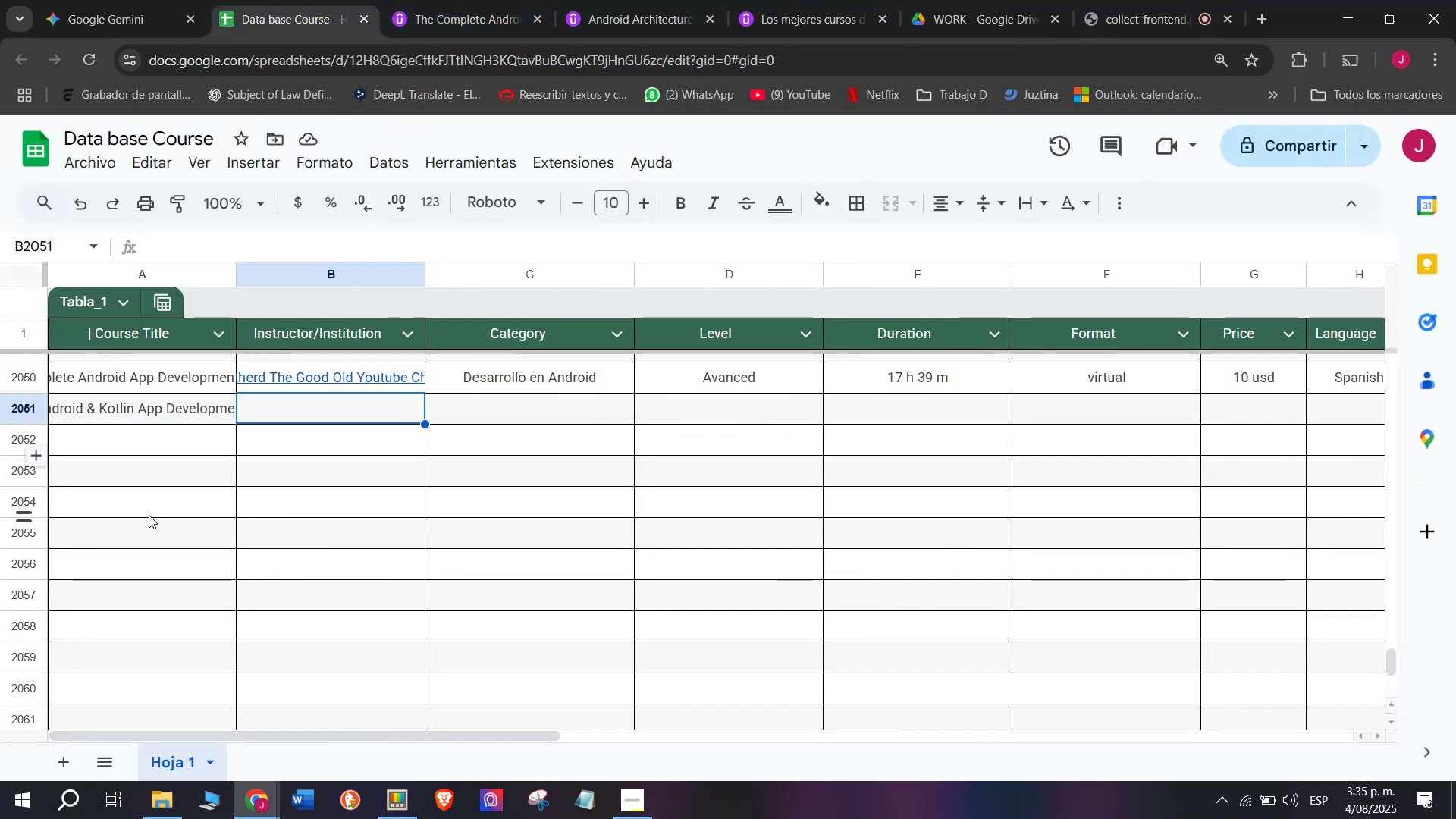 
wait(5.33)
 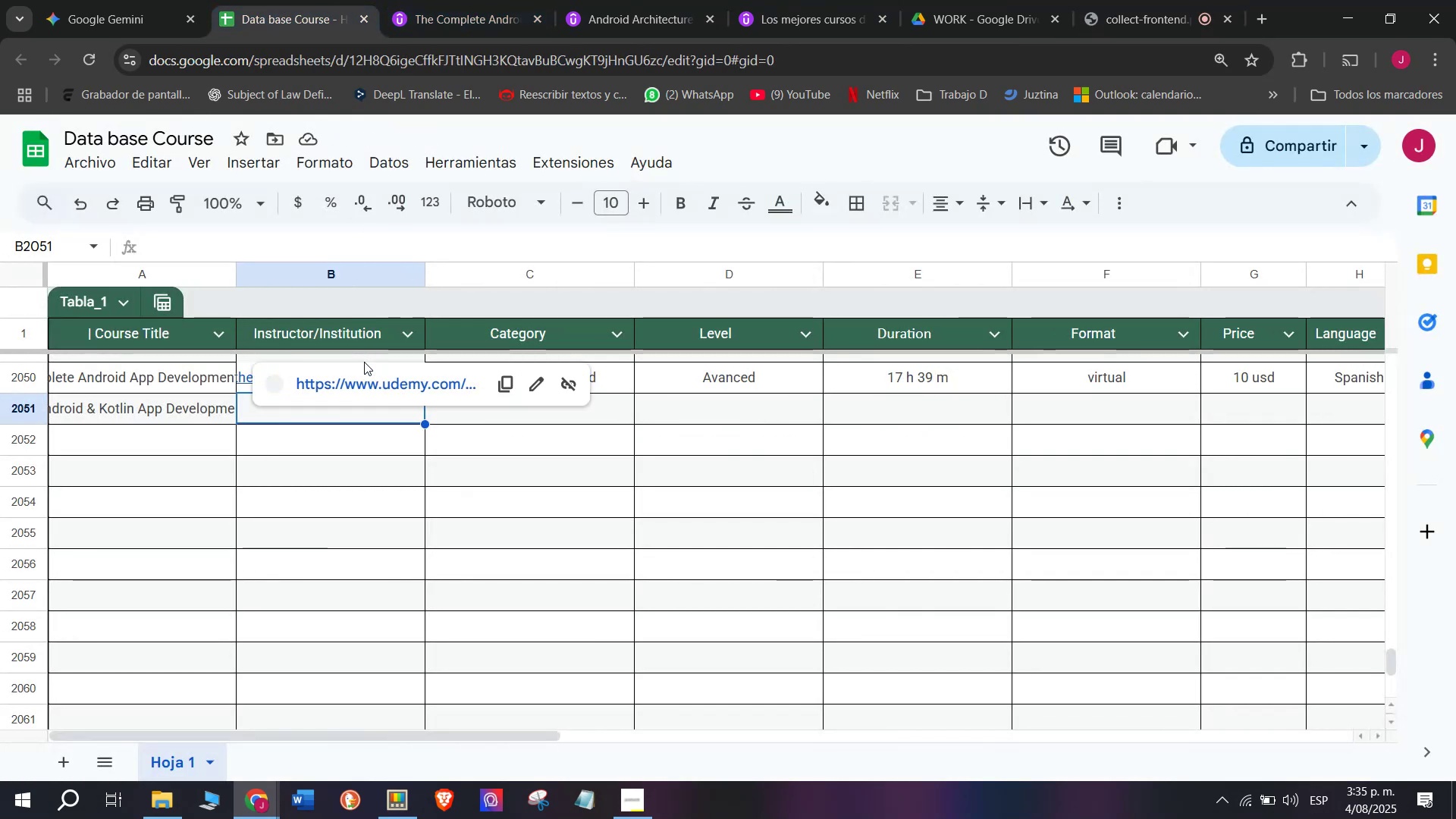 
left_click([447, 0])
 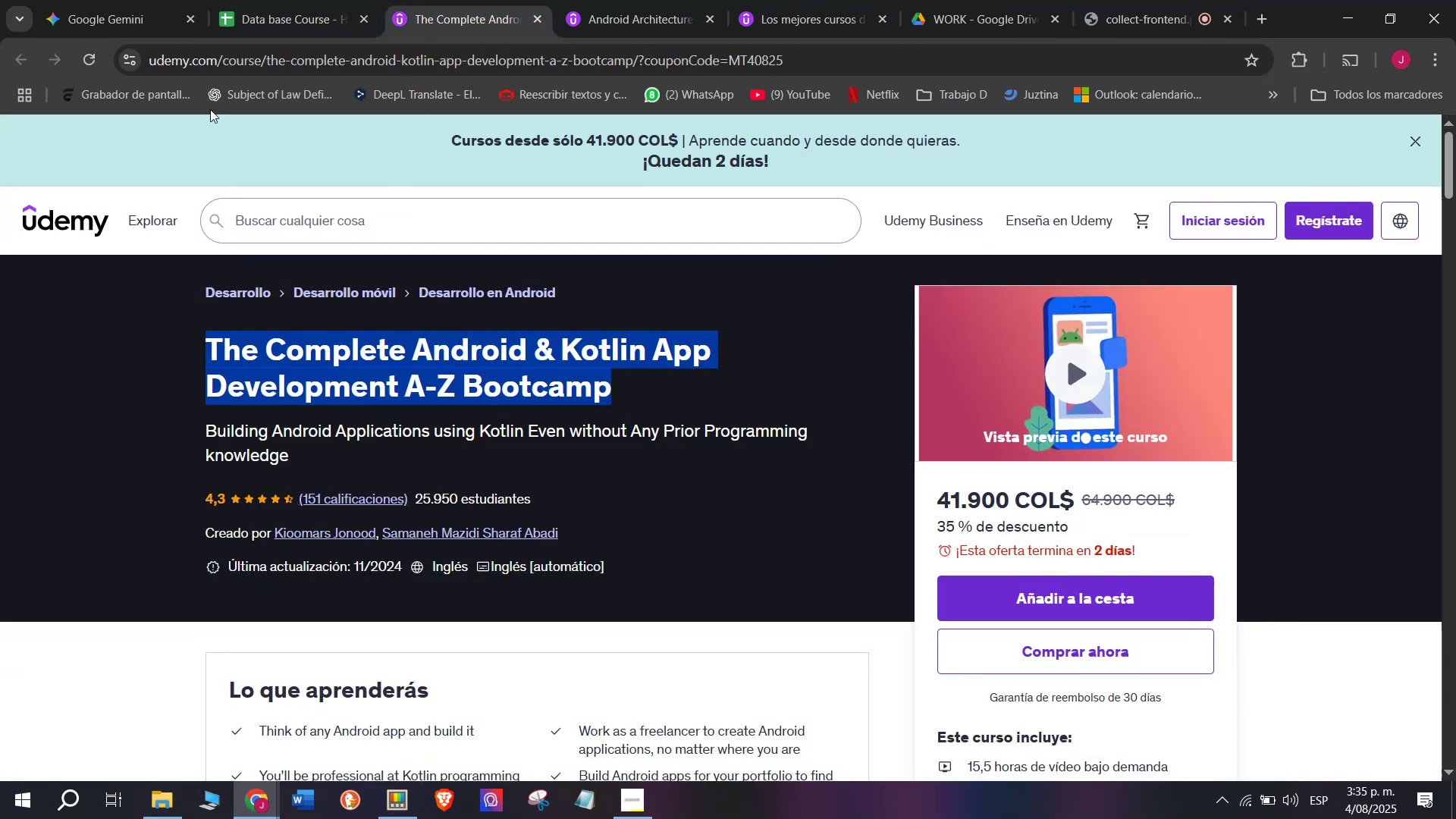 
left_click([271, 0])
 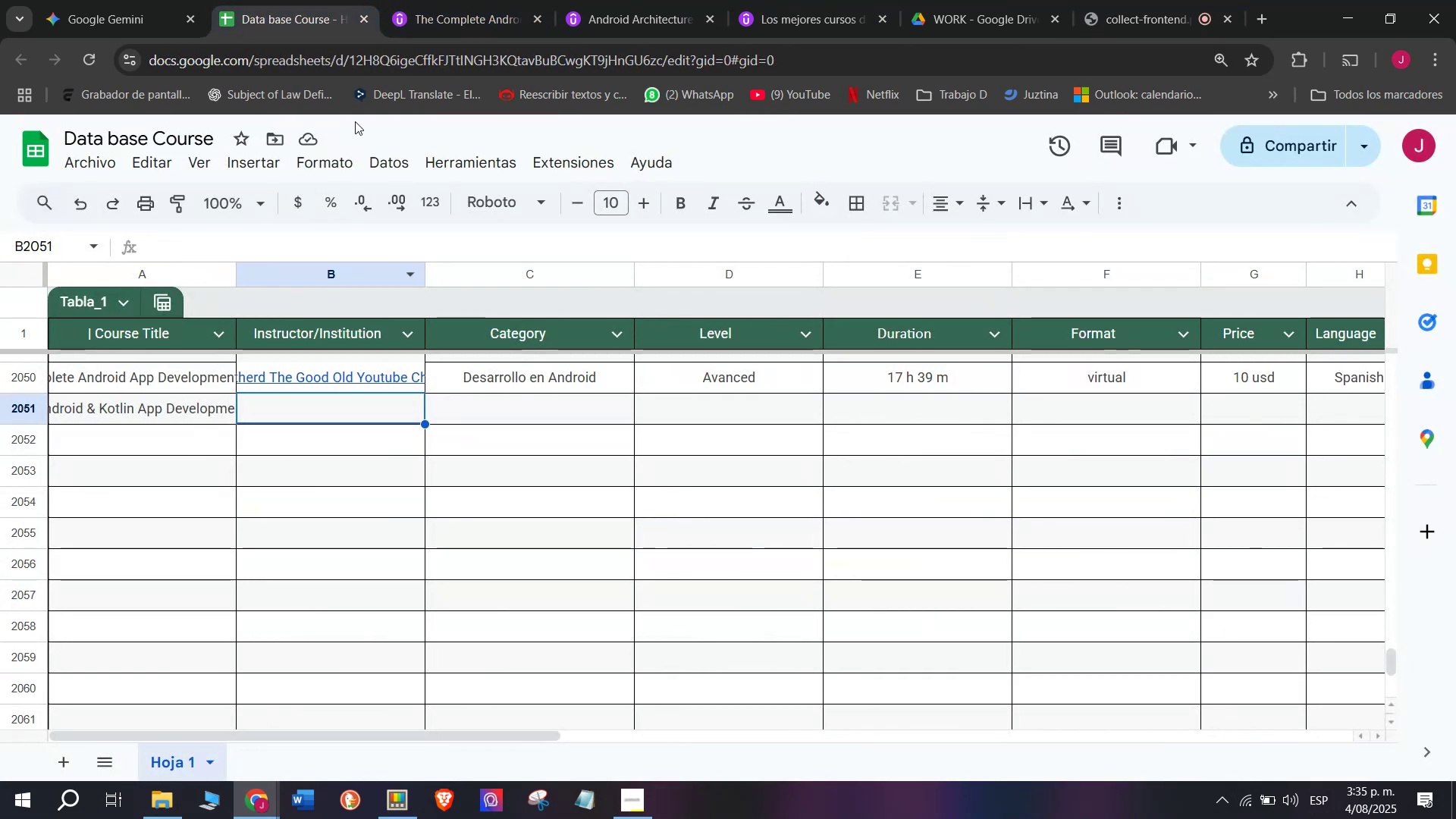 
left_click([457, 5])
 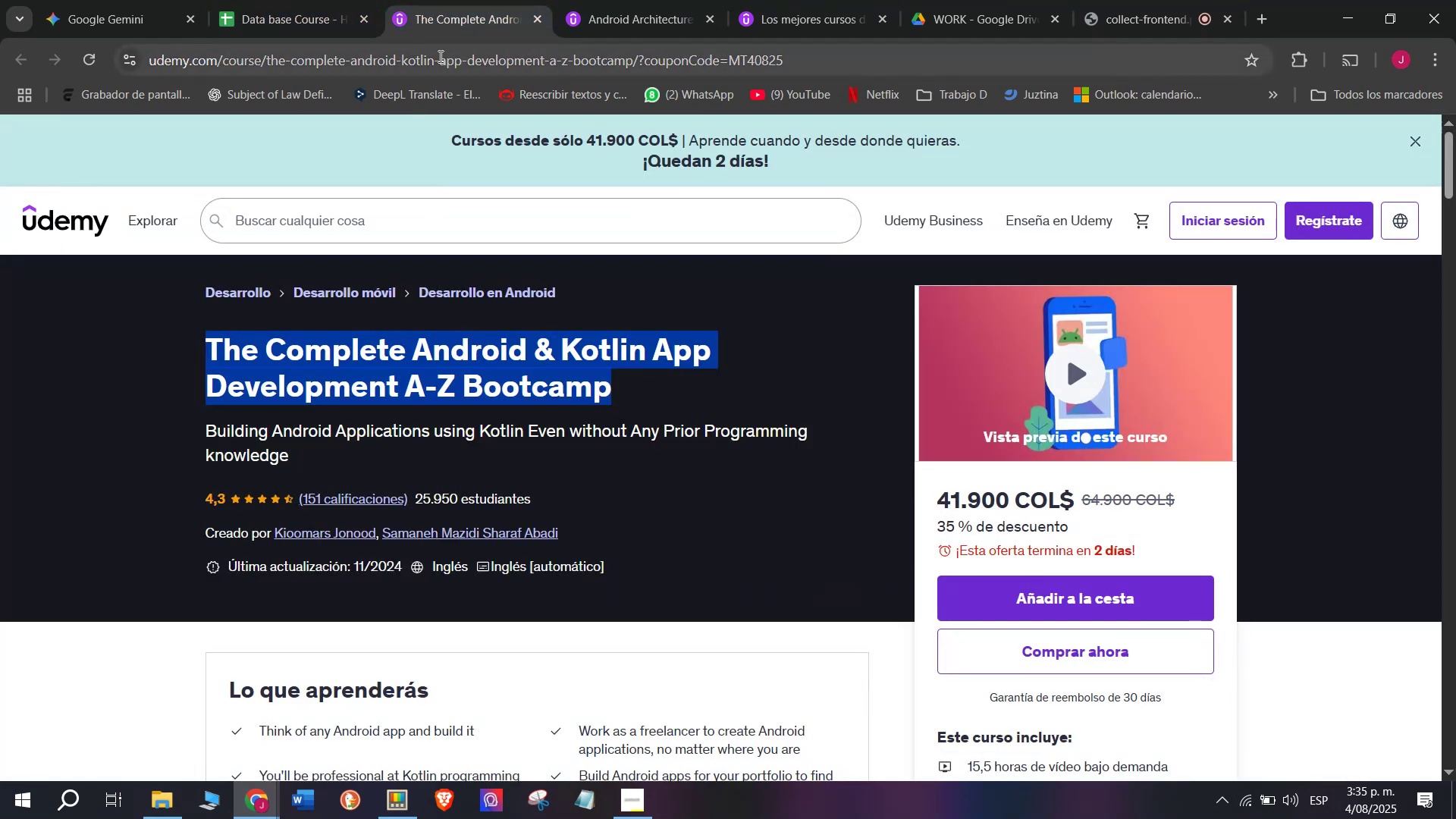 
left_click([439, 56])
 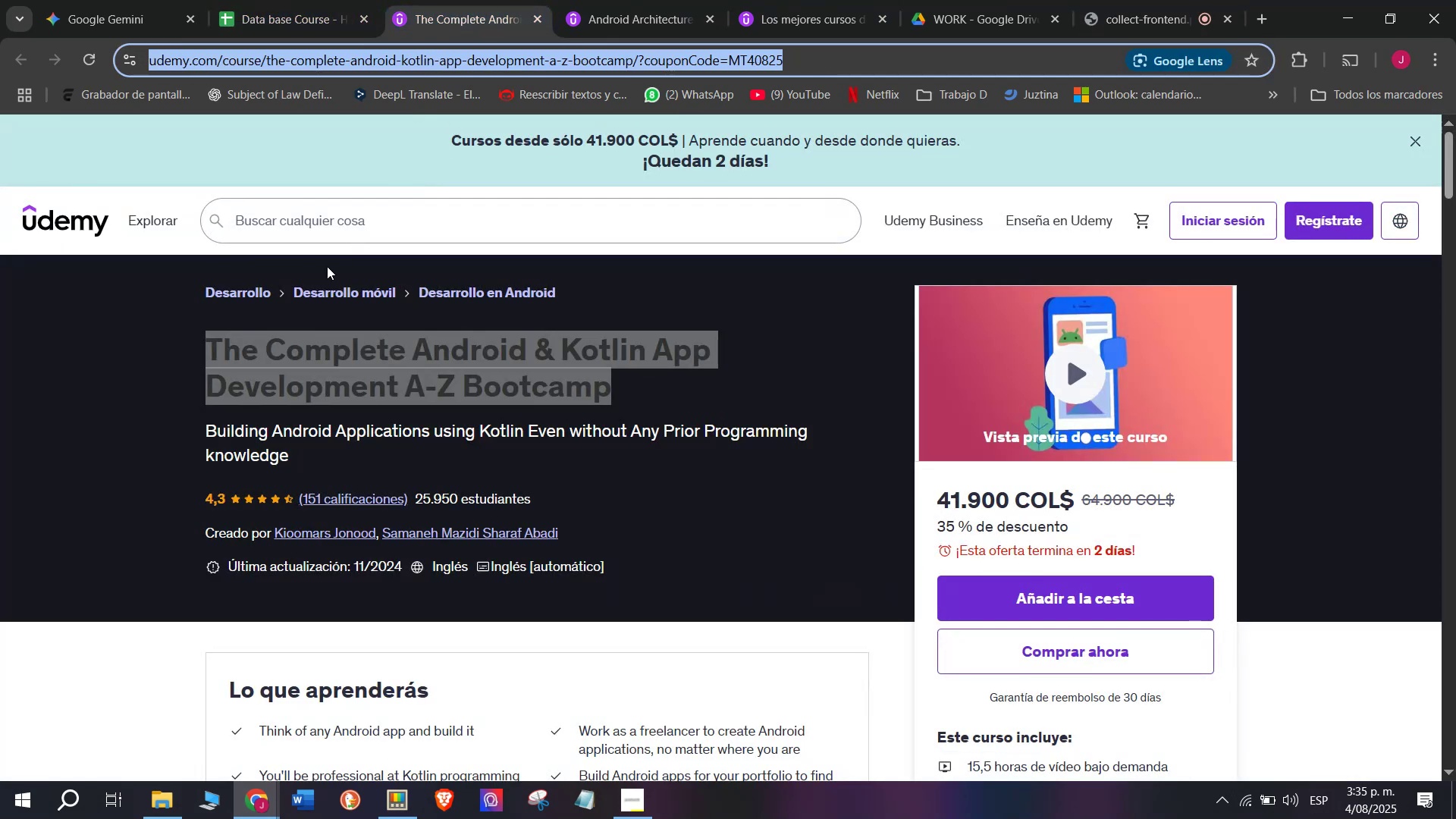 
left_click([316, 334])
 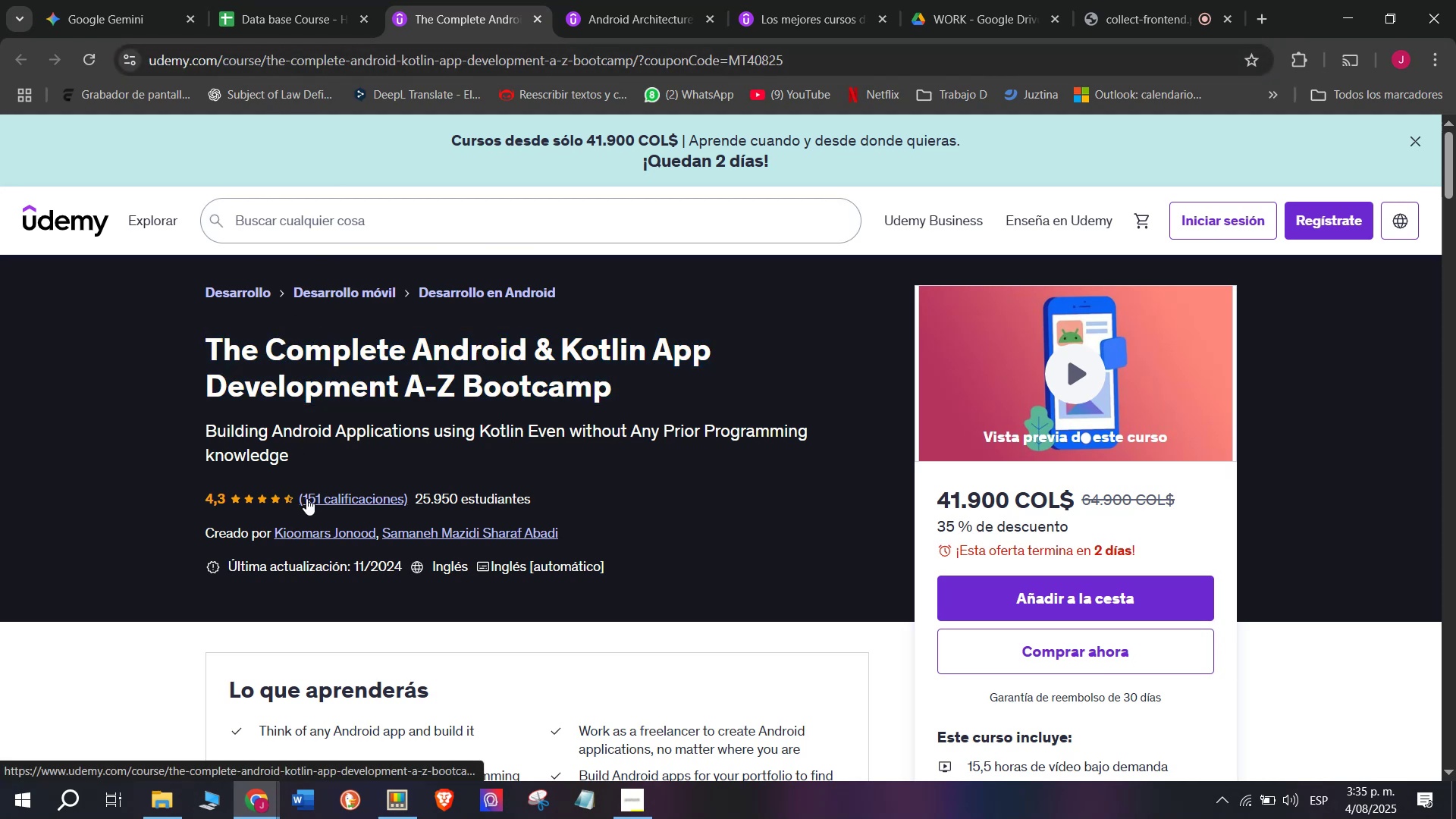 
left_click([319, 529])
 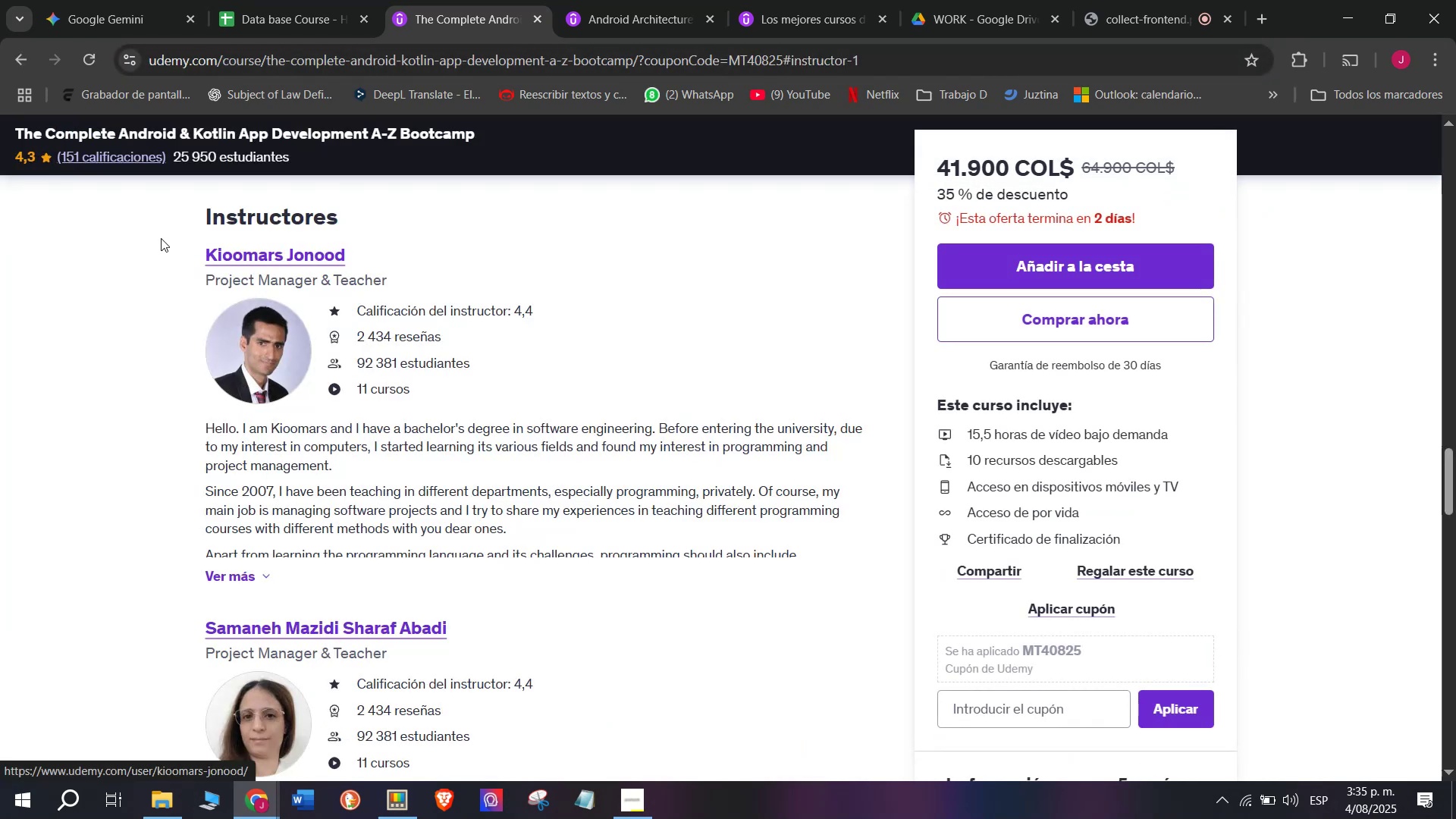 
left_click_drag(start_coordinate=[178, 243], to_coordinate=[389, 246])
 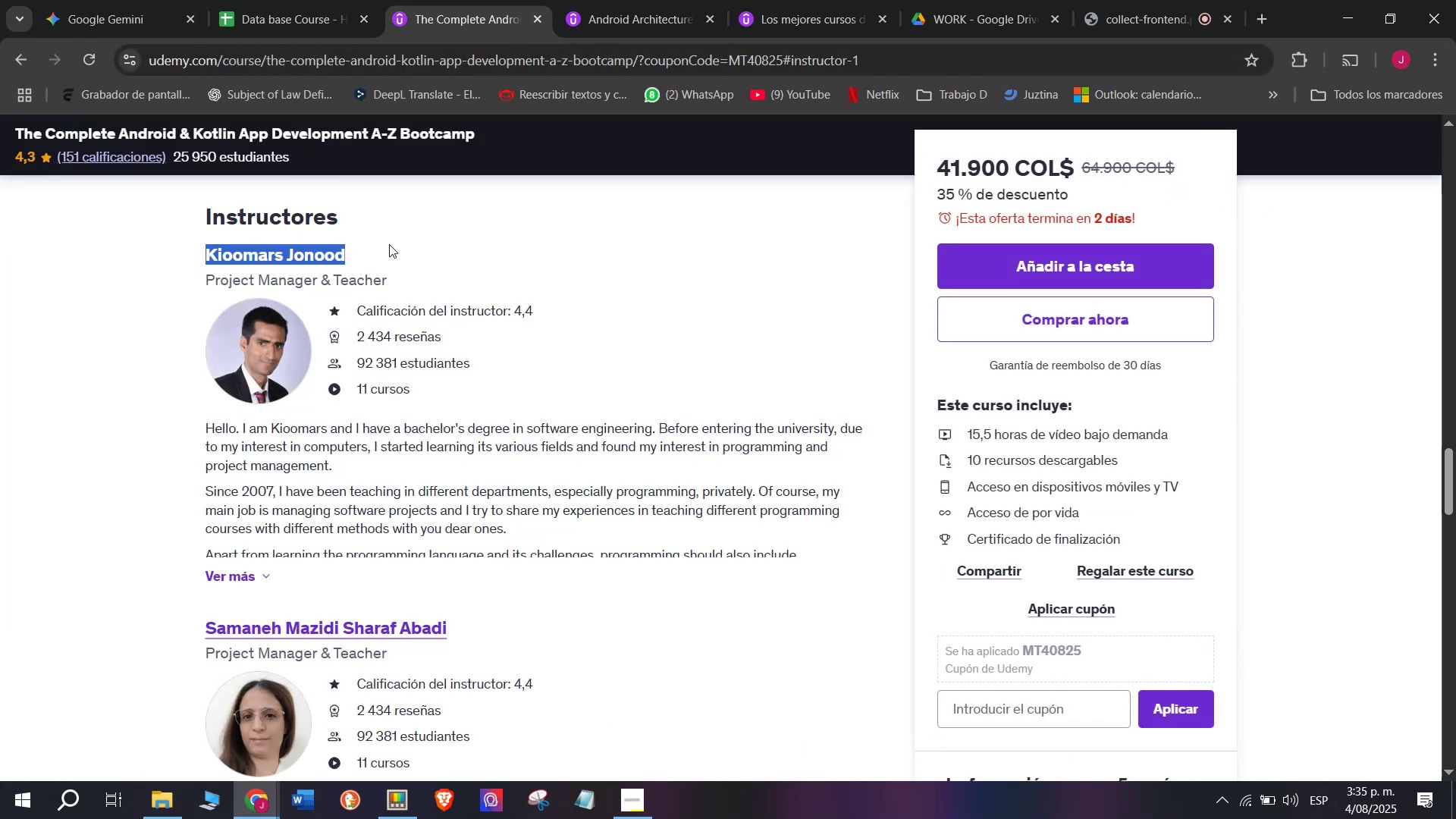 
key(Control+ControlLeft)
 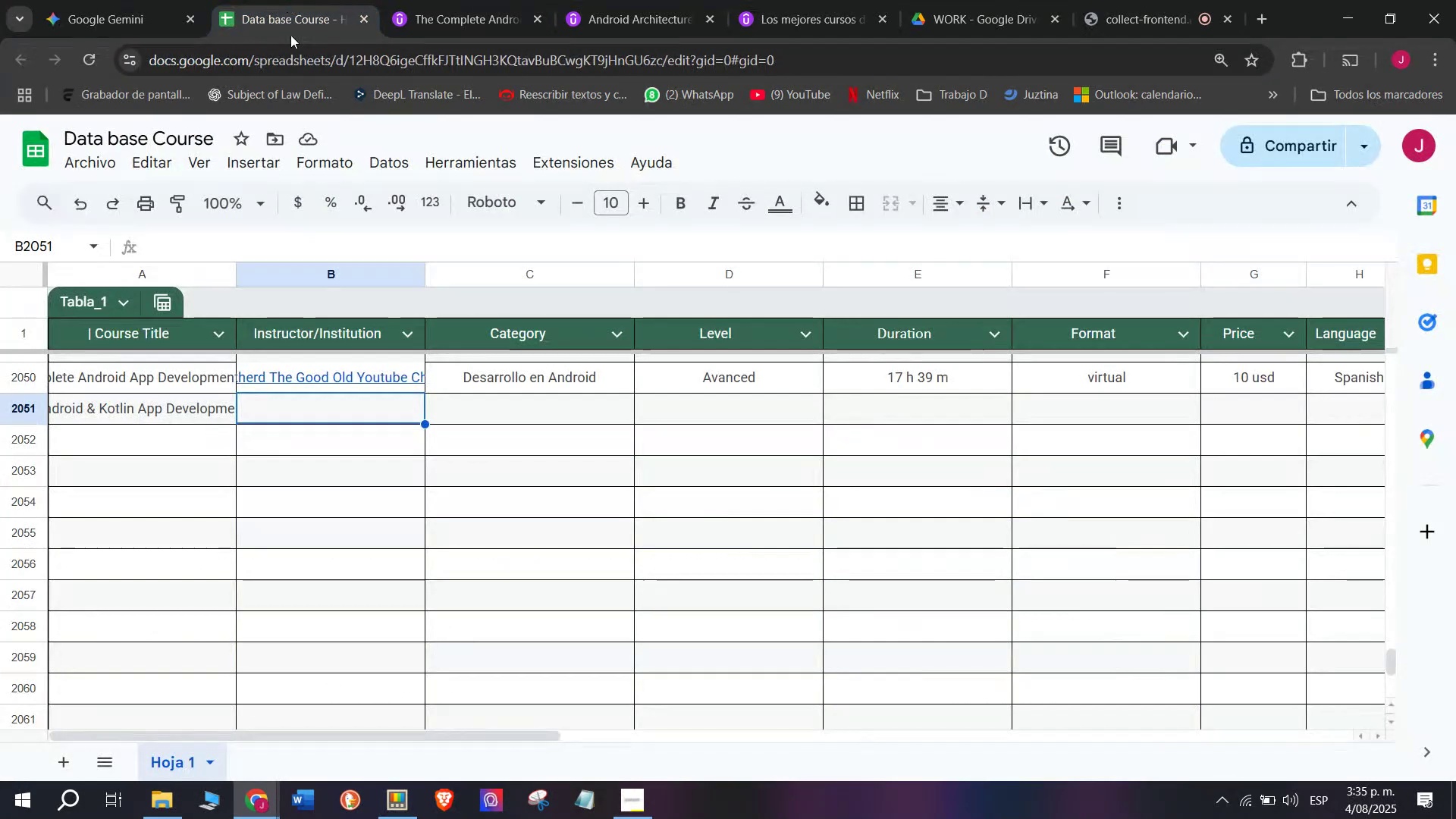 
key(Break)
 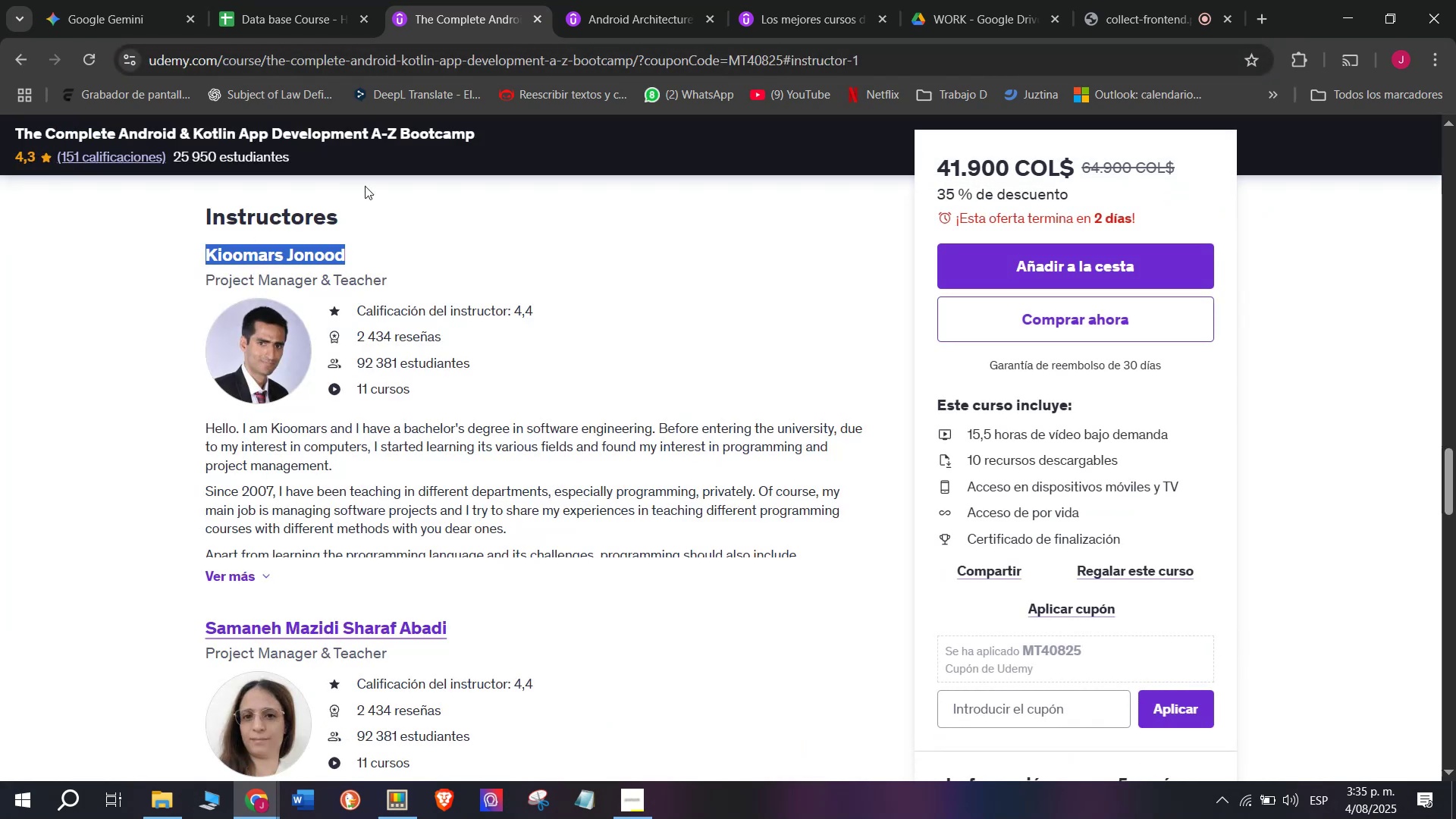 
key(Control+C)
 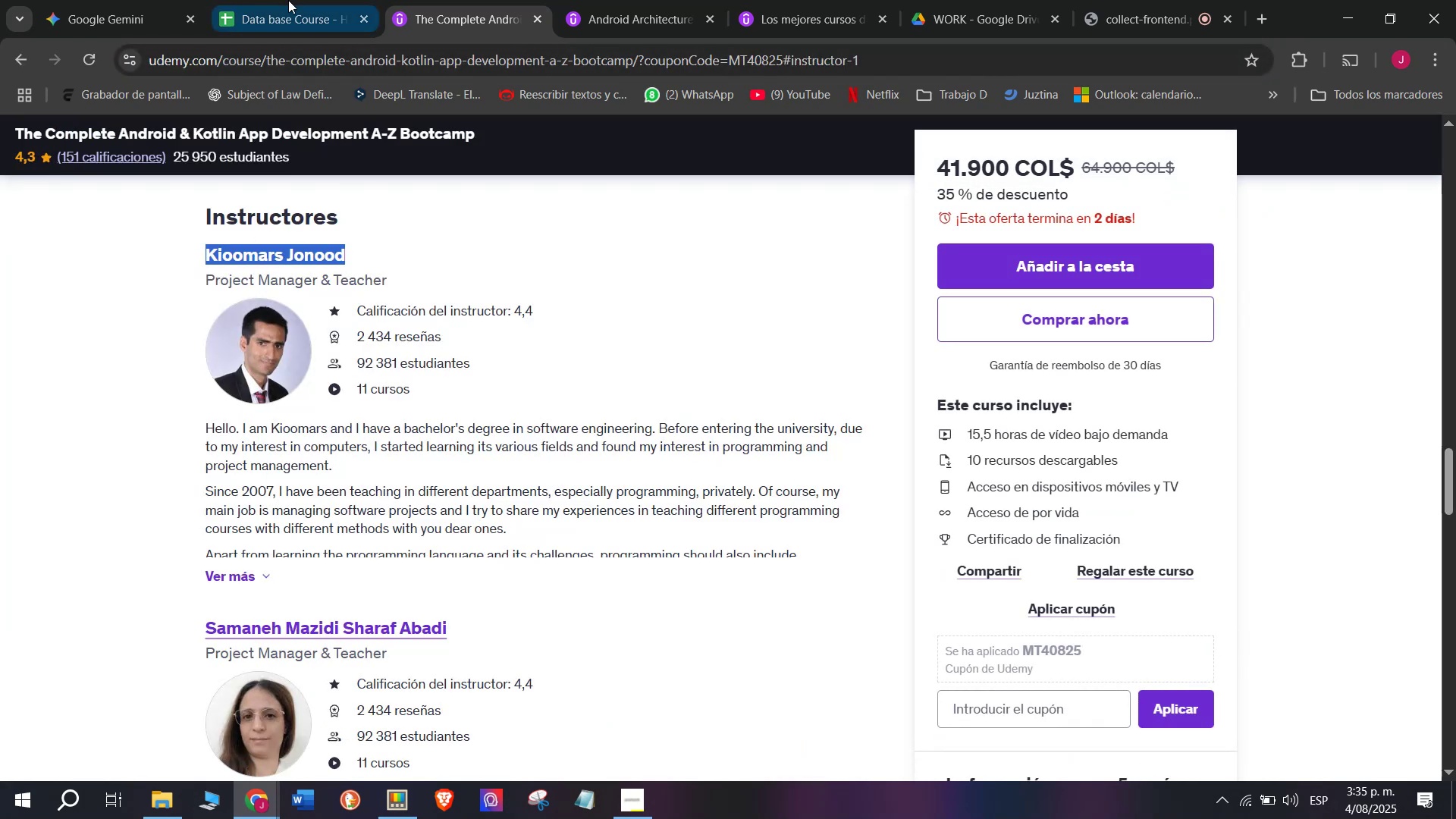 
left_click([288, 0])
 